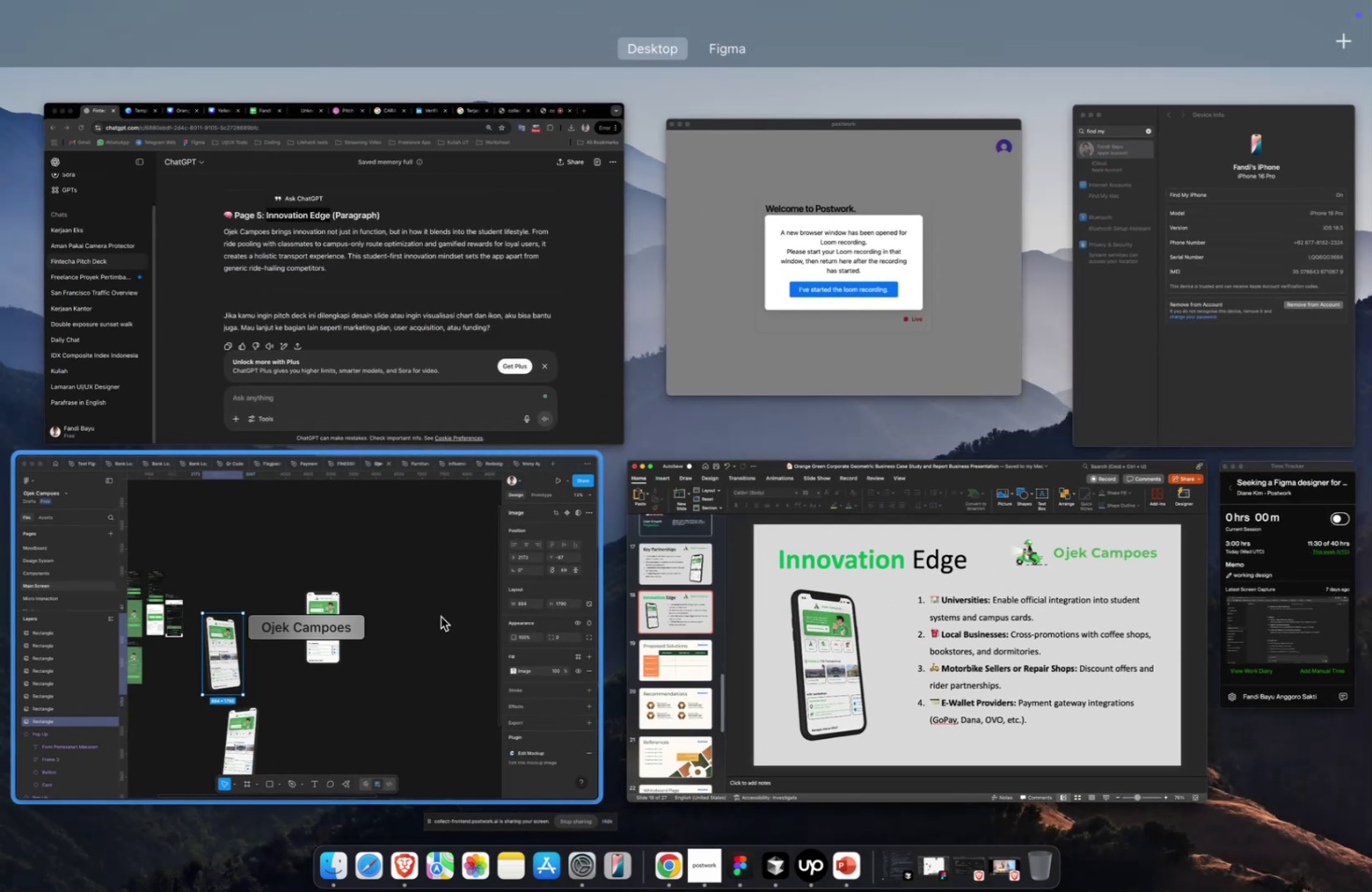 
left_click([441, 616])
 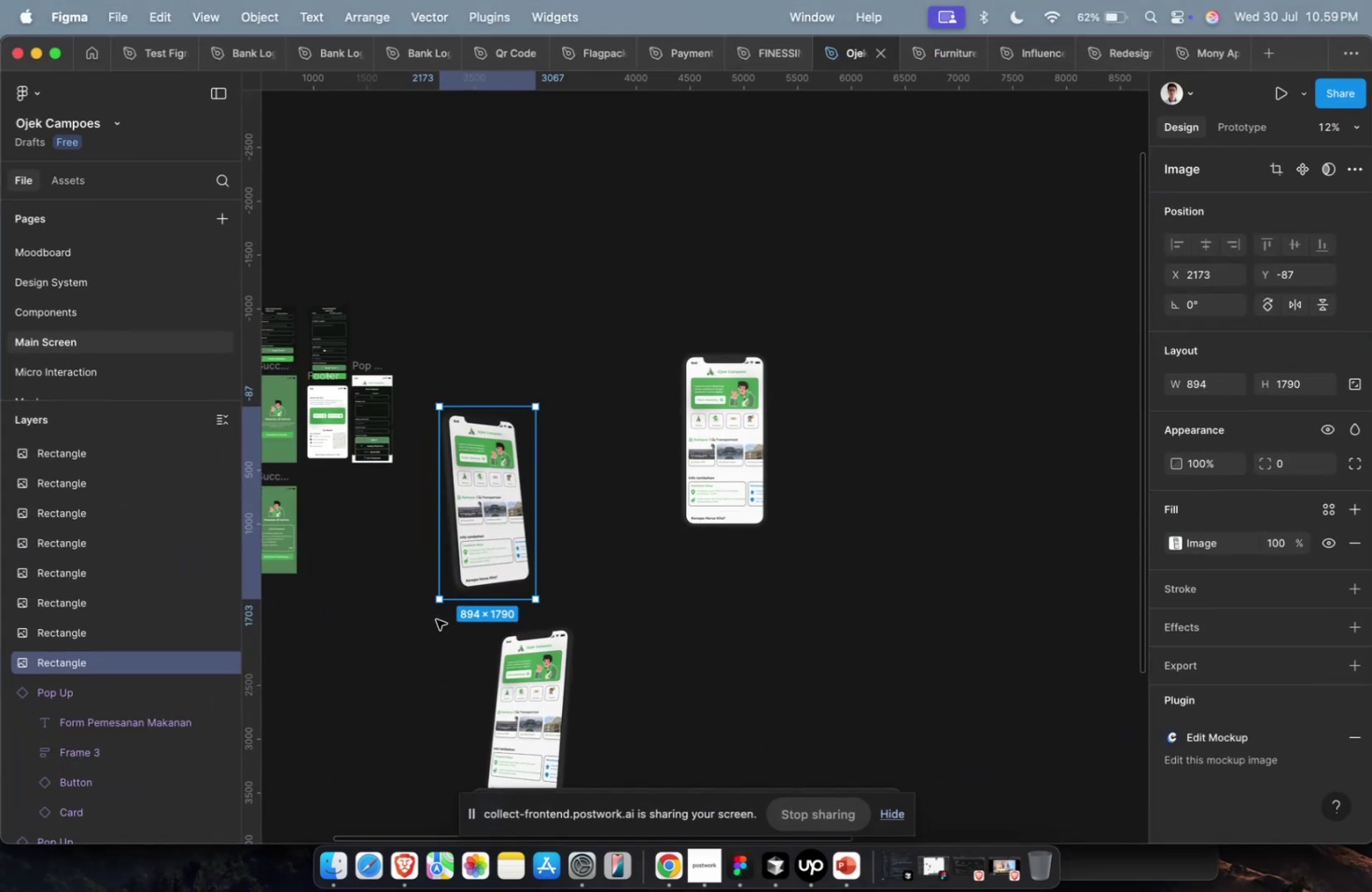 
key(Meta+CommandLeft)
 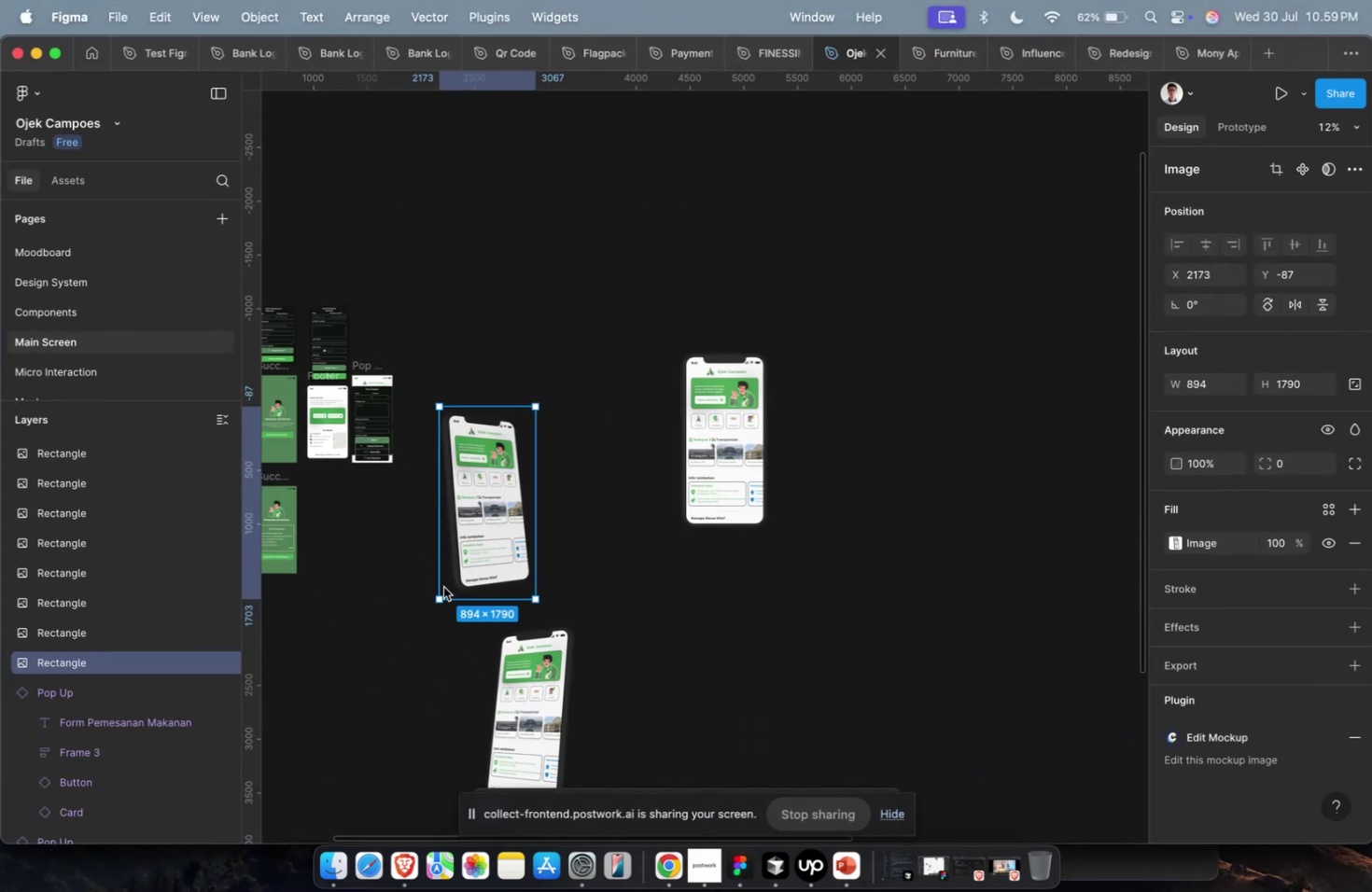 
key(Meta+1)
 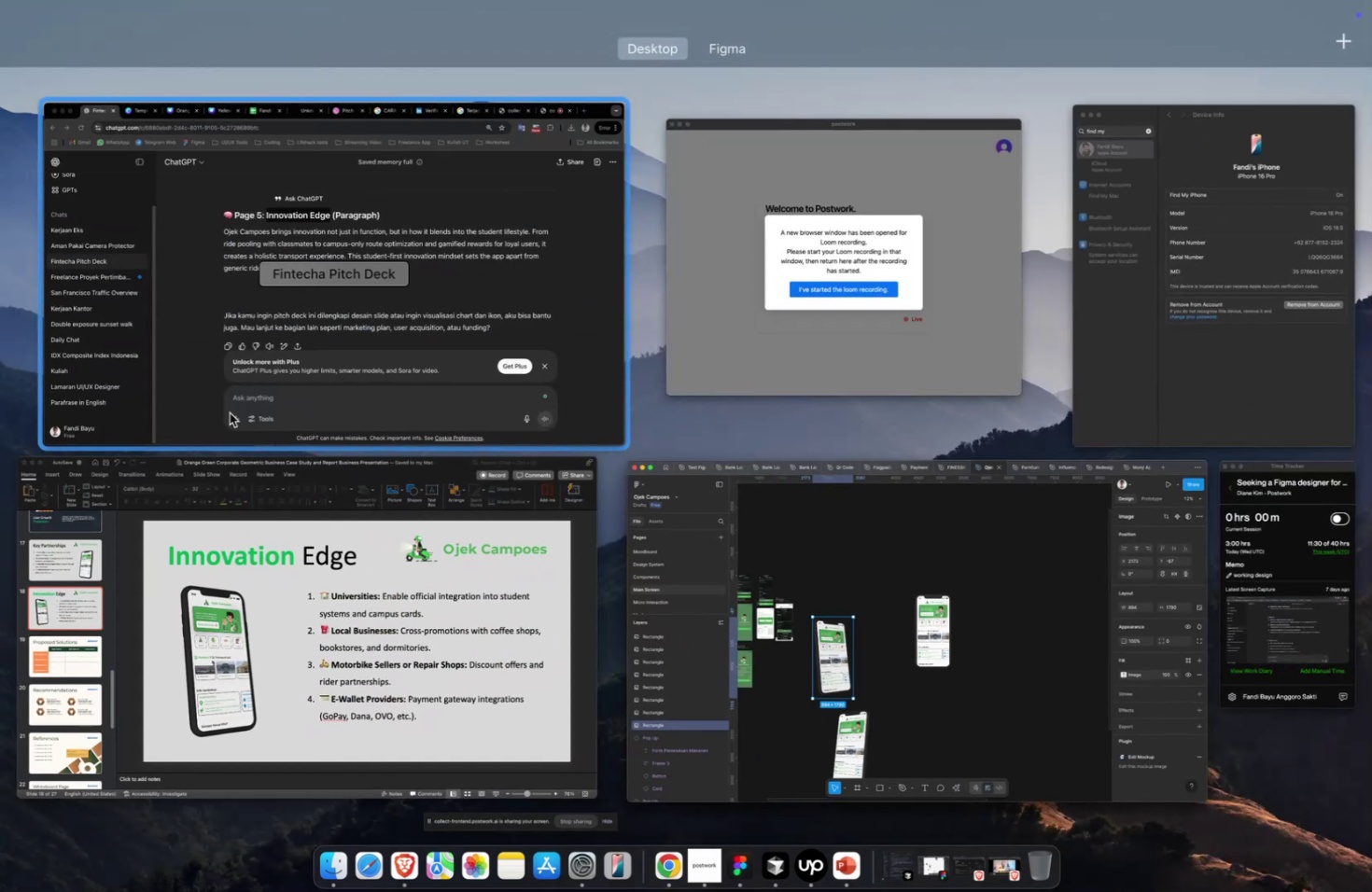 
left_click([230, 412])
 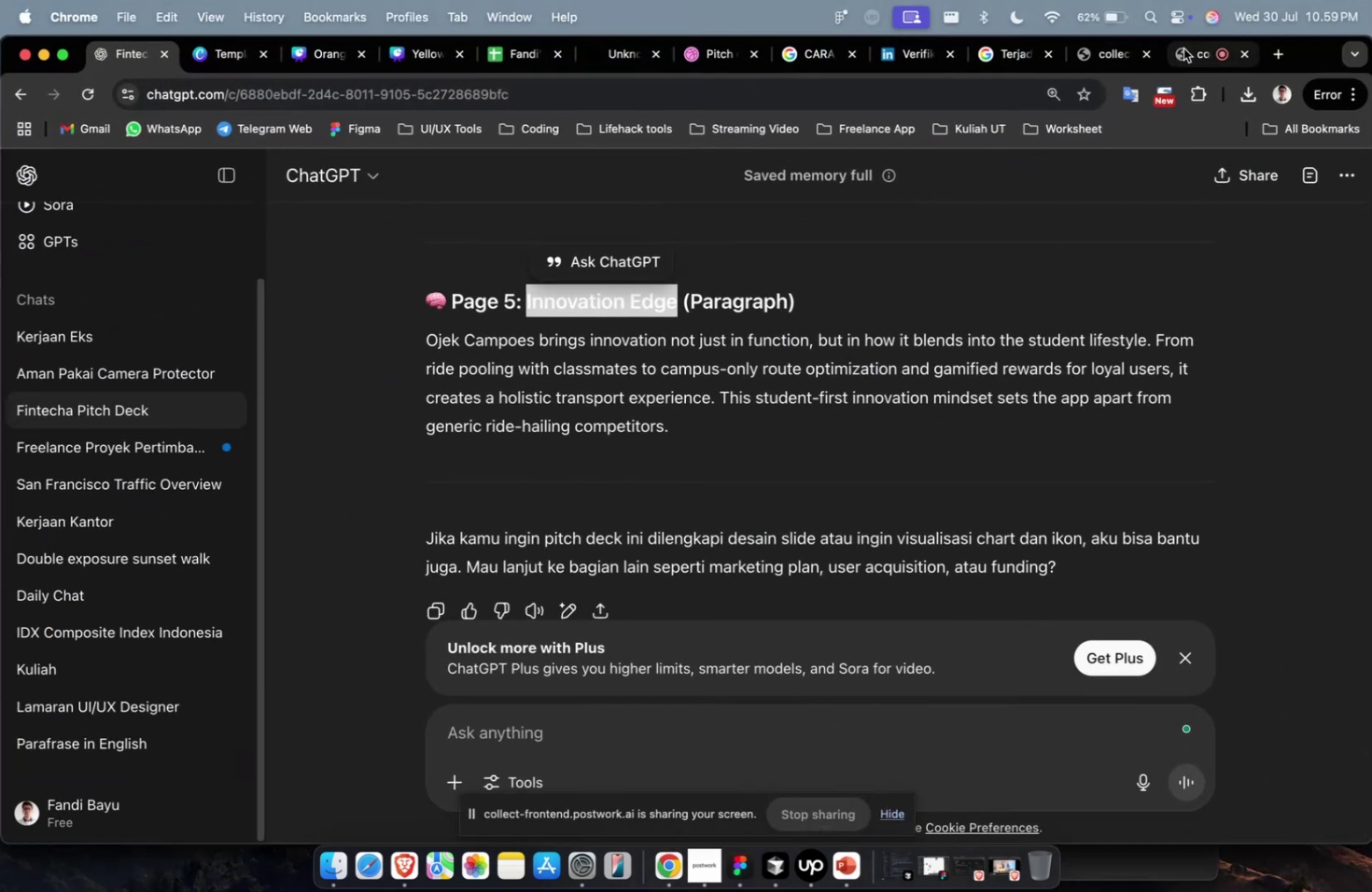 
left_click([1186, 49])
 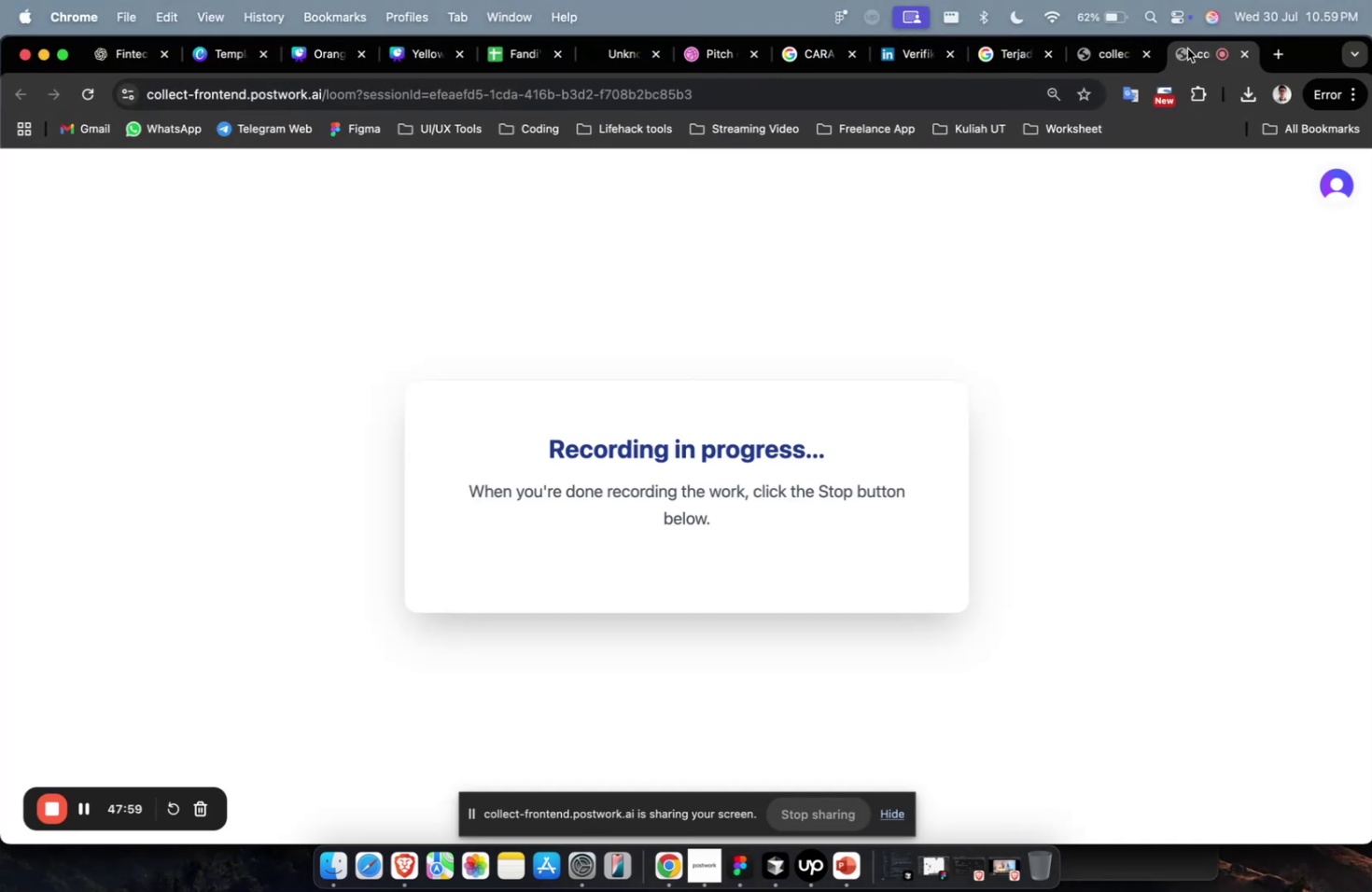 
key(Meta+1)
 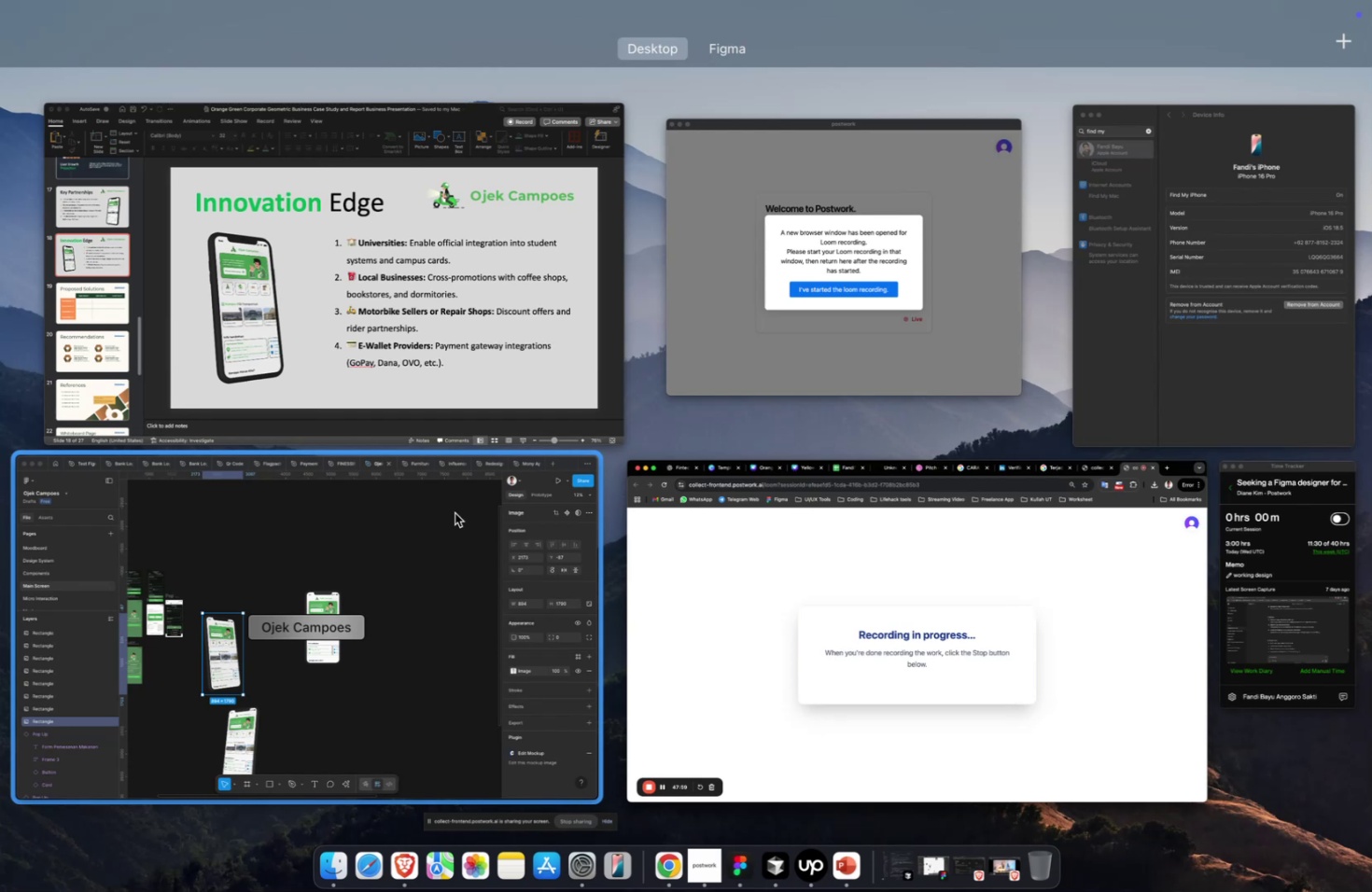 
left_click([455, 512])
 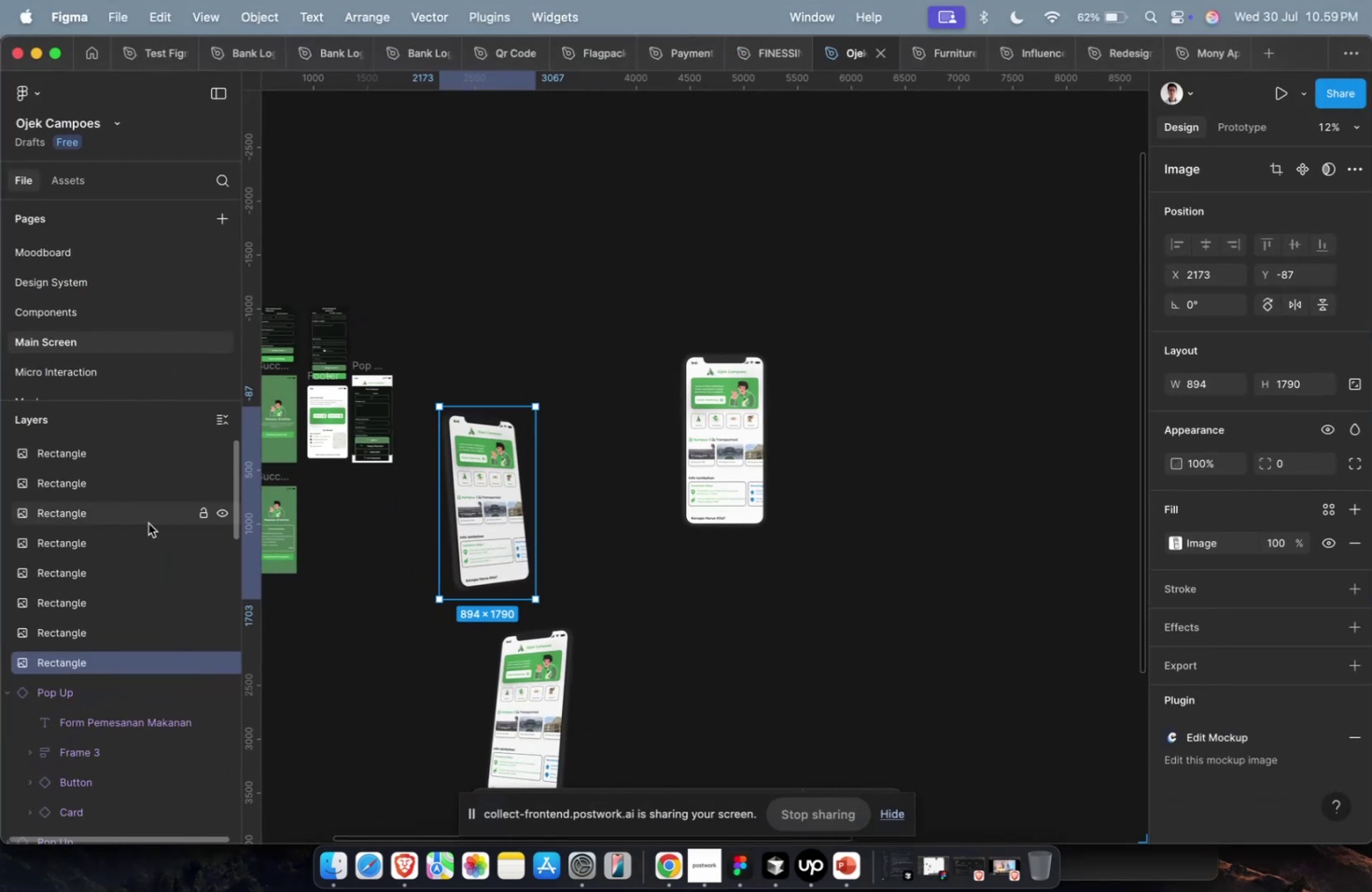 
key(Meta+CommandLeft)
 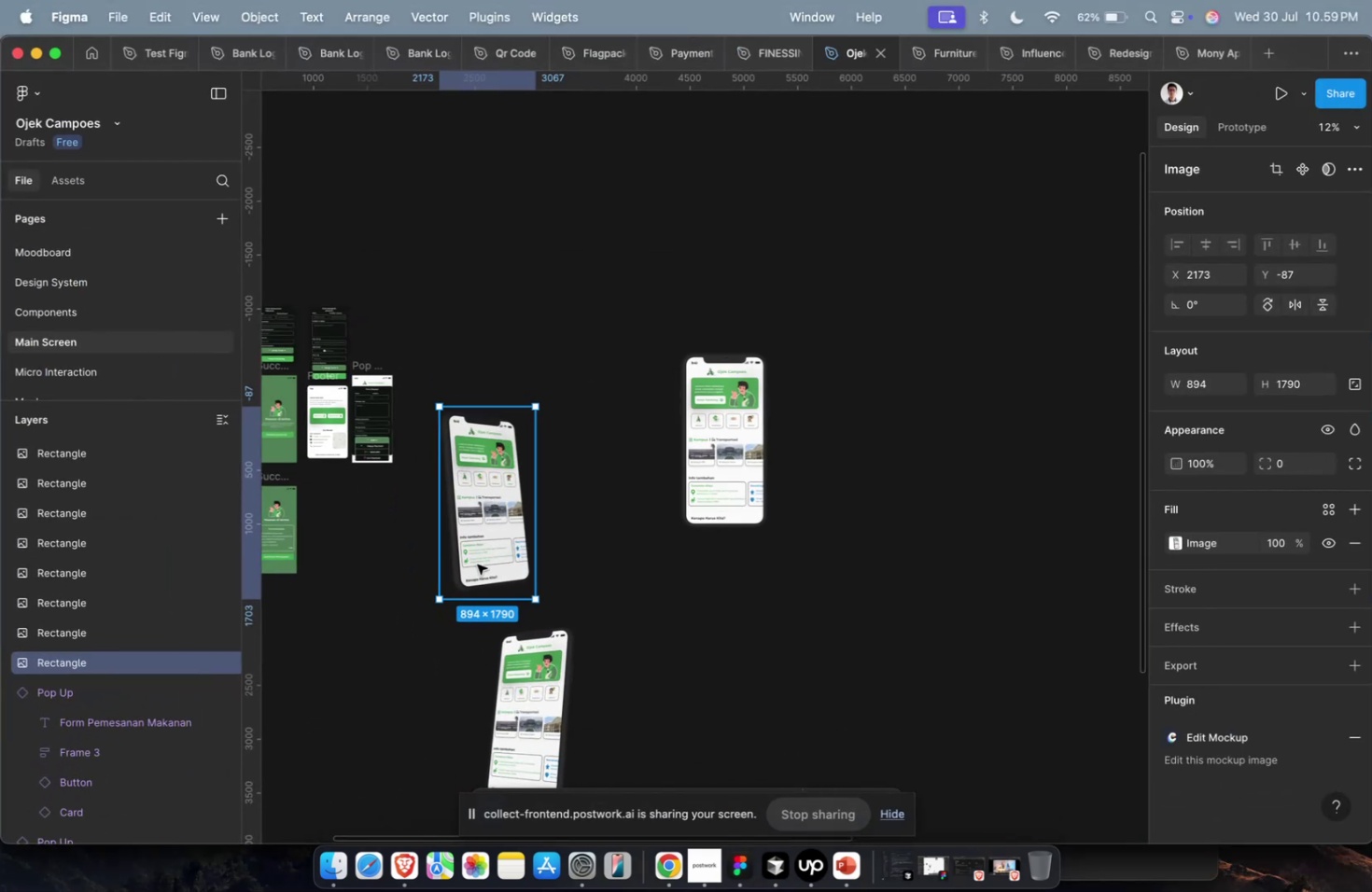 
scroll: coordinate [519, 574], scroll_direction: down, amount: 17.0
 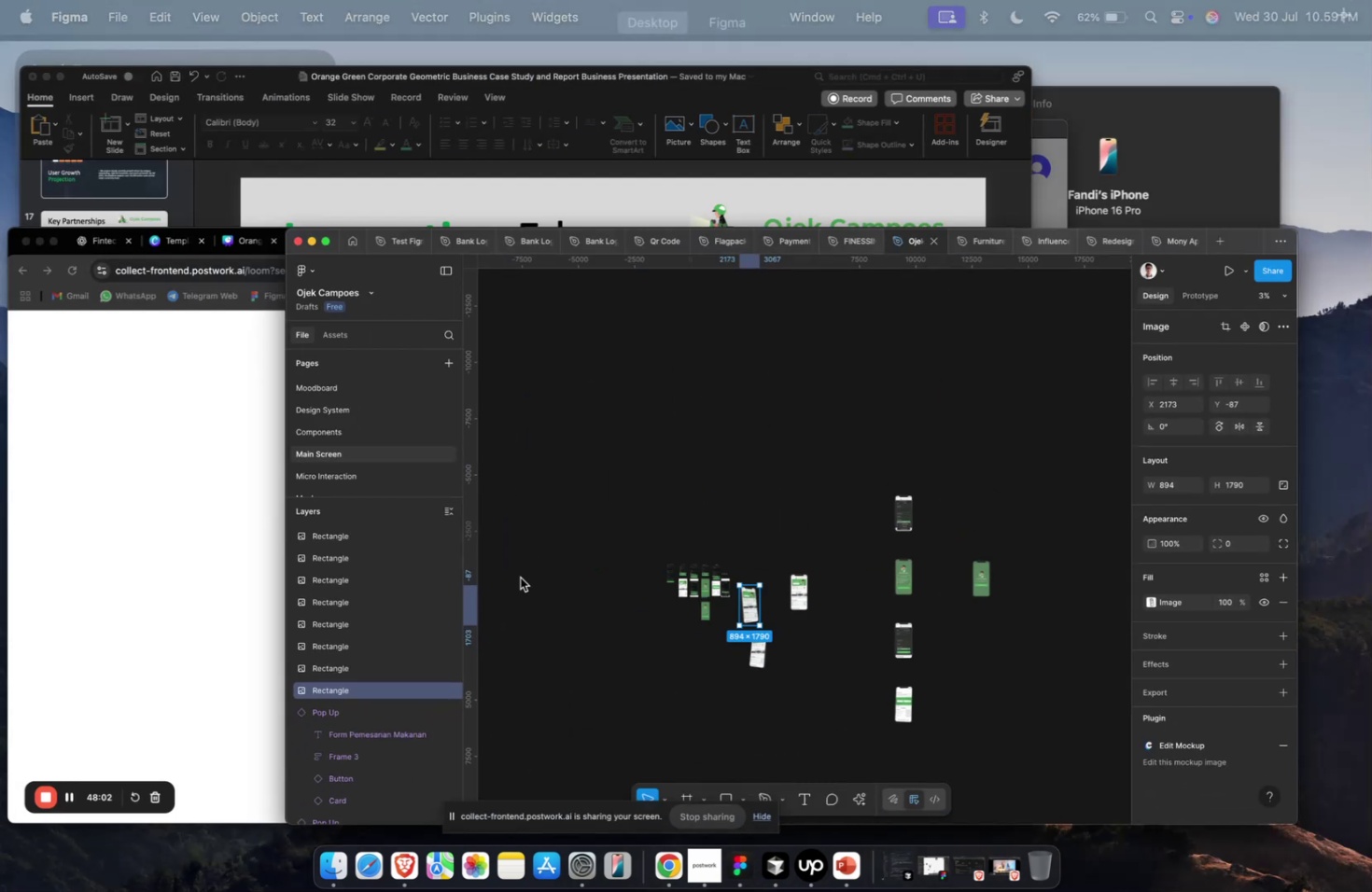 
key(Shift+ShiftLeft)
 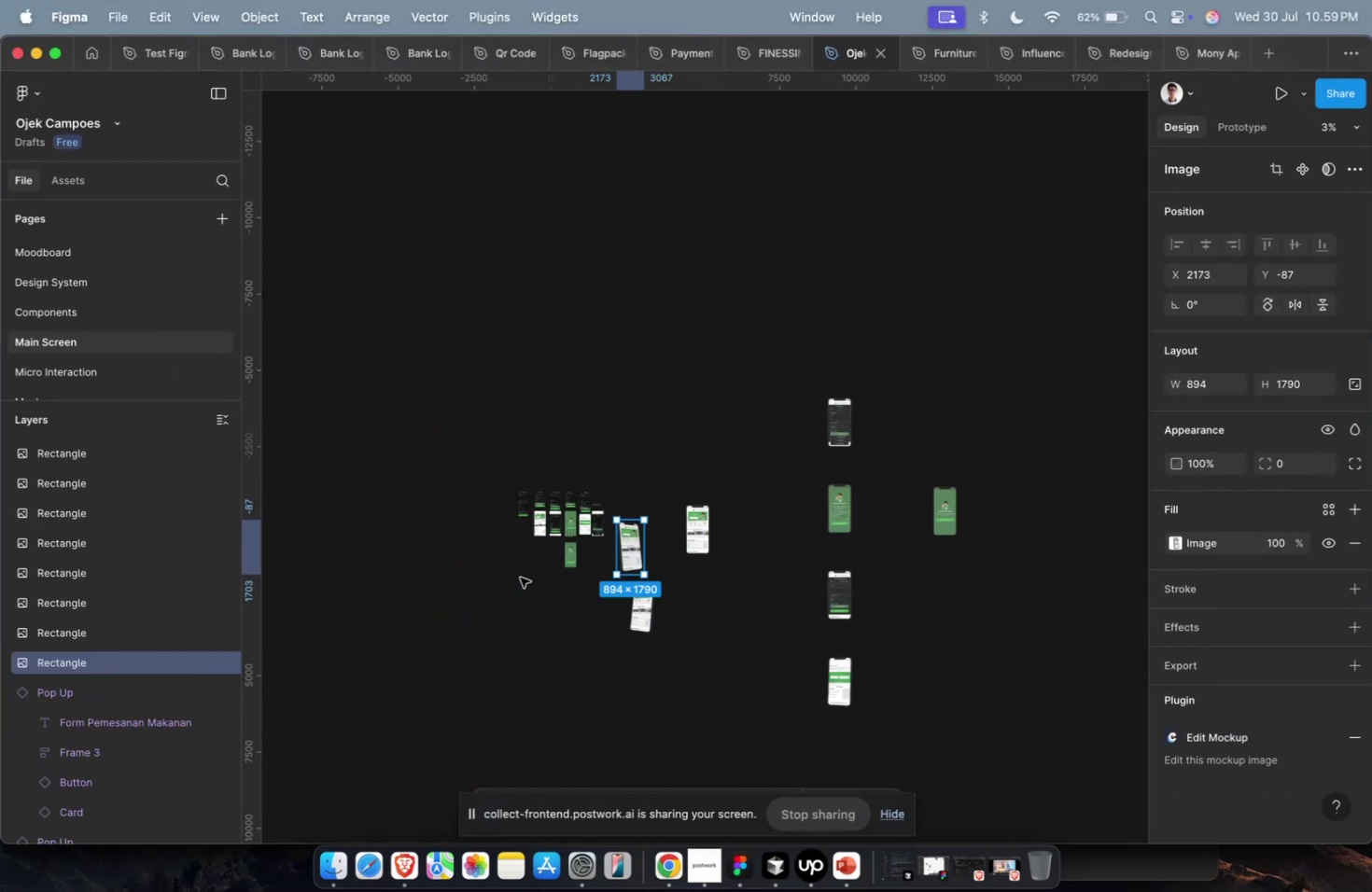 
key(Meta+CommandLeft)
 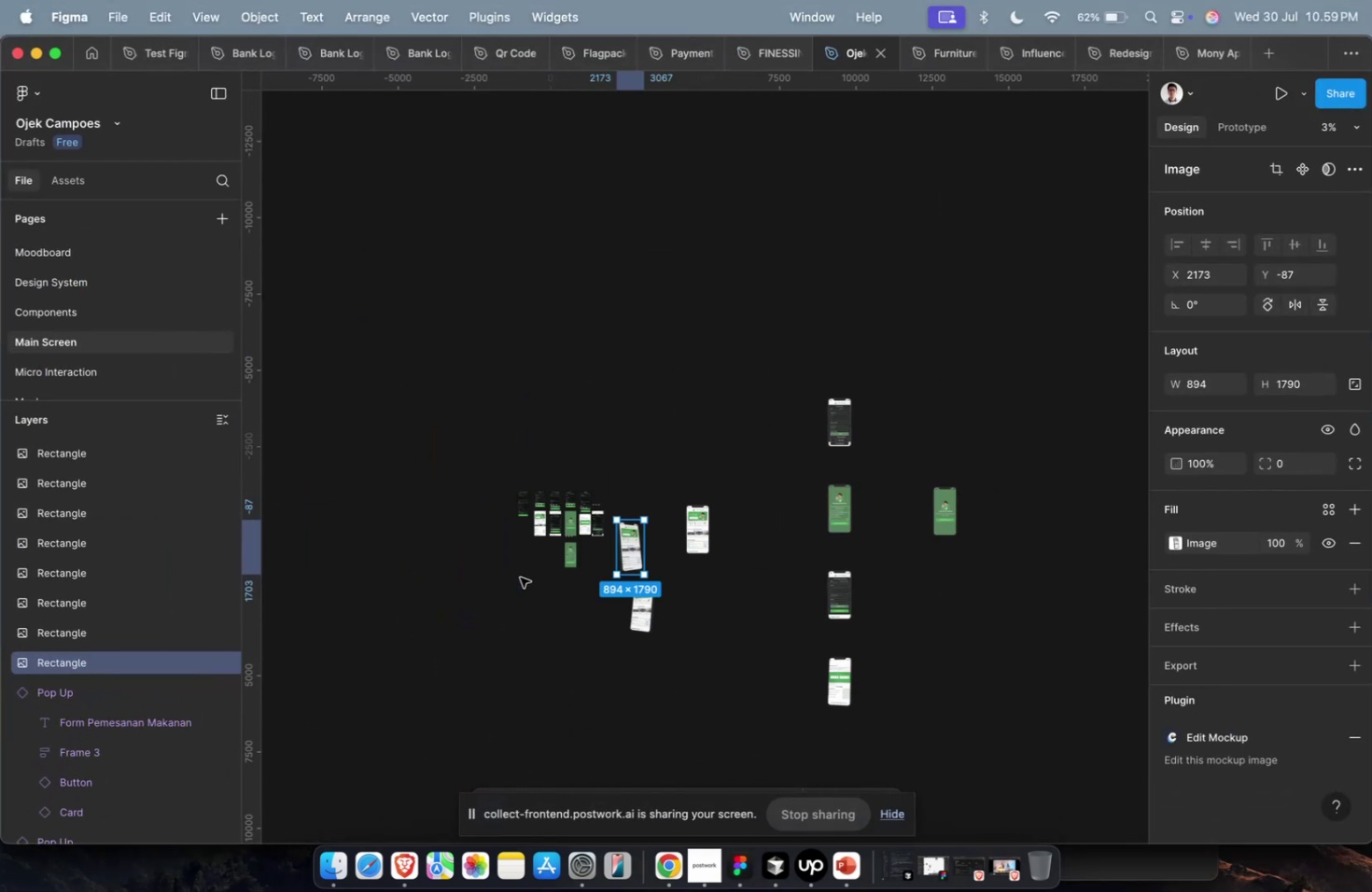 
key(Meta+1)
 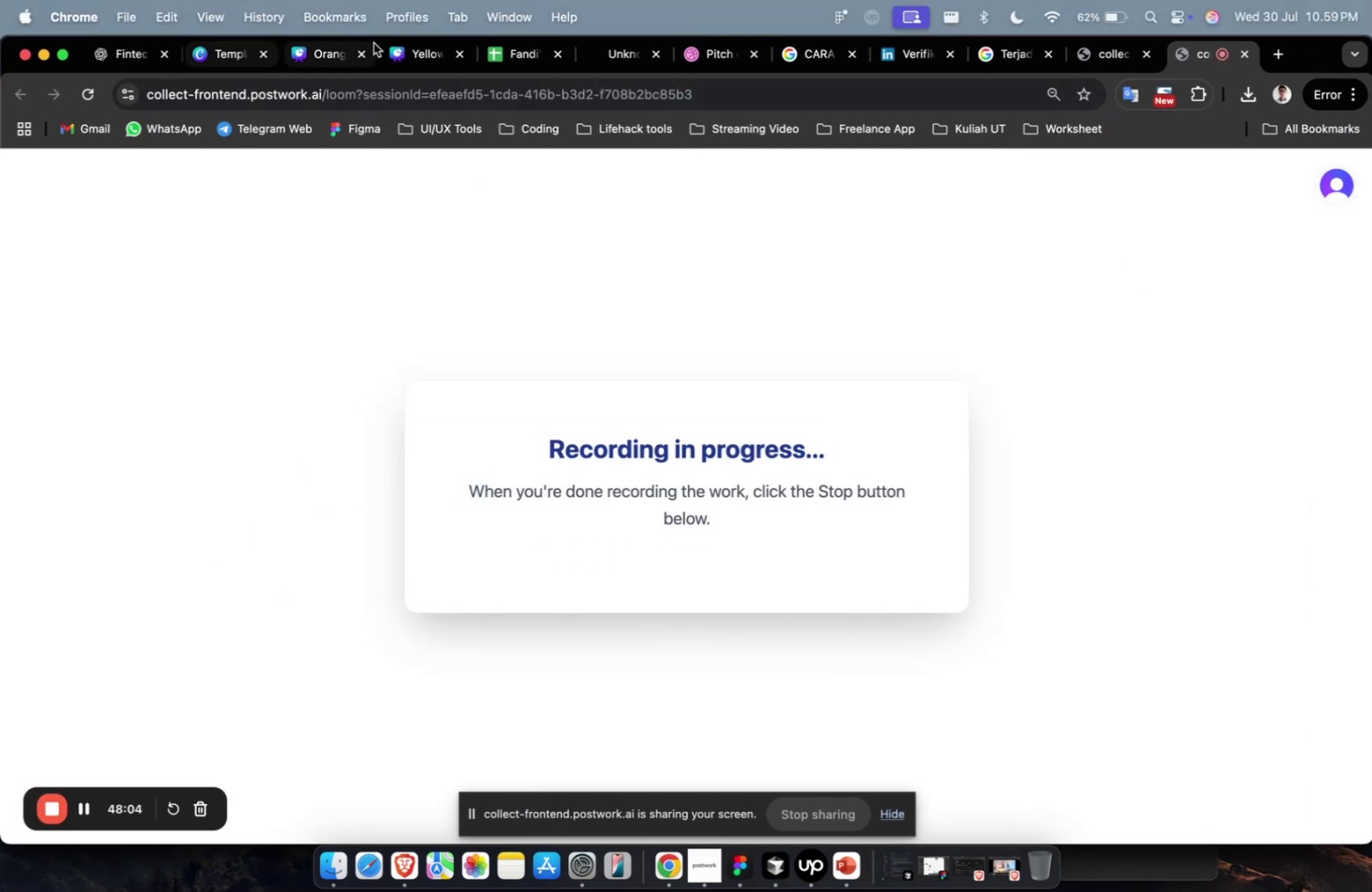 
left_click([210, 52])
 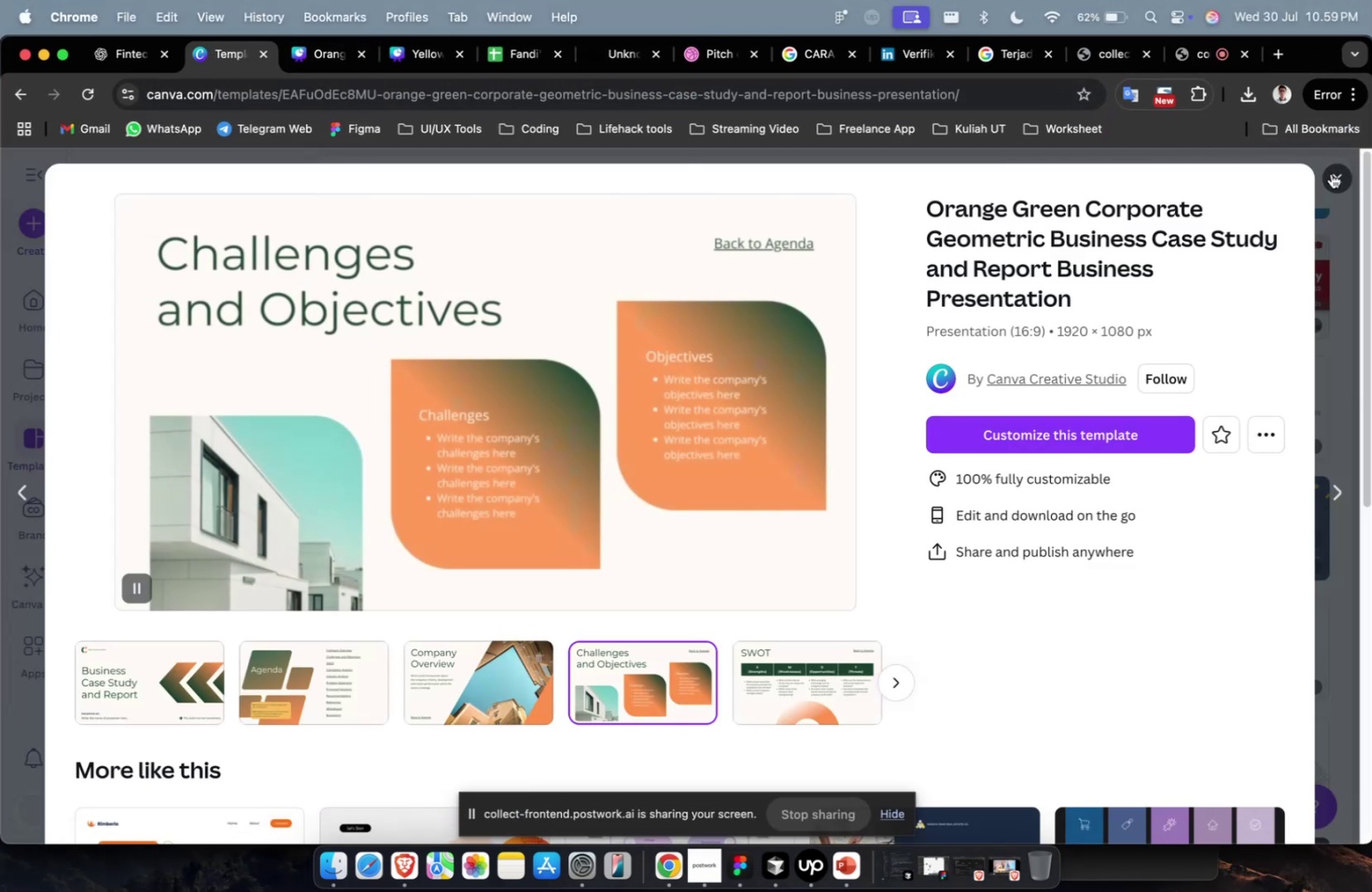 
scroll: coordinate [1035, 470], scroll_direction: down, amount: 35.0
 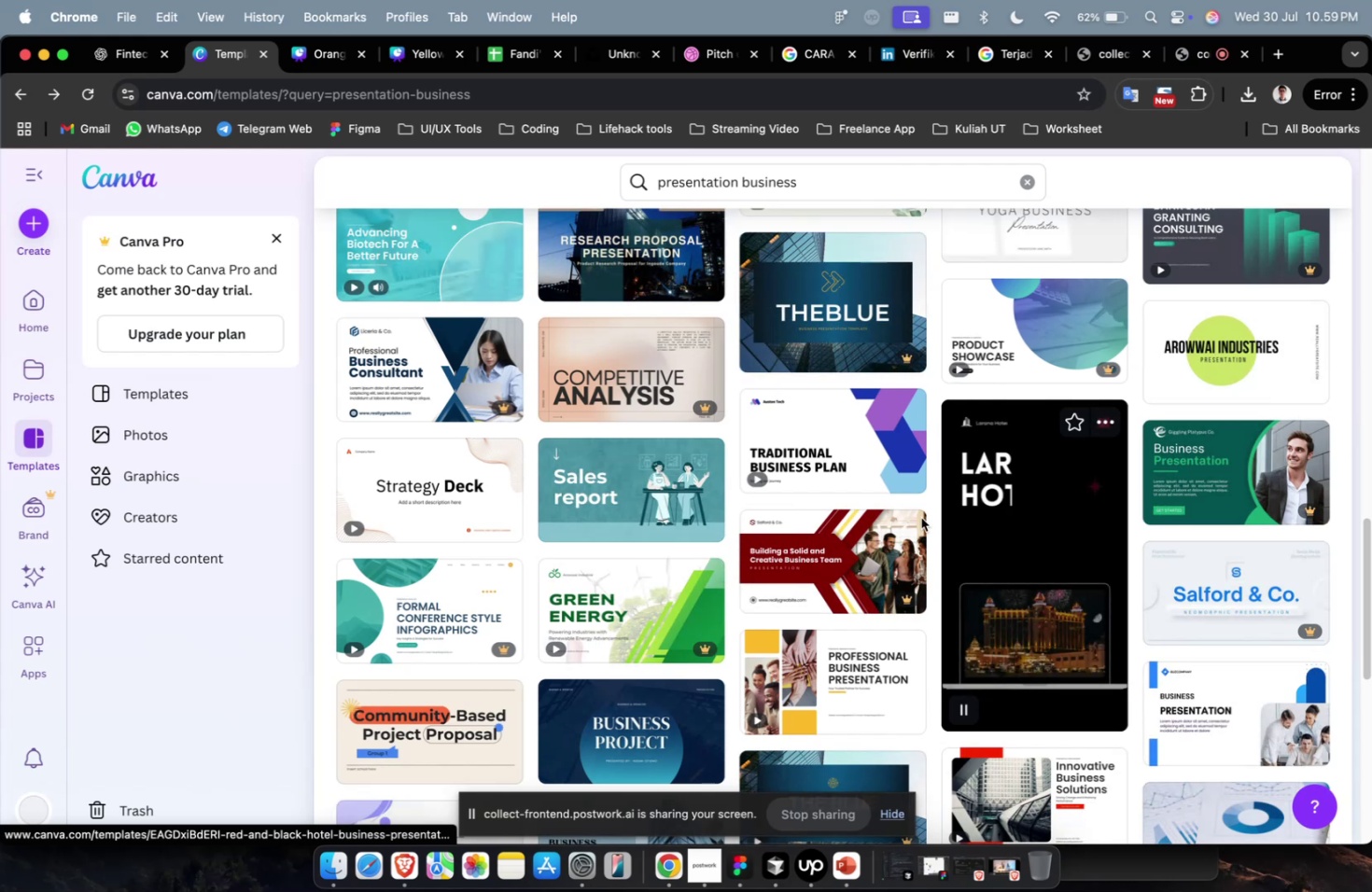 
scroll: coordinate [767, 529], scroll_direction: up, amount: 14.0
 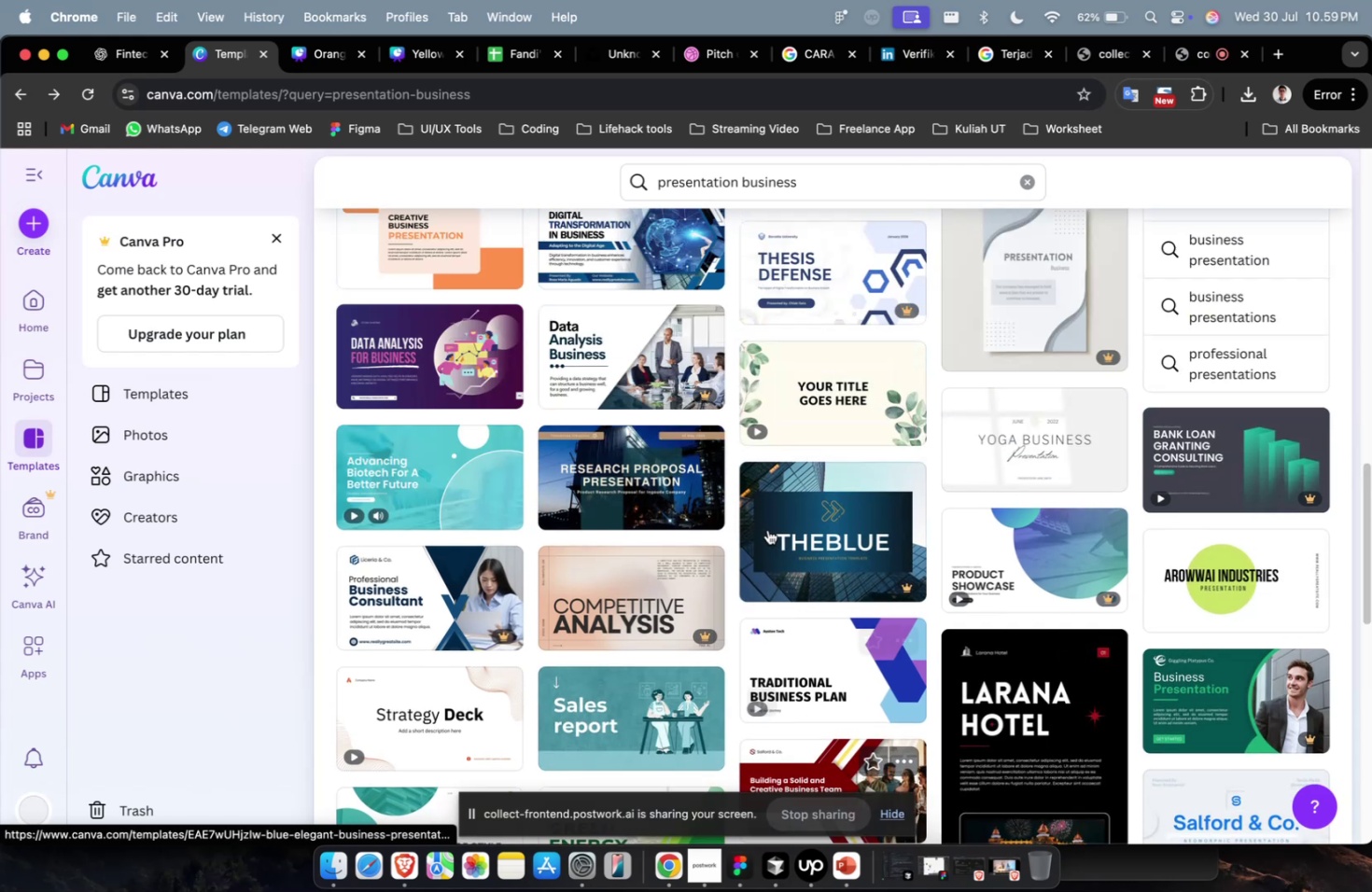 
key(Meta+1)
 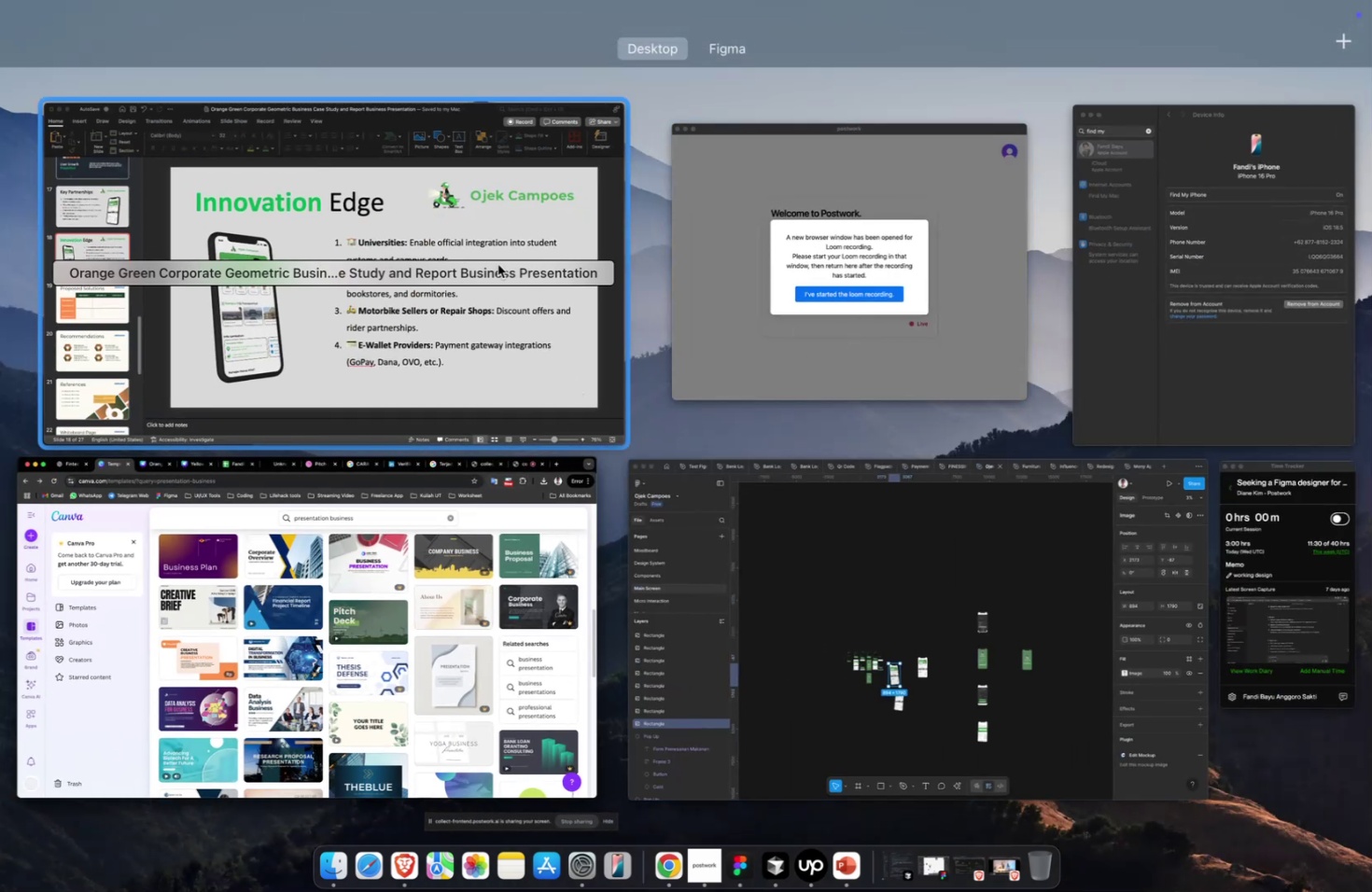 
left_click([418, 521])
 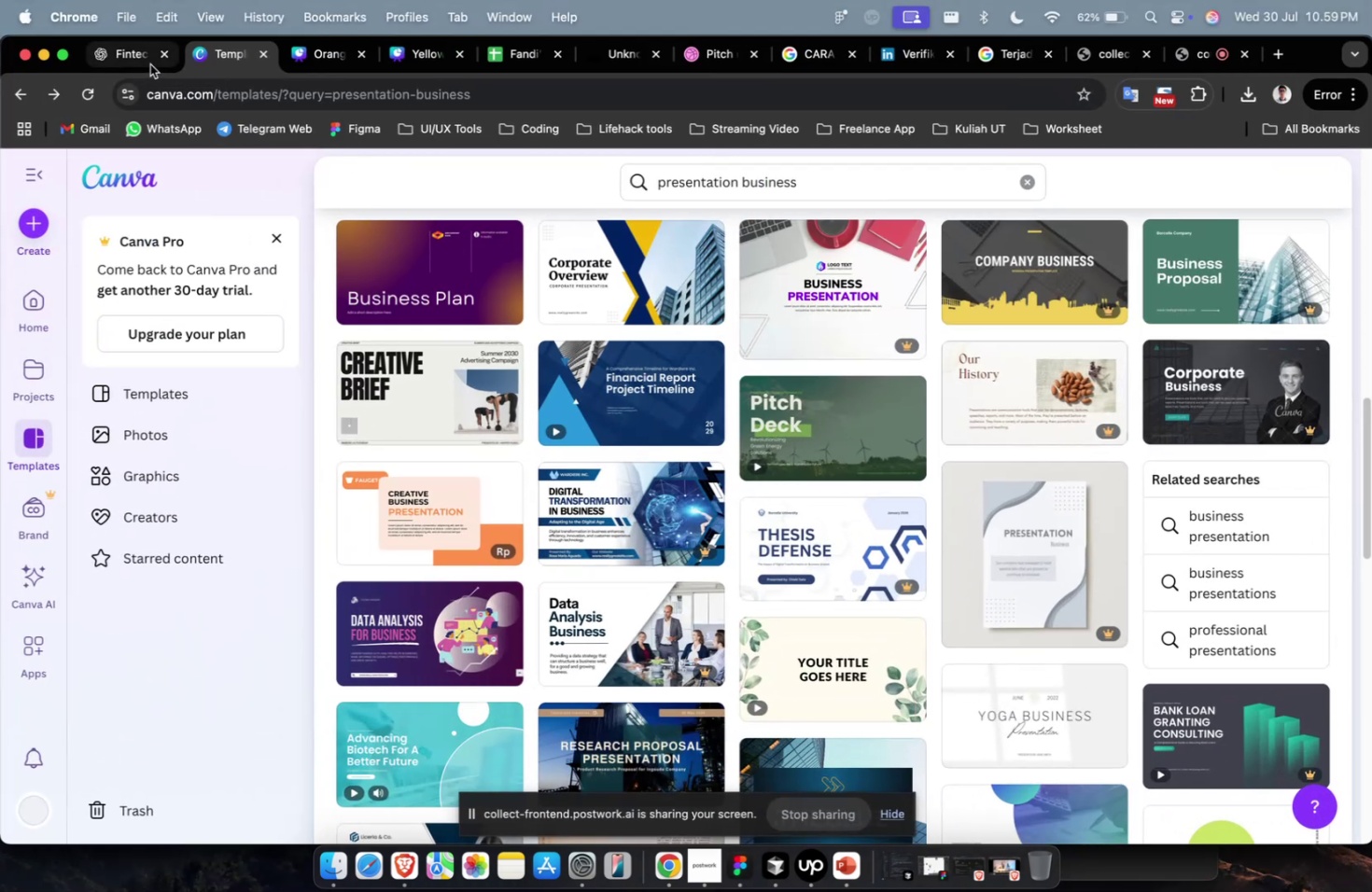 
left_click([134, 61])
 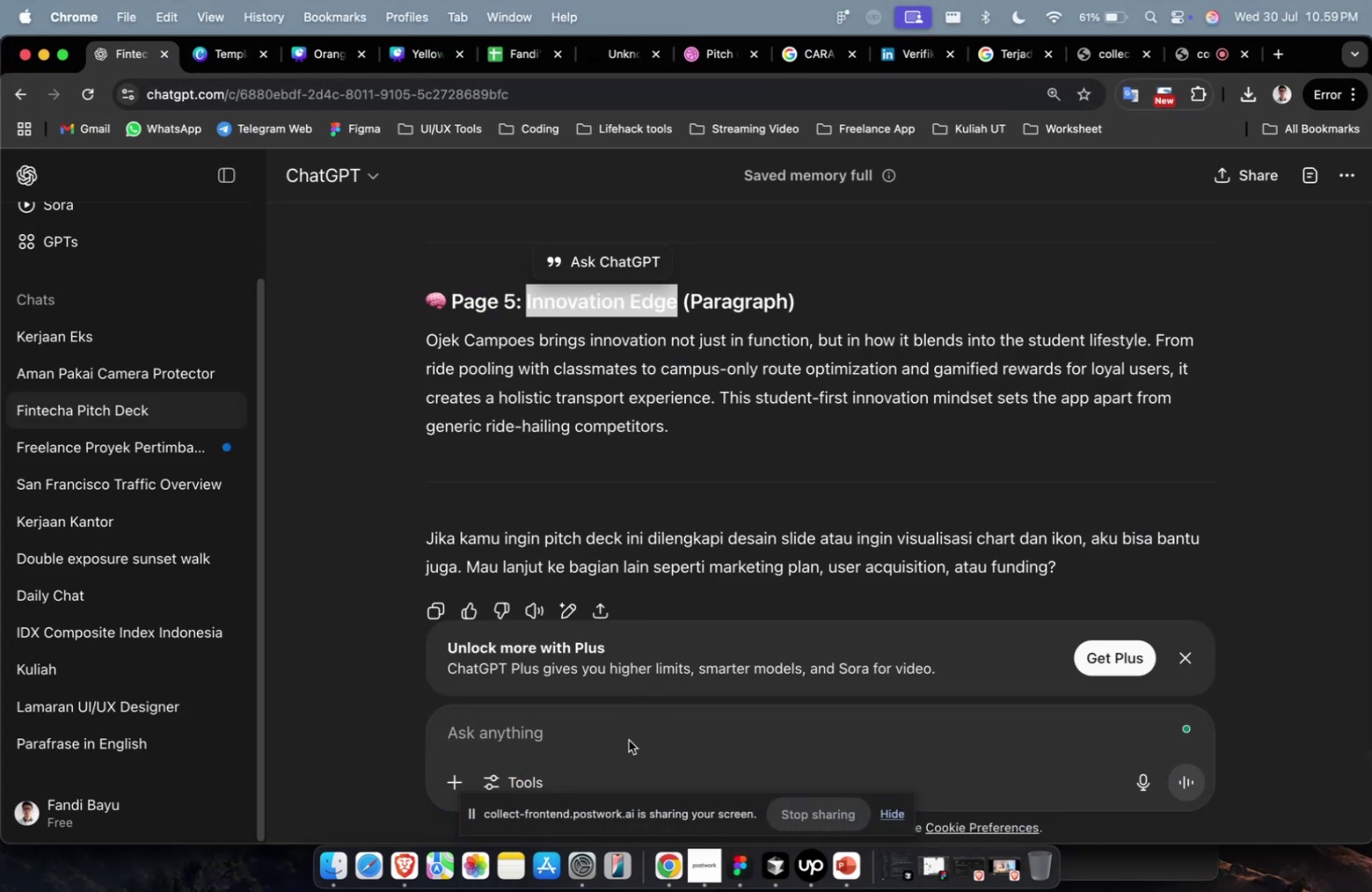 
left_click([628, 741])
 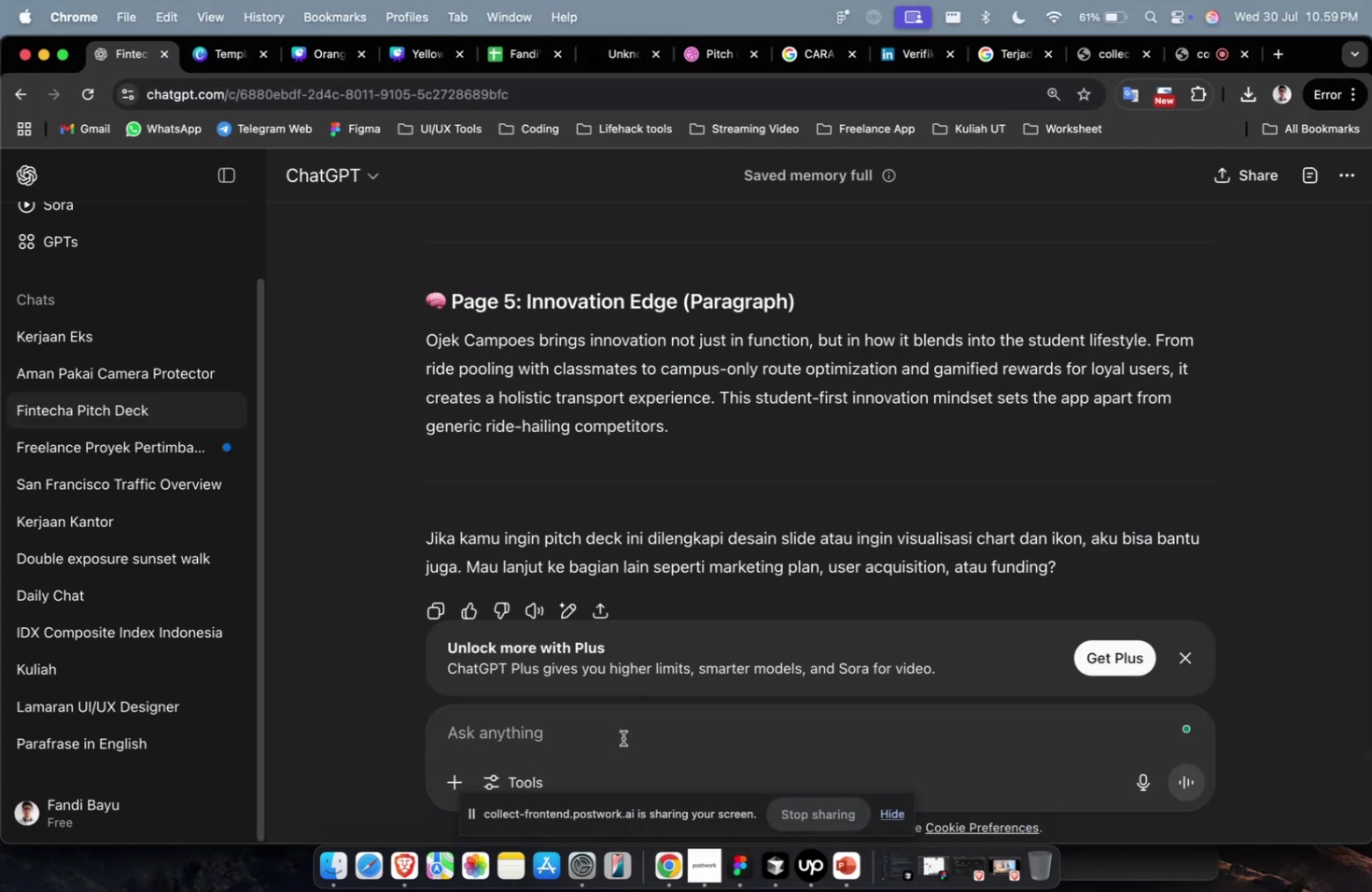 
type(BUATKAN 5 HALAMAN LAGI)
 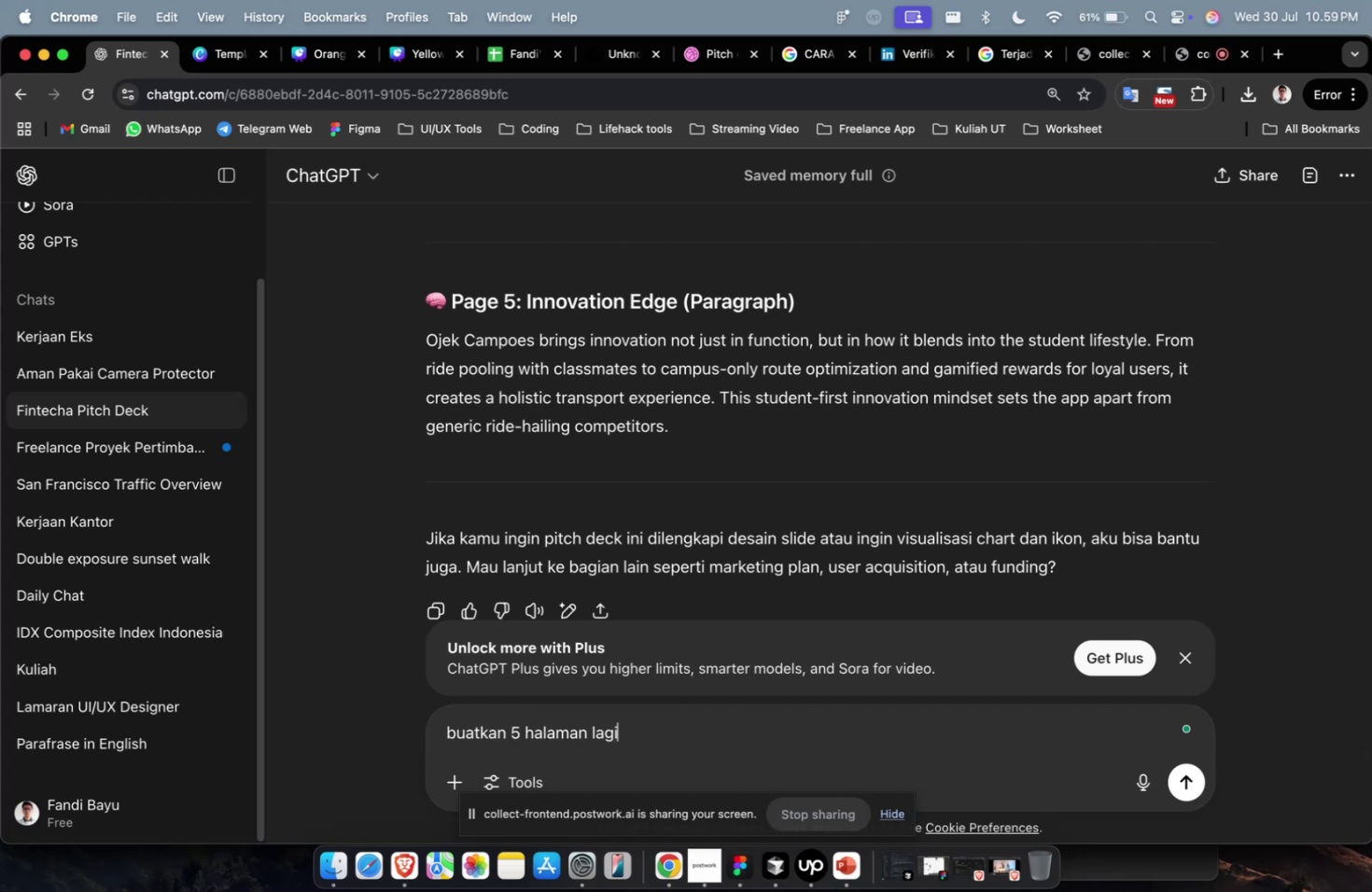 
key(Enter)
 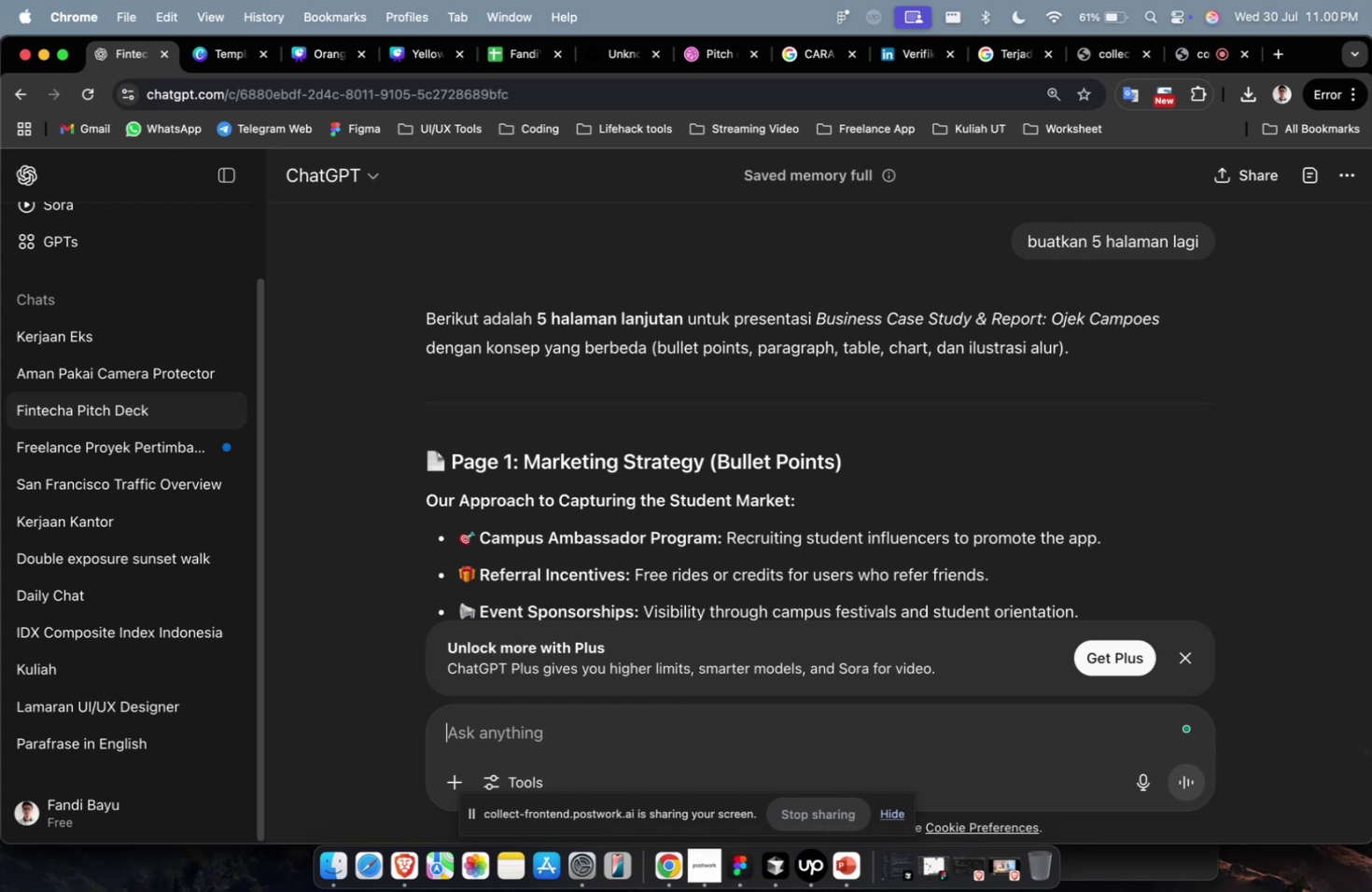 
wait(42.42)
 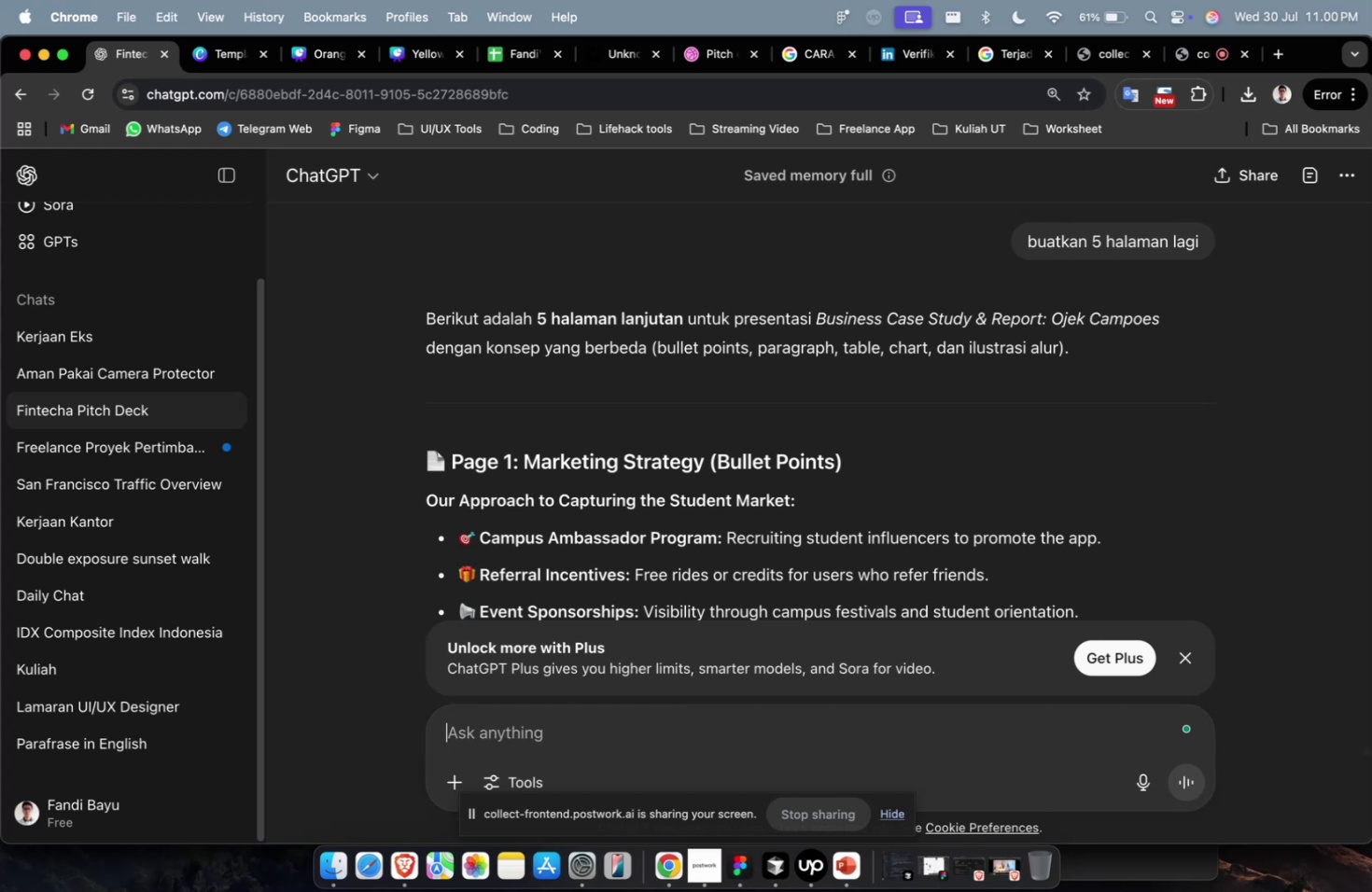 
left_click([713, 536])
 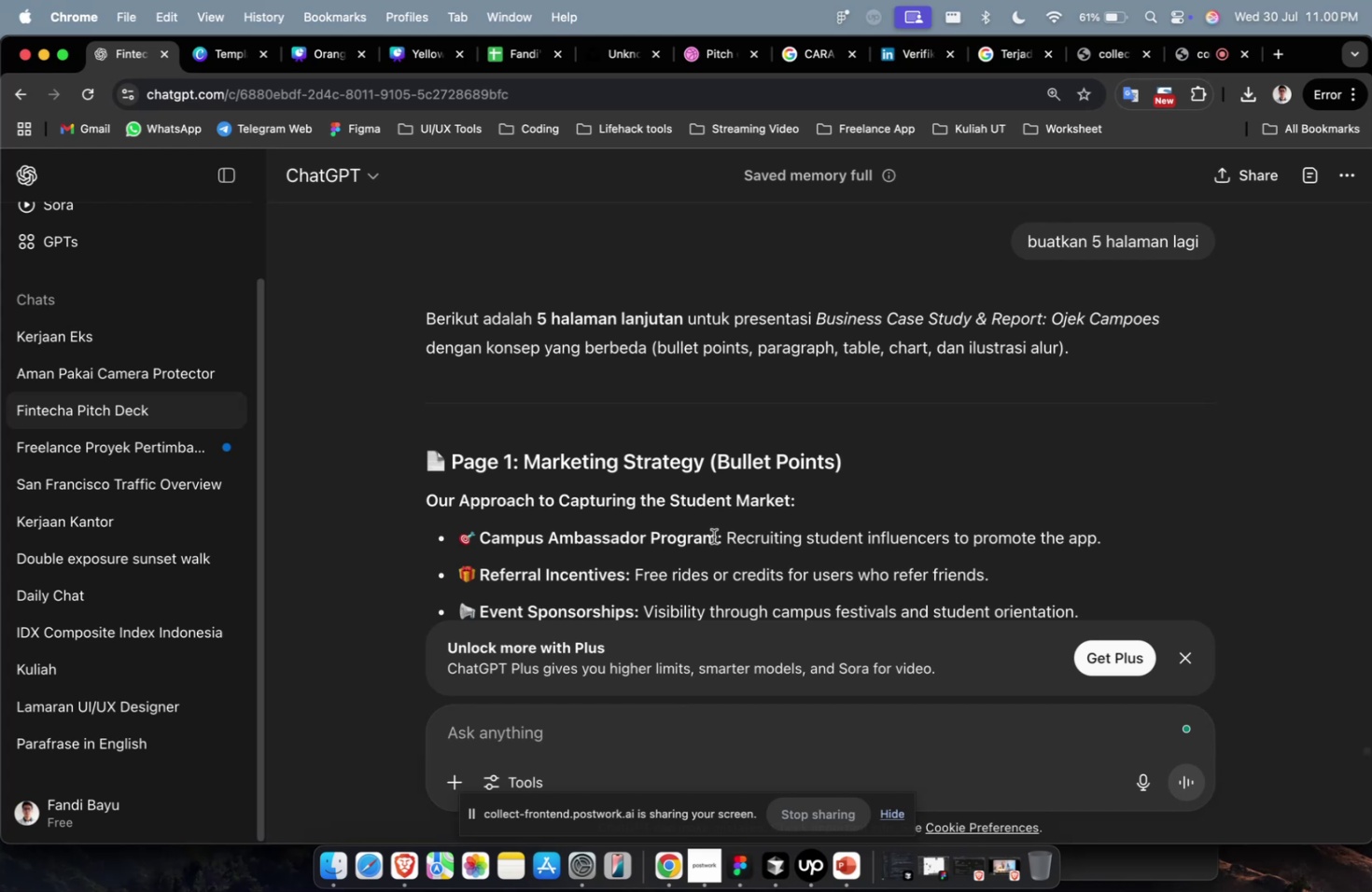 
scroll: coordinate [713, 536], scroll_direction: down, amount: 2.0
 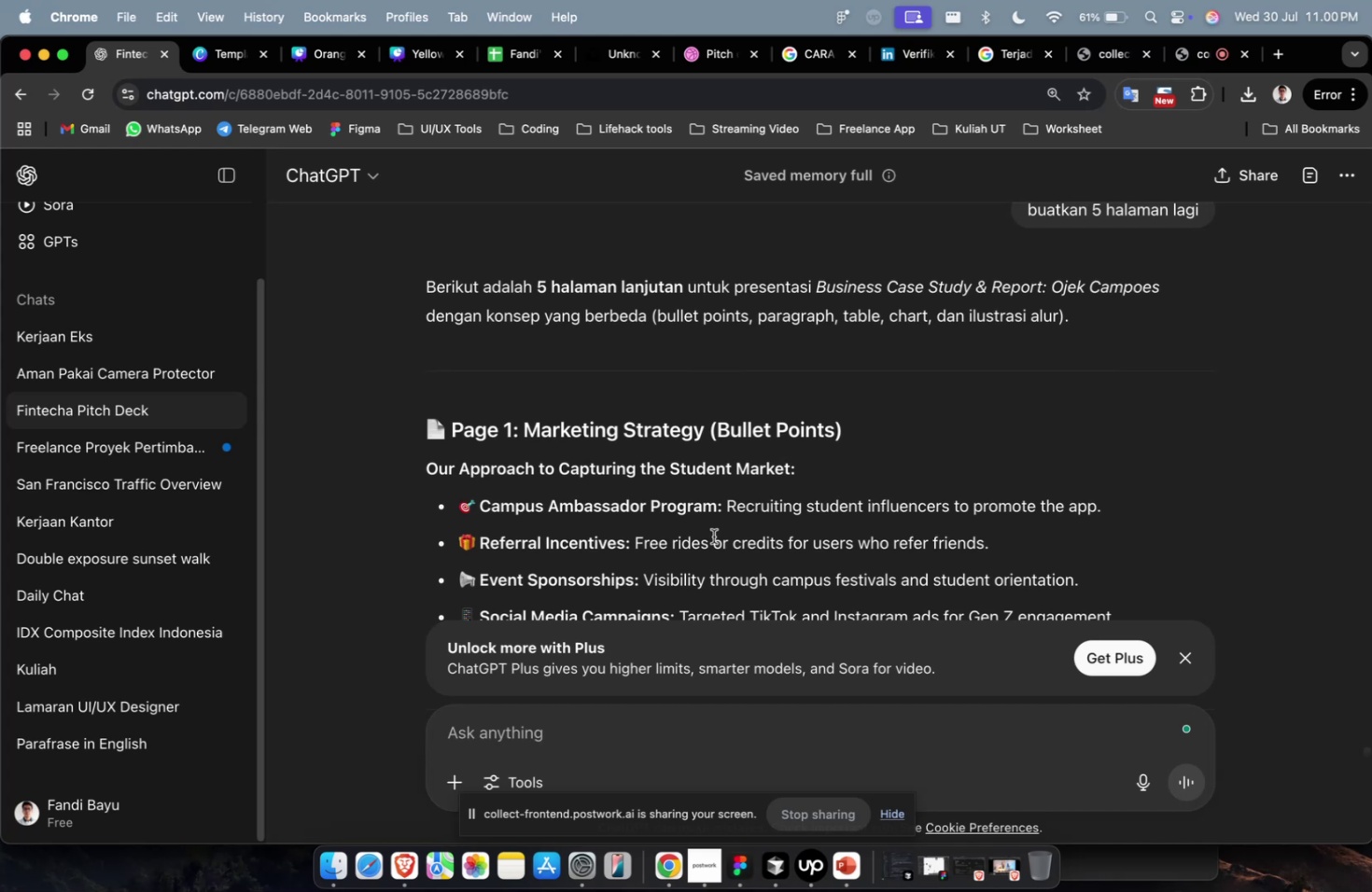 
wait(16.73)
 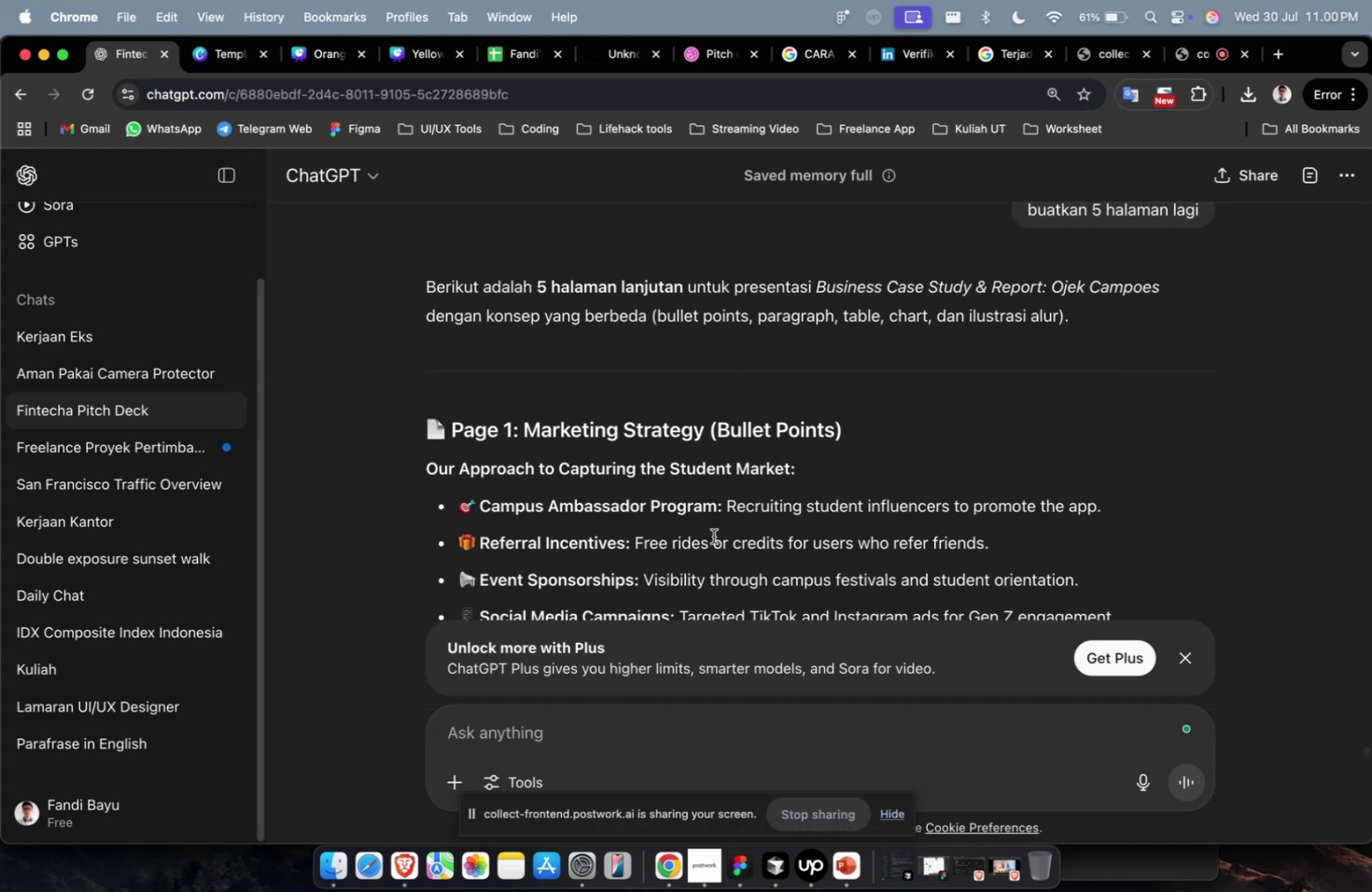 
scroll: coordinate [804, 543], scroll_direction: down, amount: 4.0
 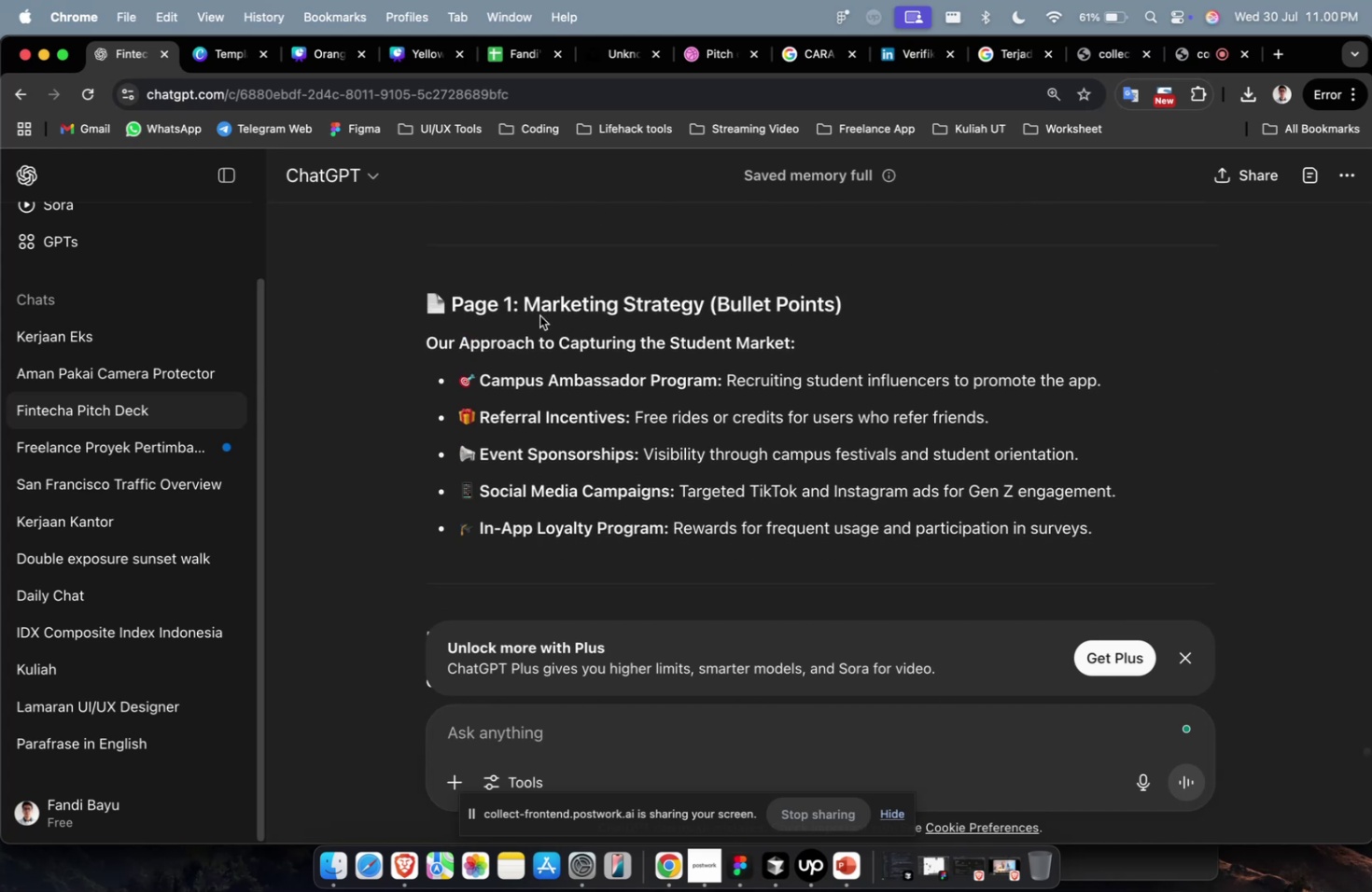 
left_click_drag(start_coordinate=[525, 308], to_coordinate=[702, 309])
 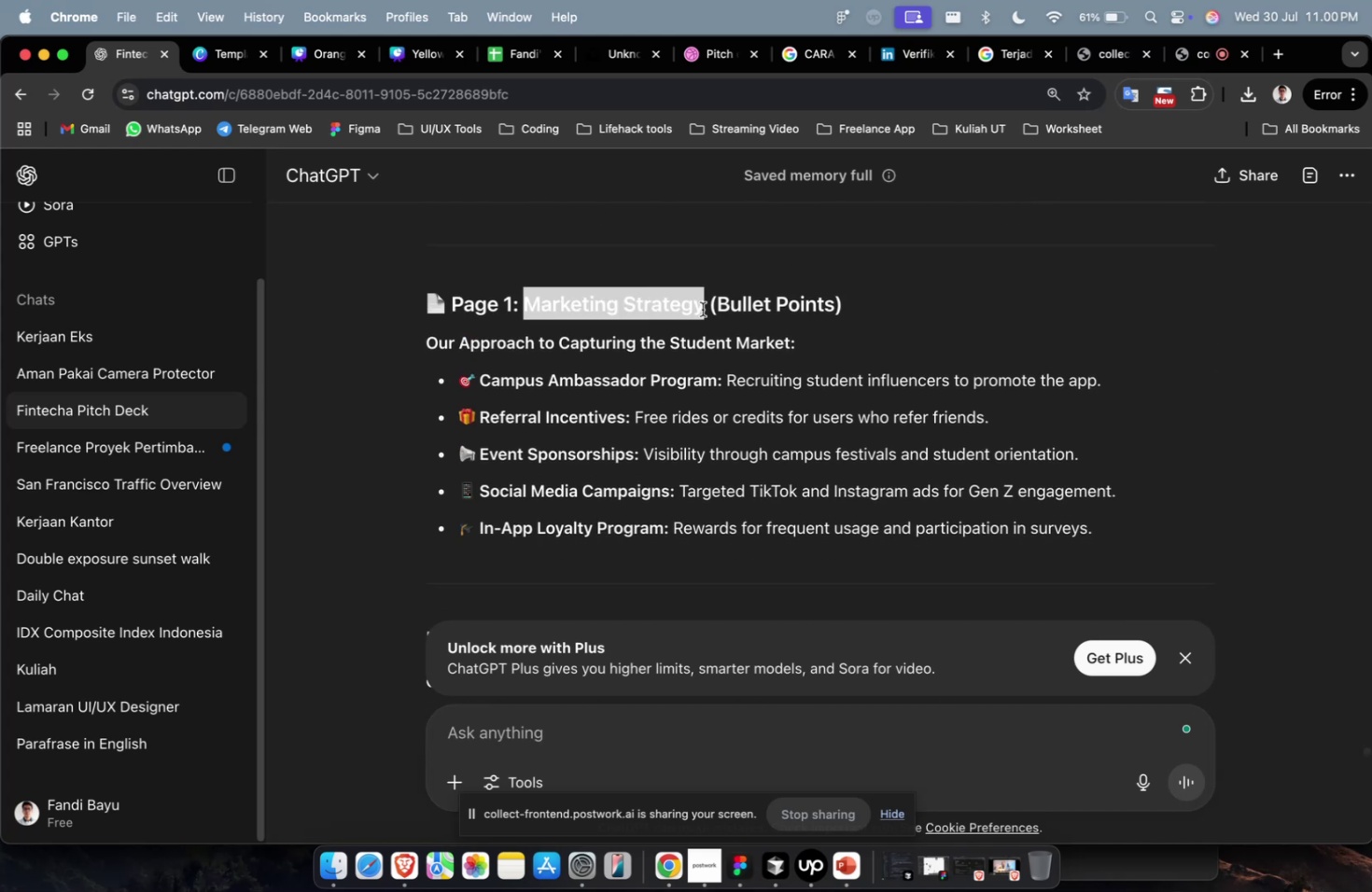 
key(Meta+C)
 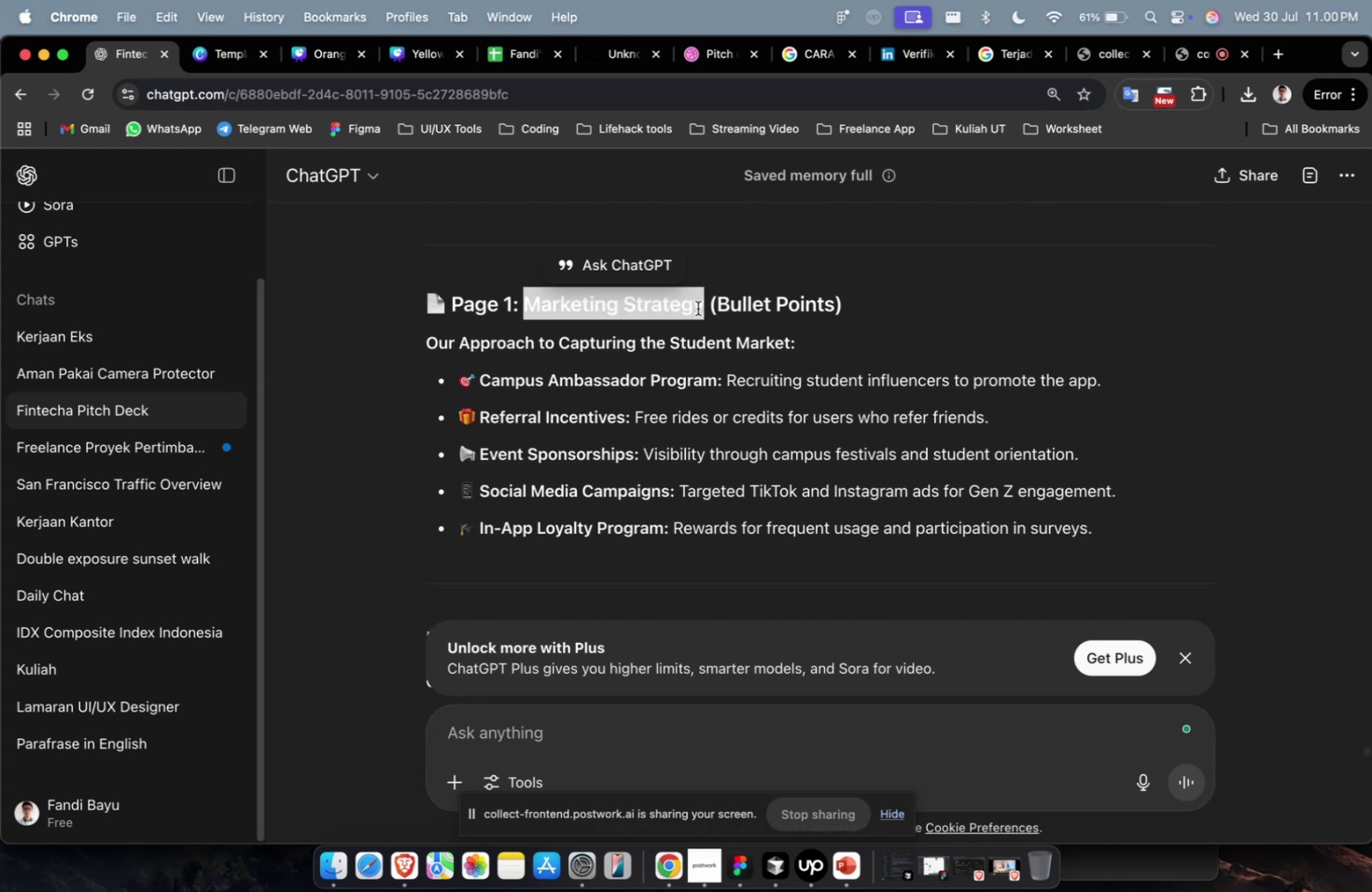 
key(Meta+1)
 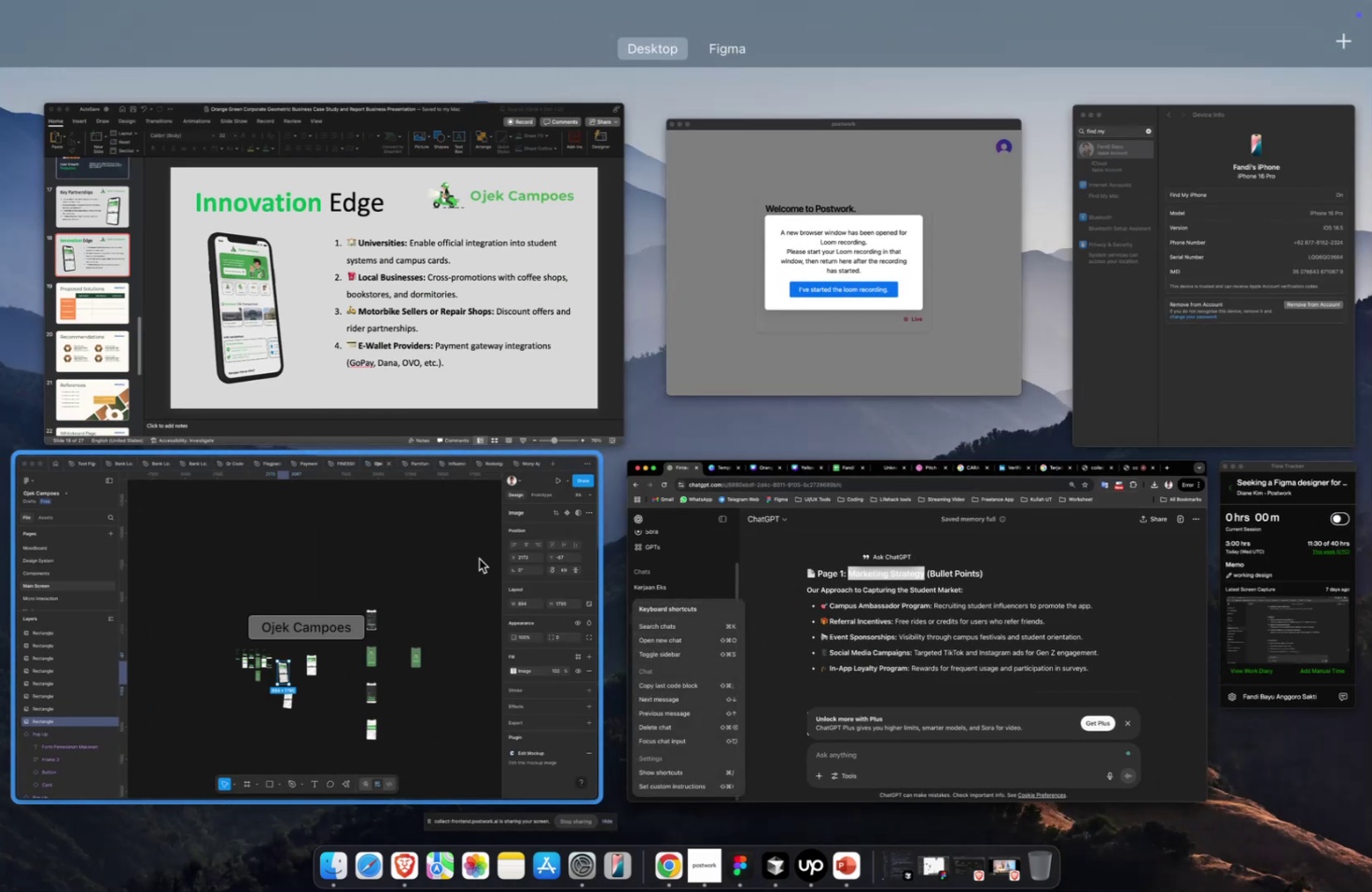 
left_click([479, 558])
 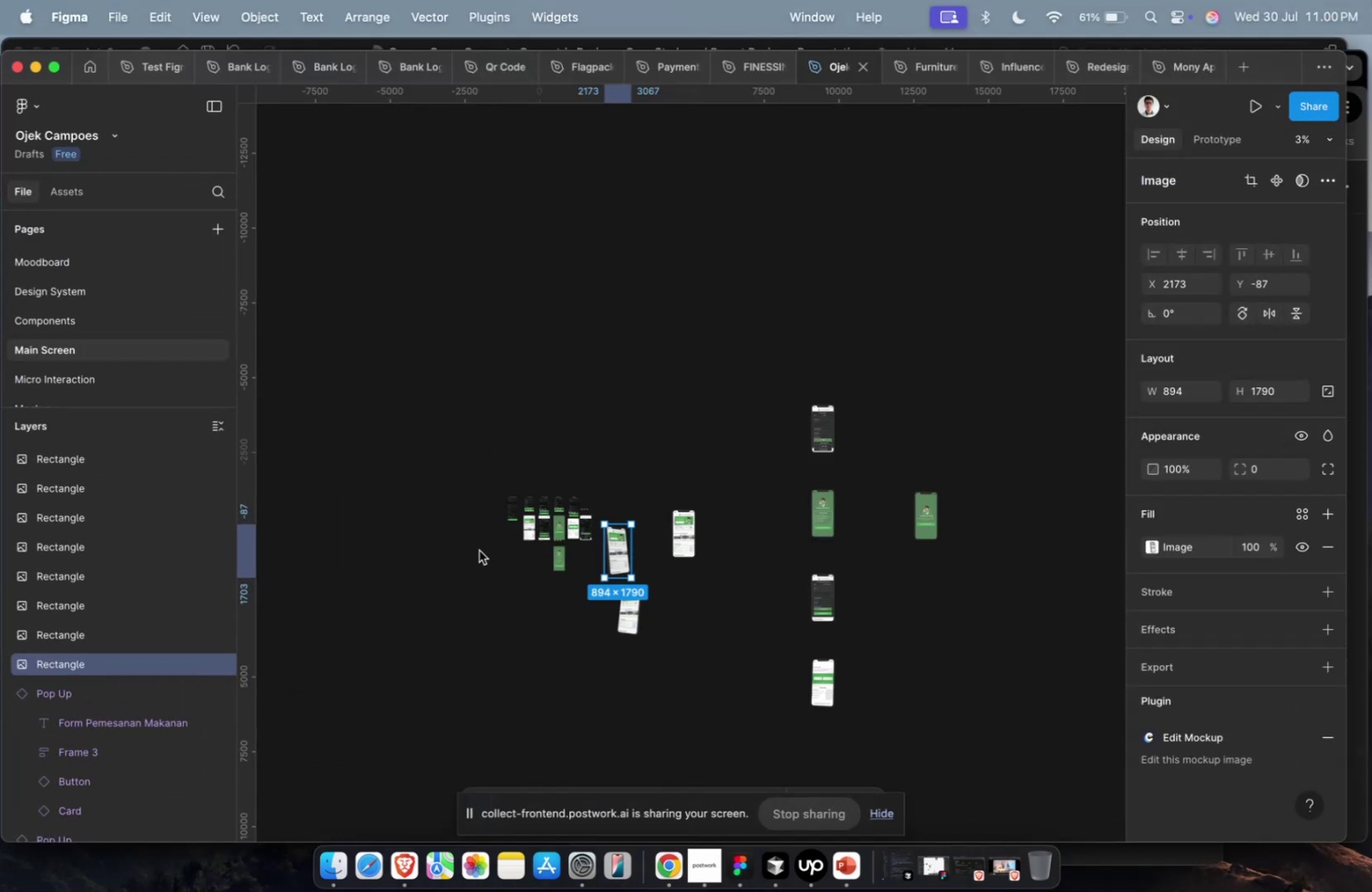 
key(Meta+CommandLeft)
 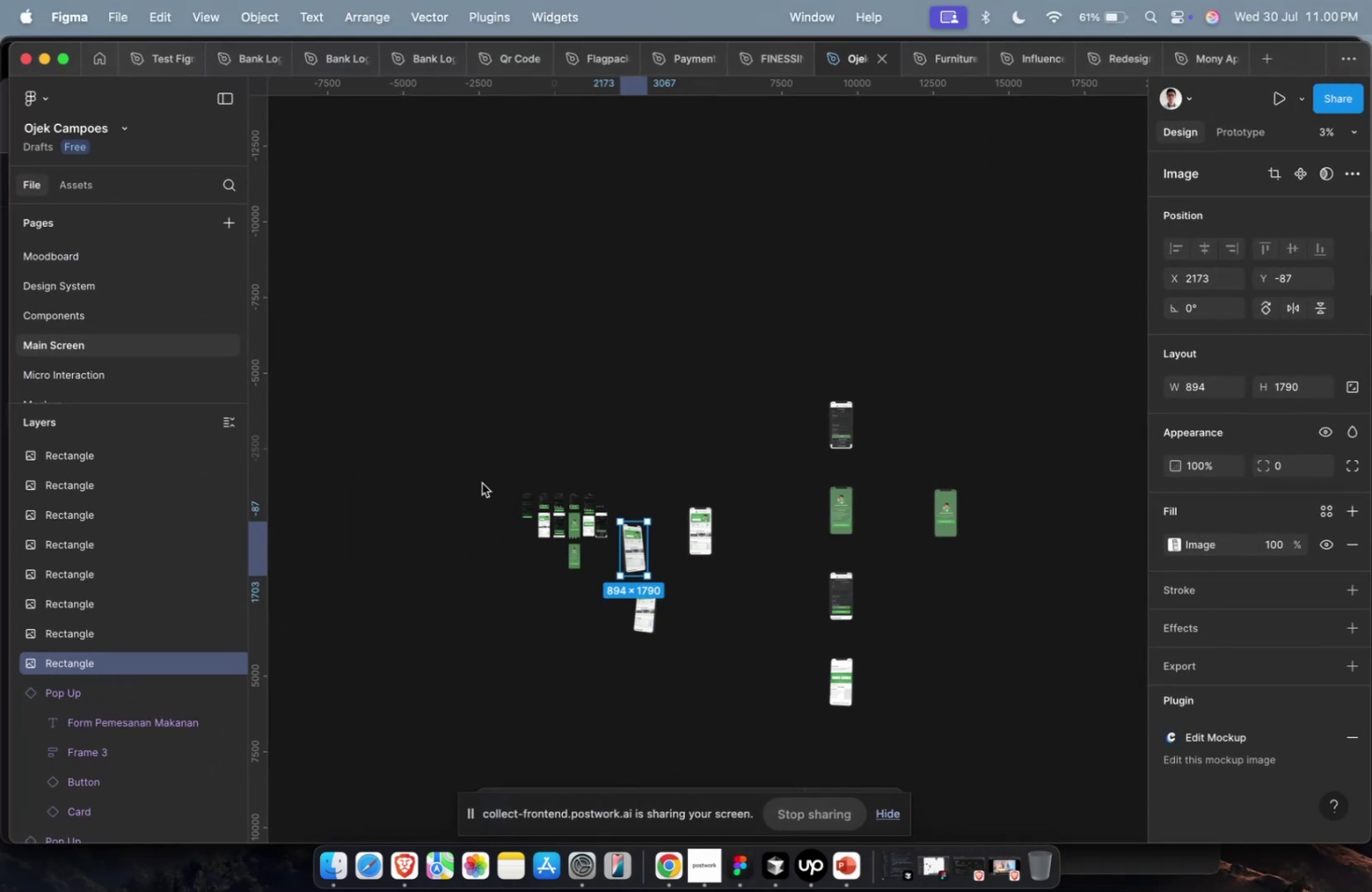 
key(Meta+1)
 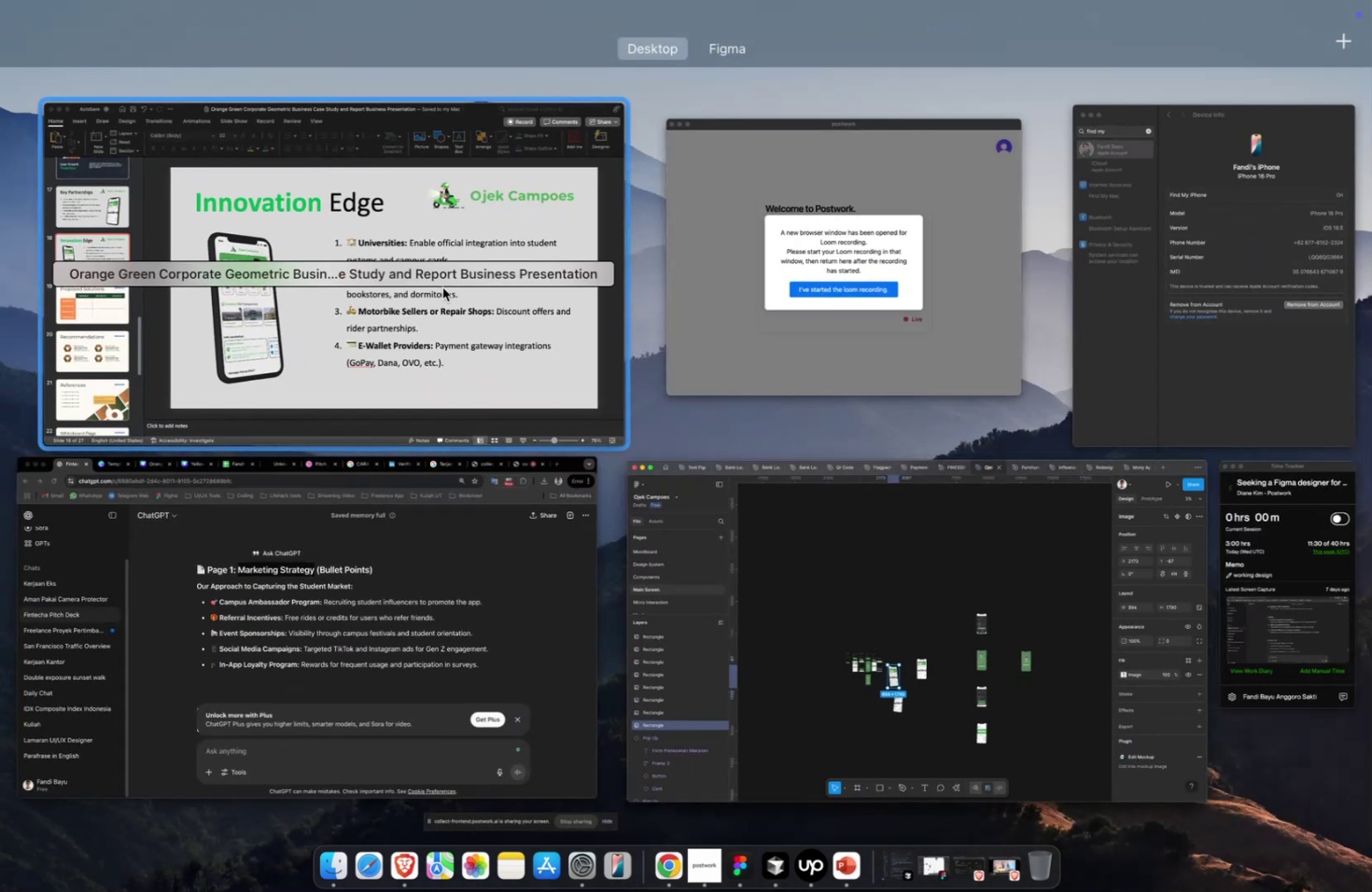 
left_click([441, 284])
 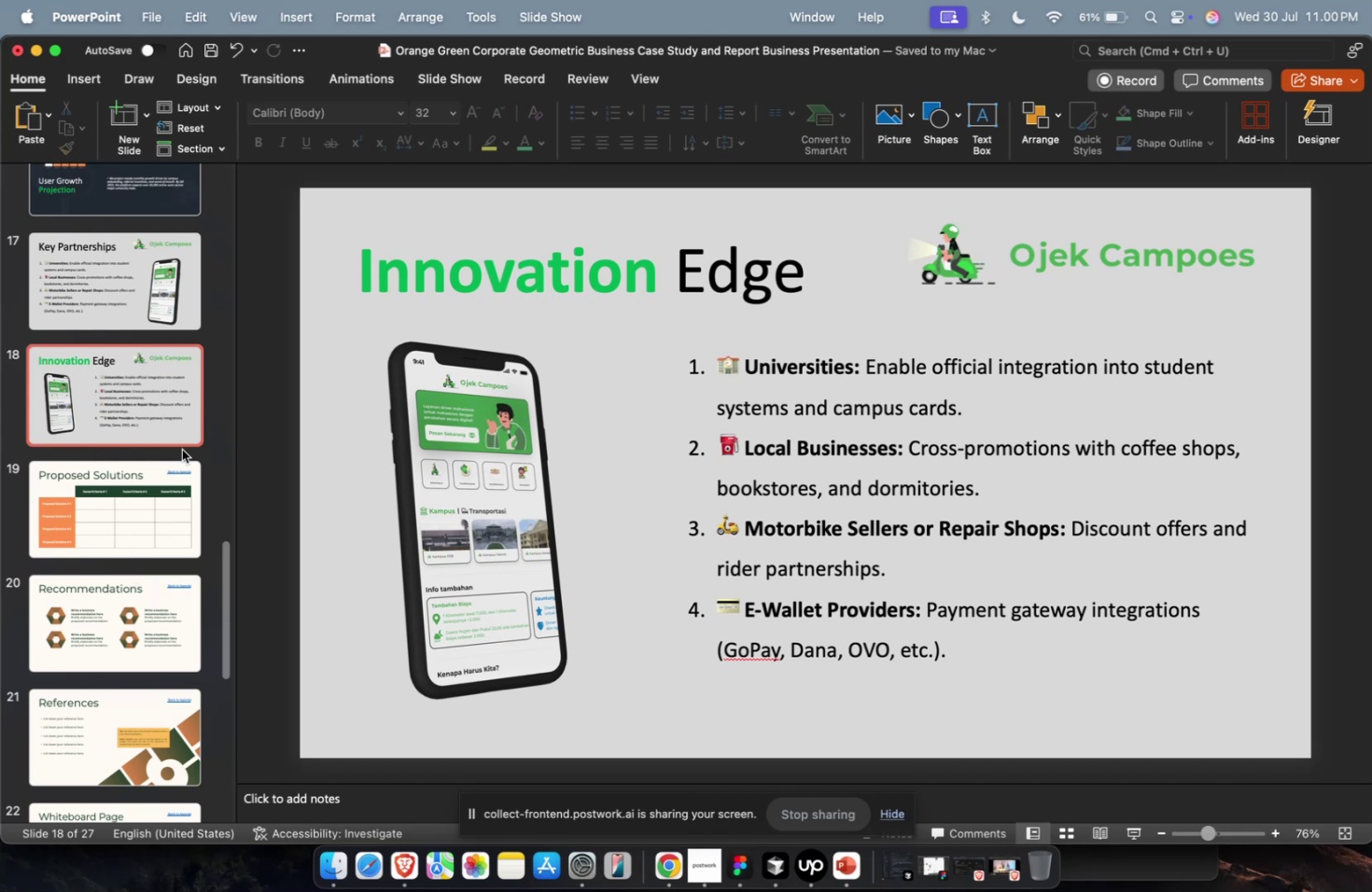 
scroll: coordinate [182, 449], scroll_direction: down, amount: 7.0
 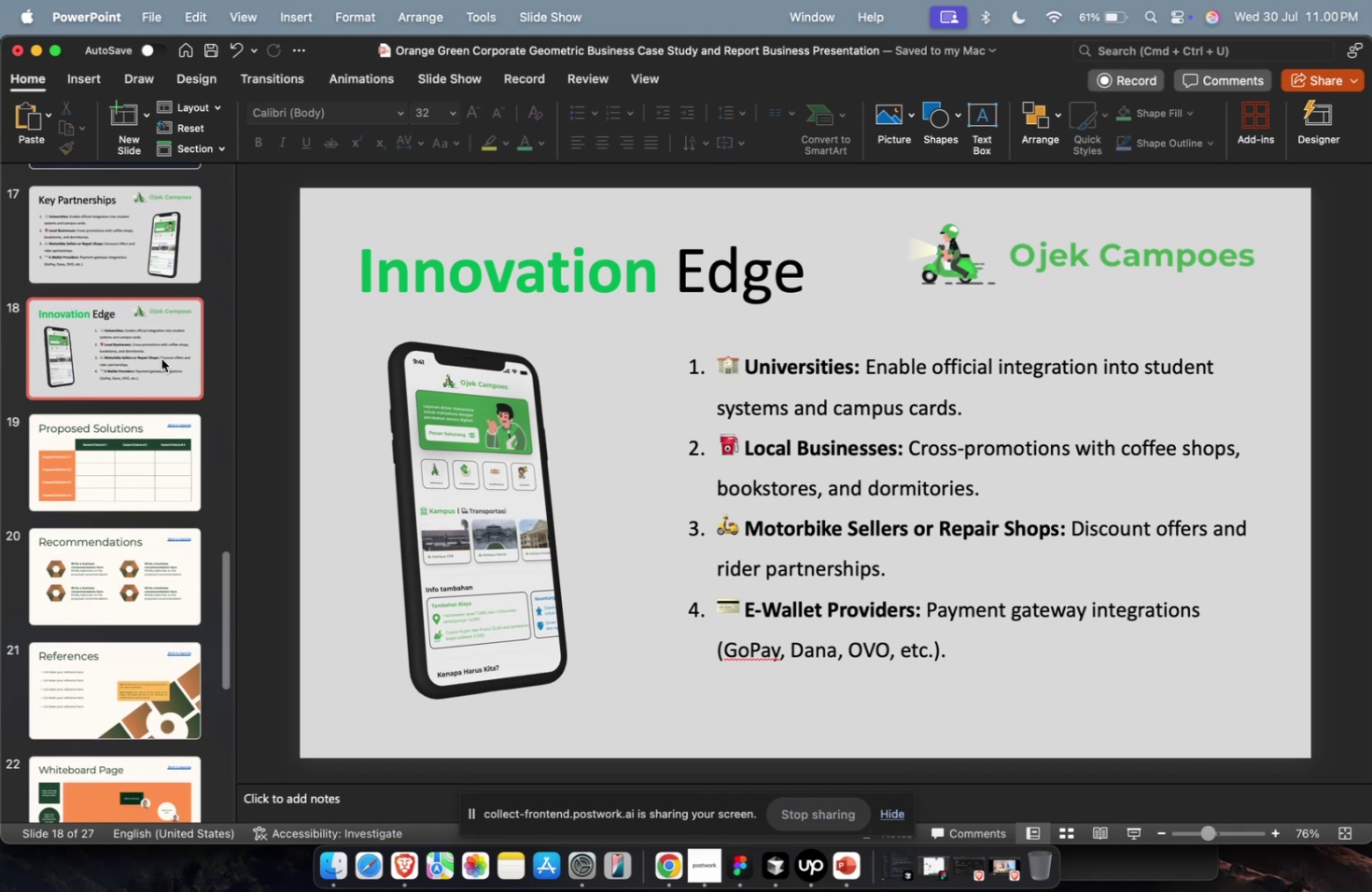 
left_click([161, 358])
 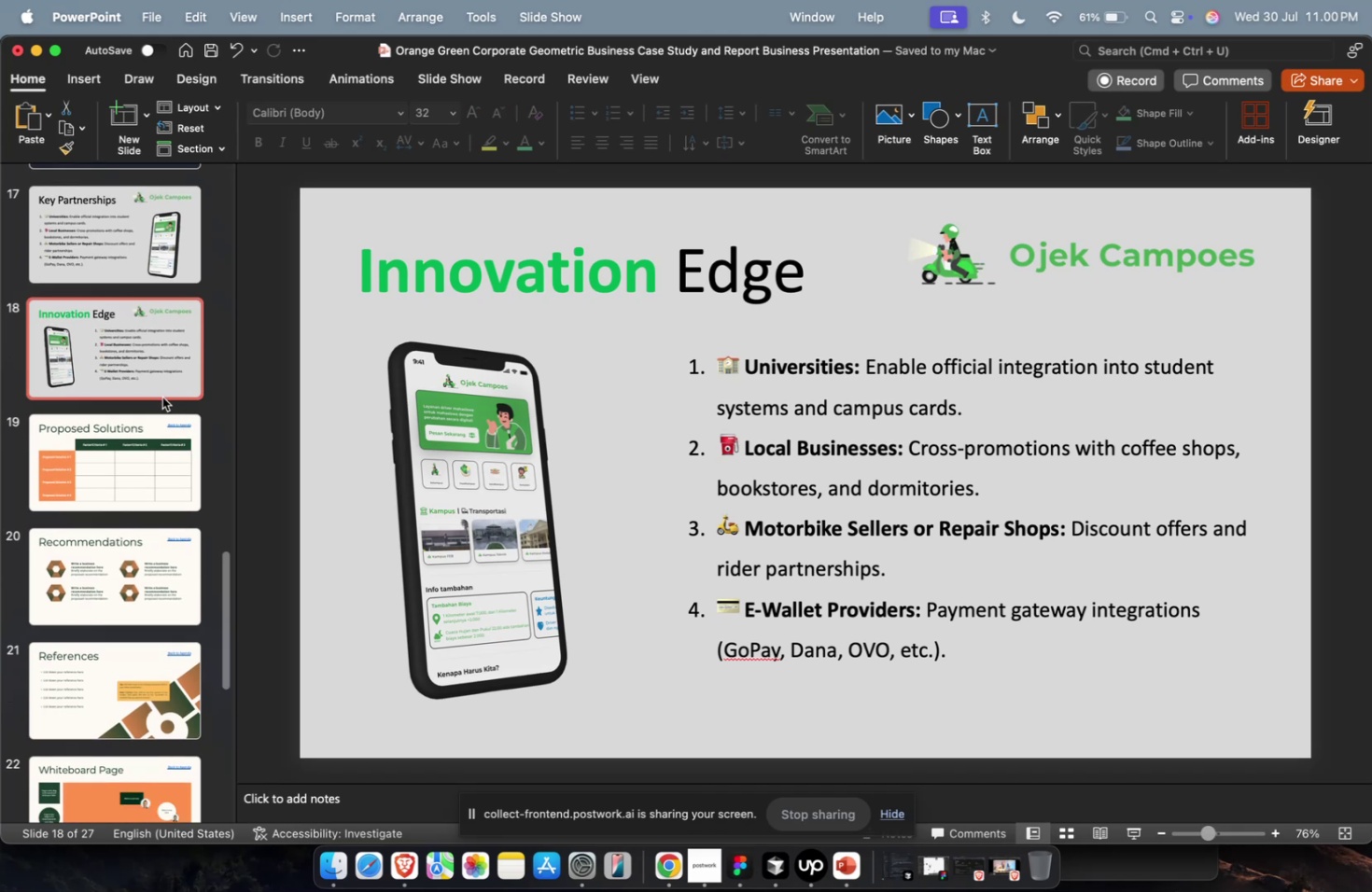 
key(Meta+D)
 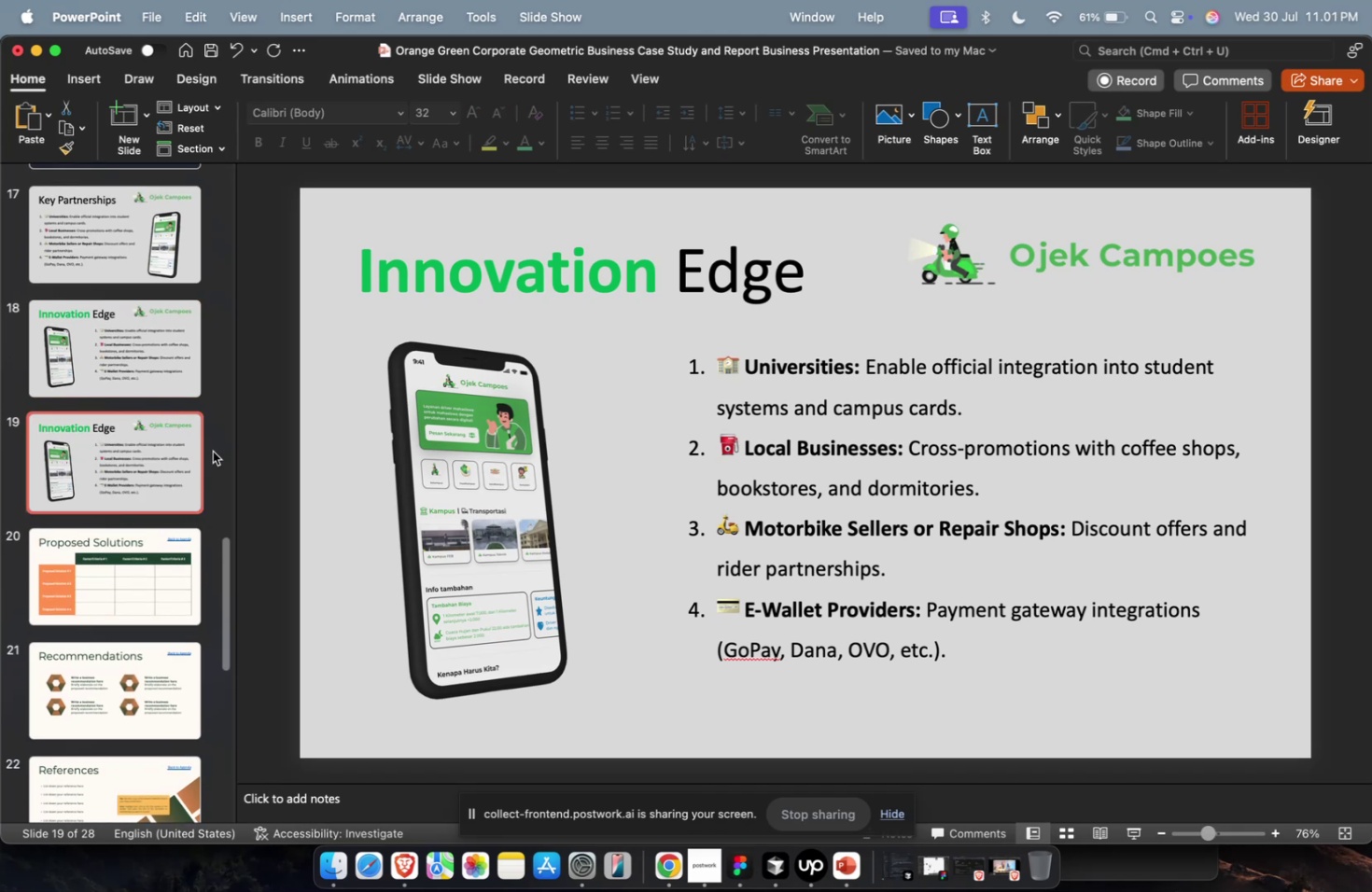 
left_click([159, 523])
 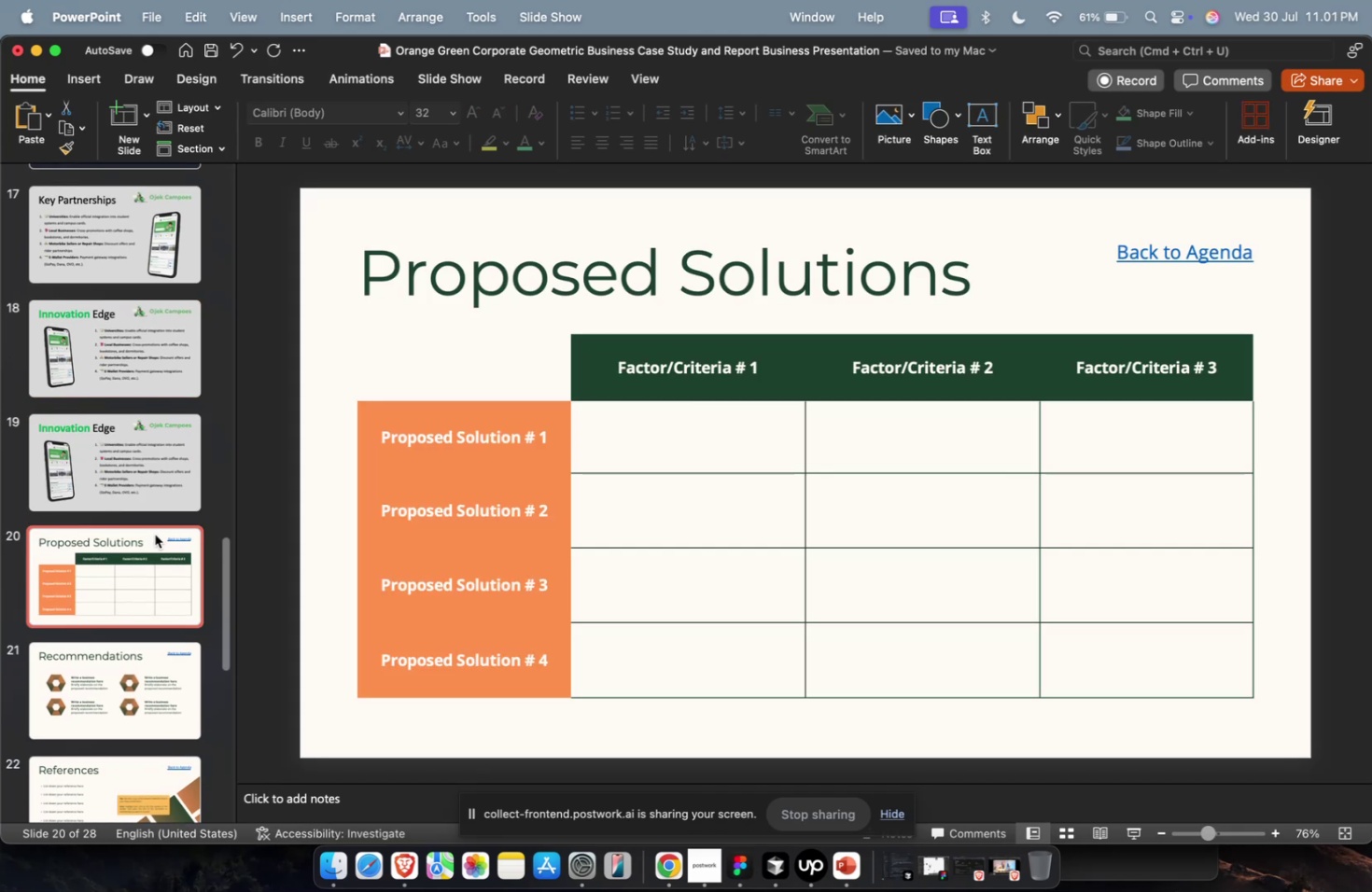 
key(Backspace)
 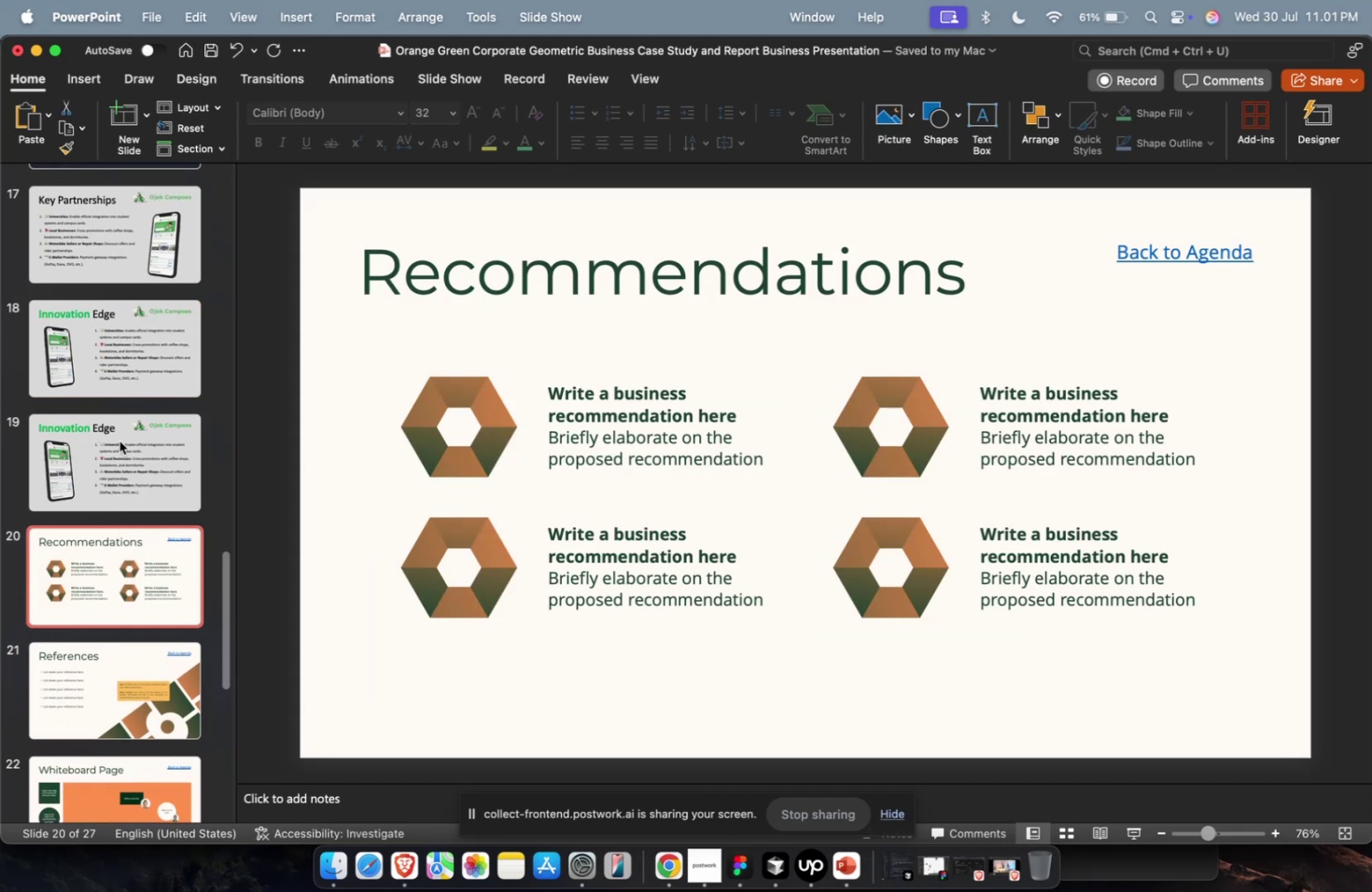 
left_click([119, 439])
 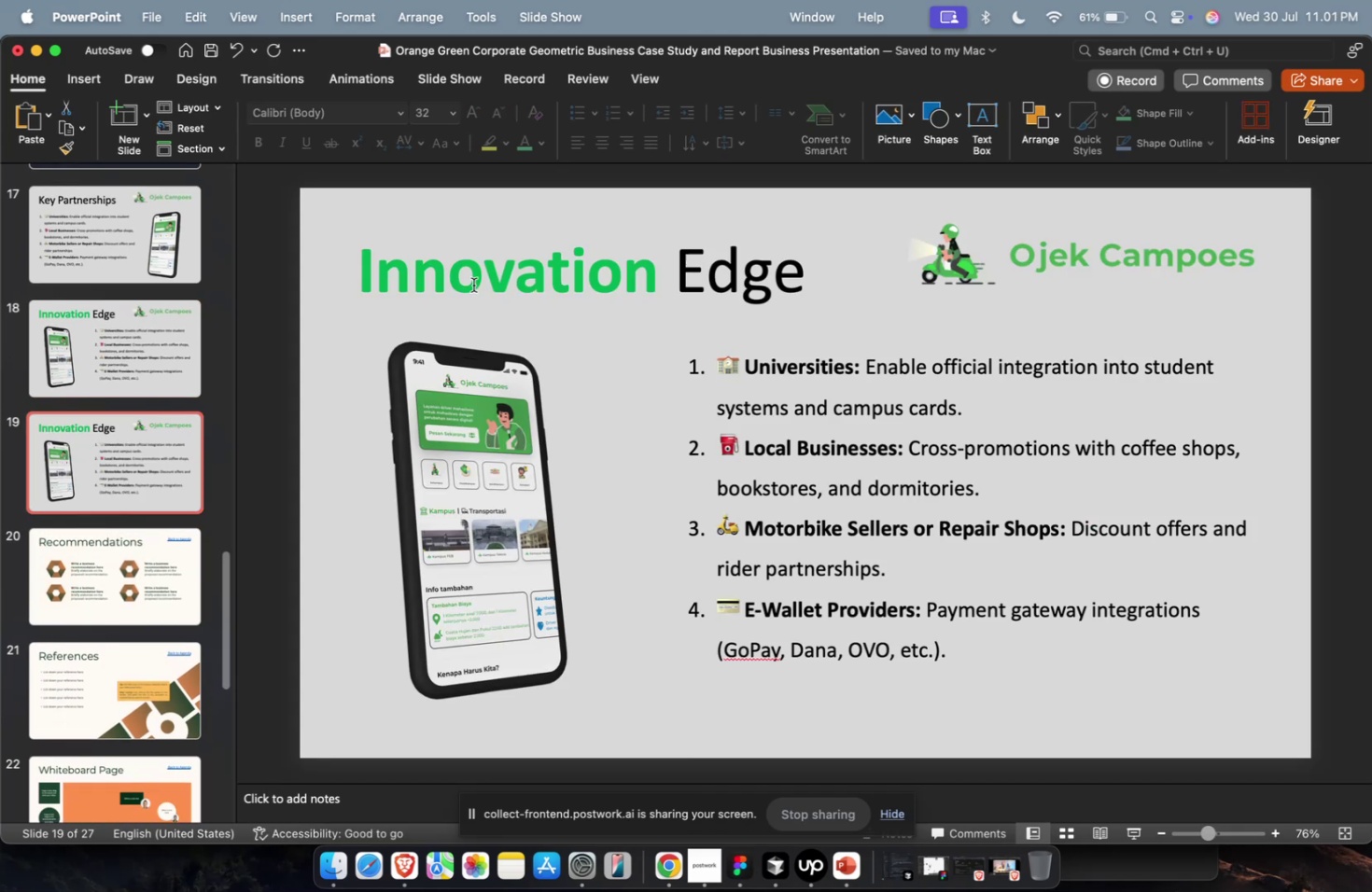 
key(Meta+A)
 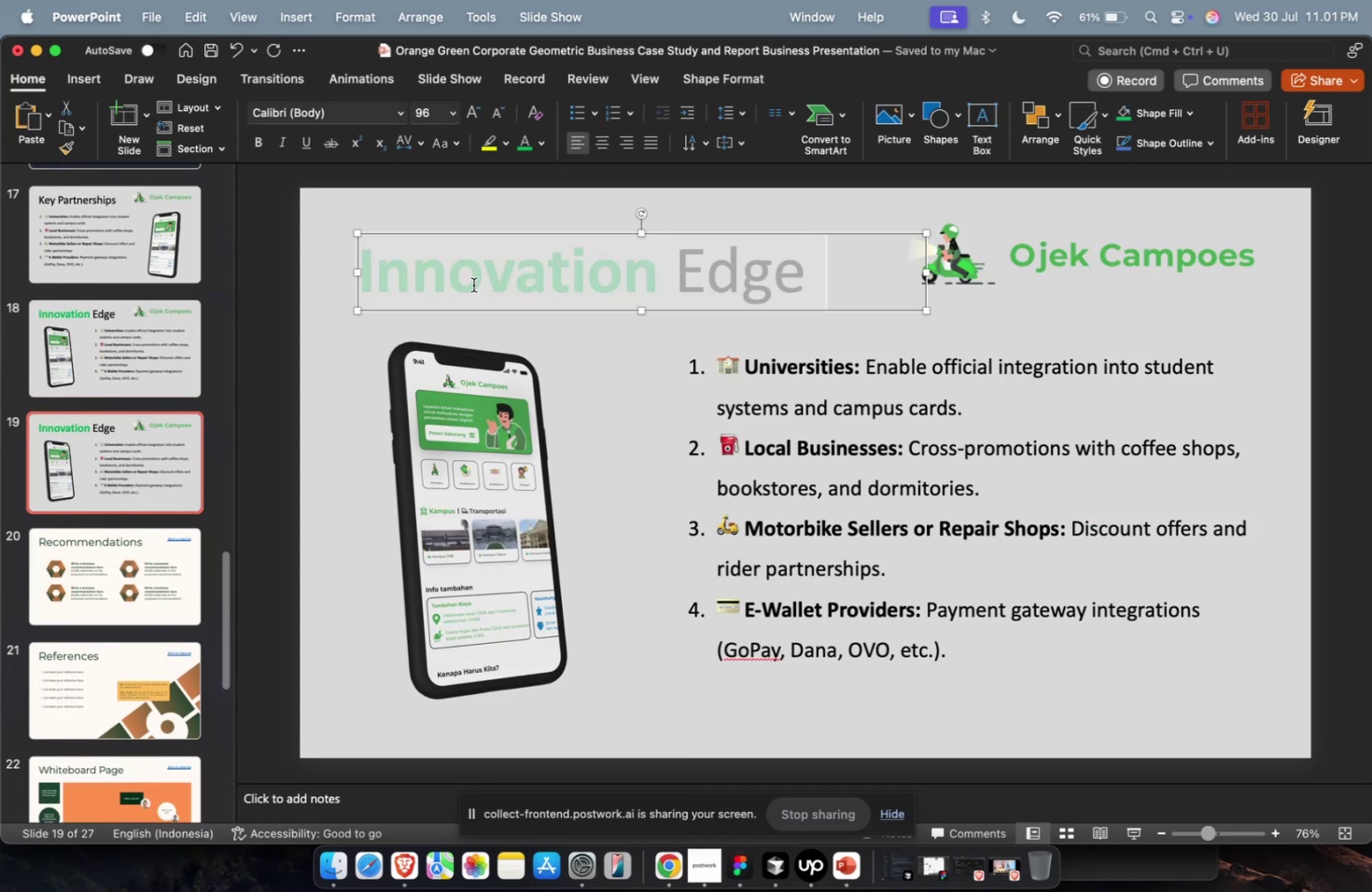 
key(Meta+V)
 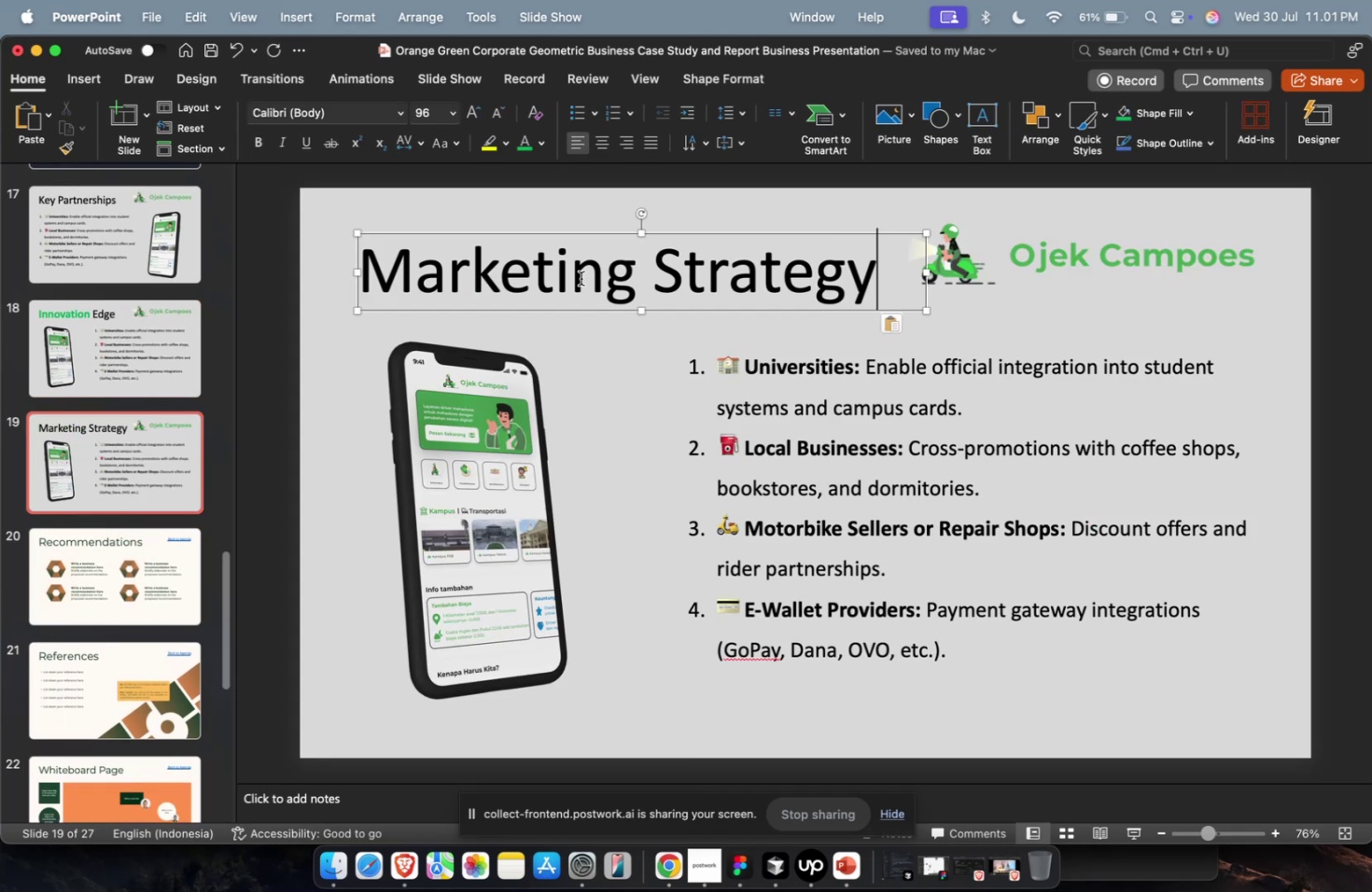 
key(Escape)
 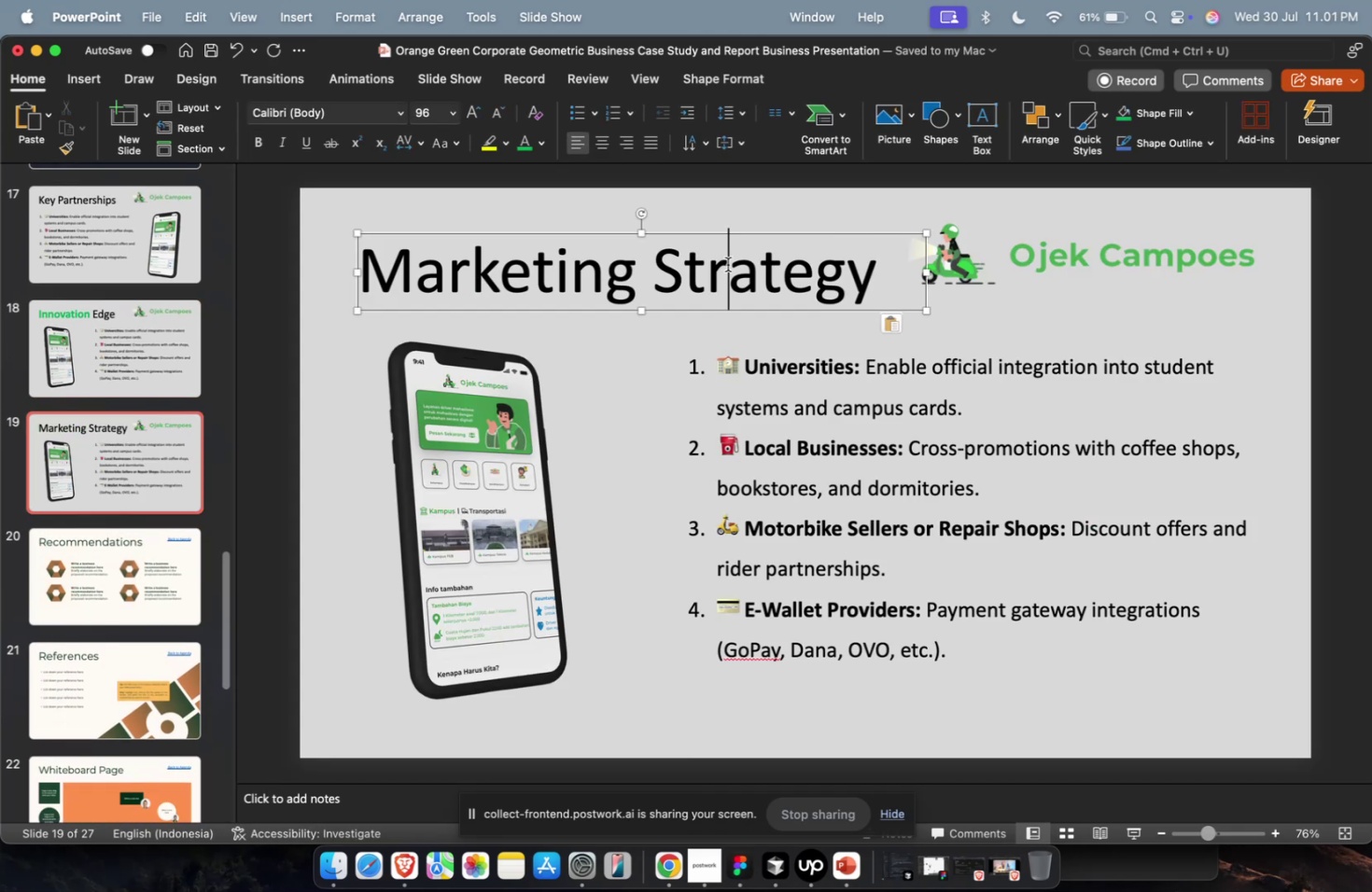 
double_click([727, 264])
 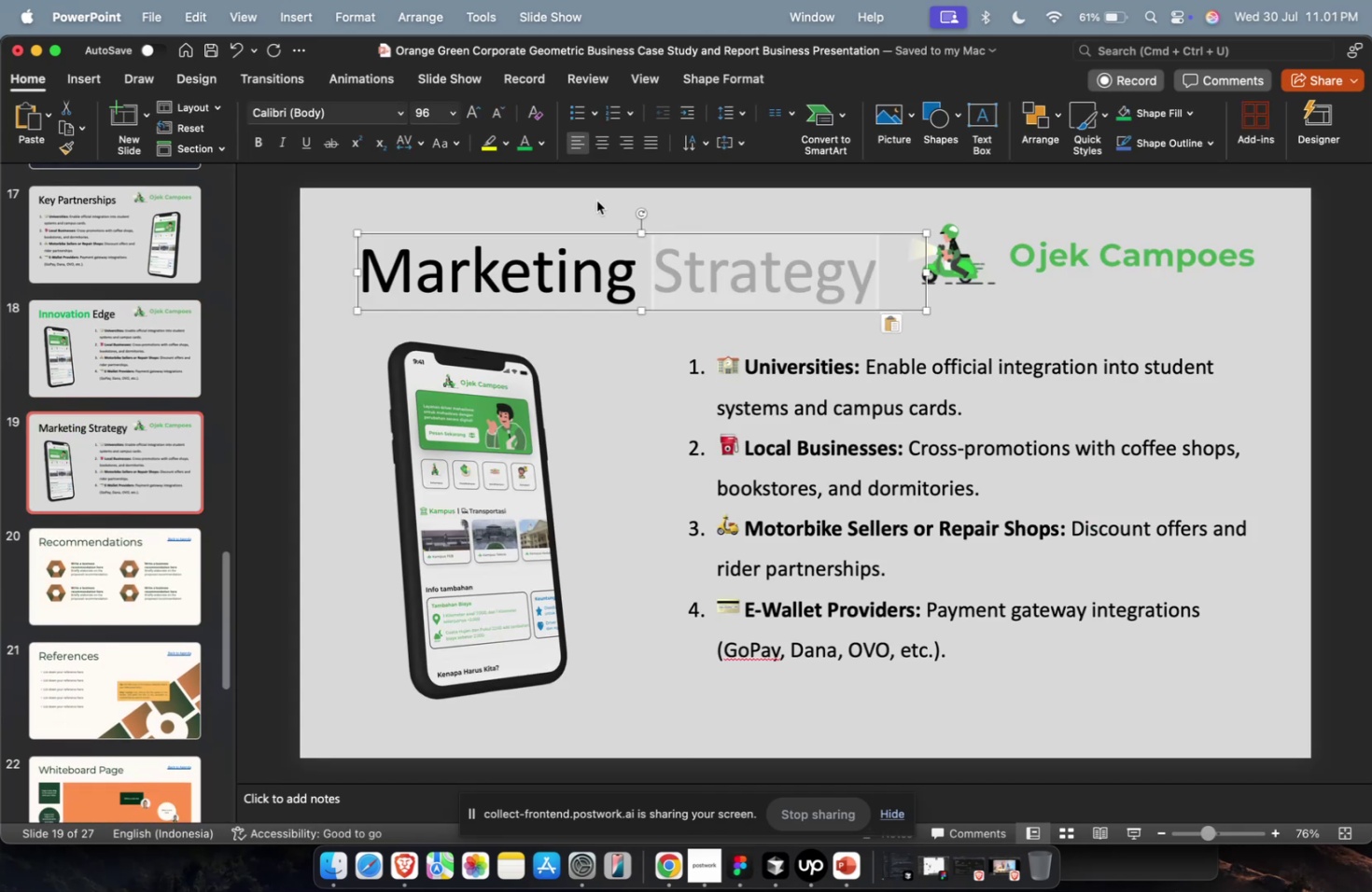 
key(Meta+B)
 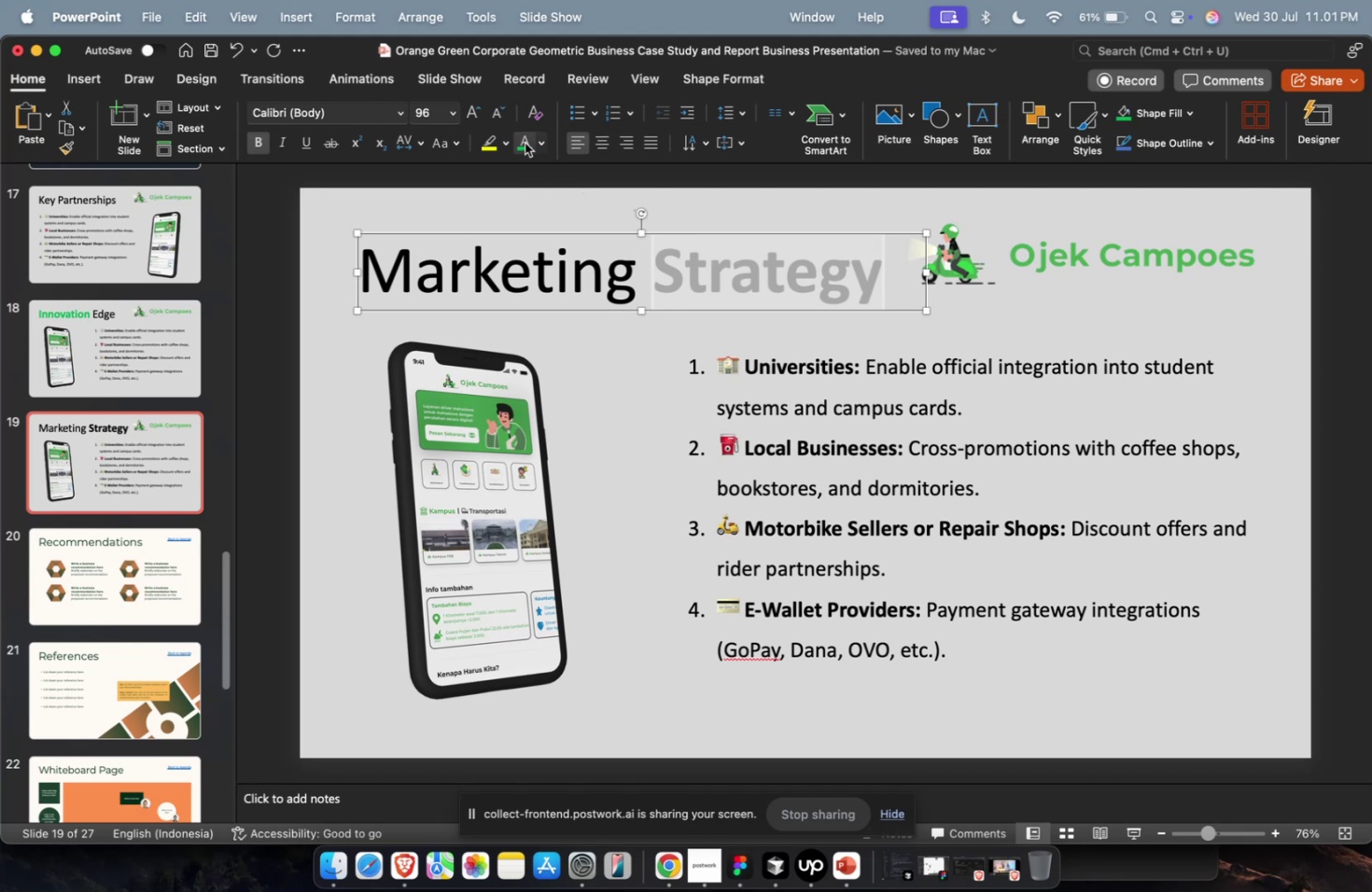 
left_click([525, 143])
 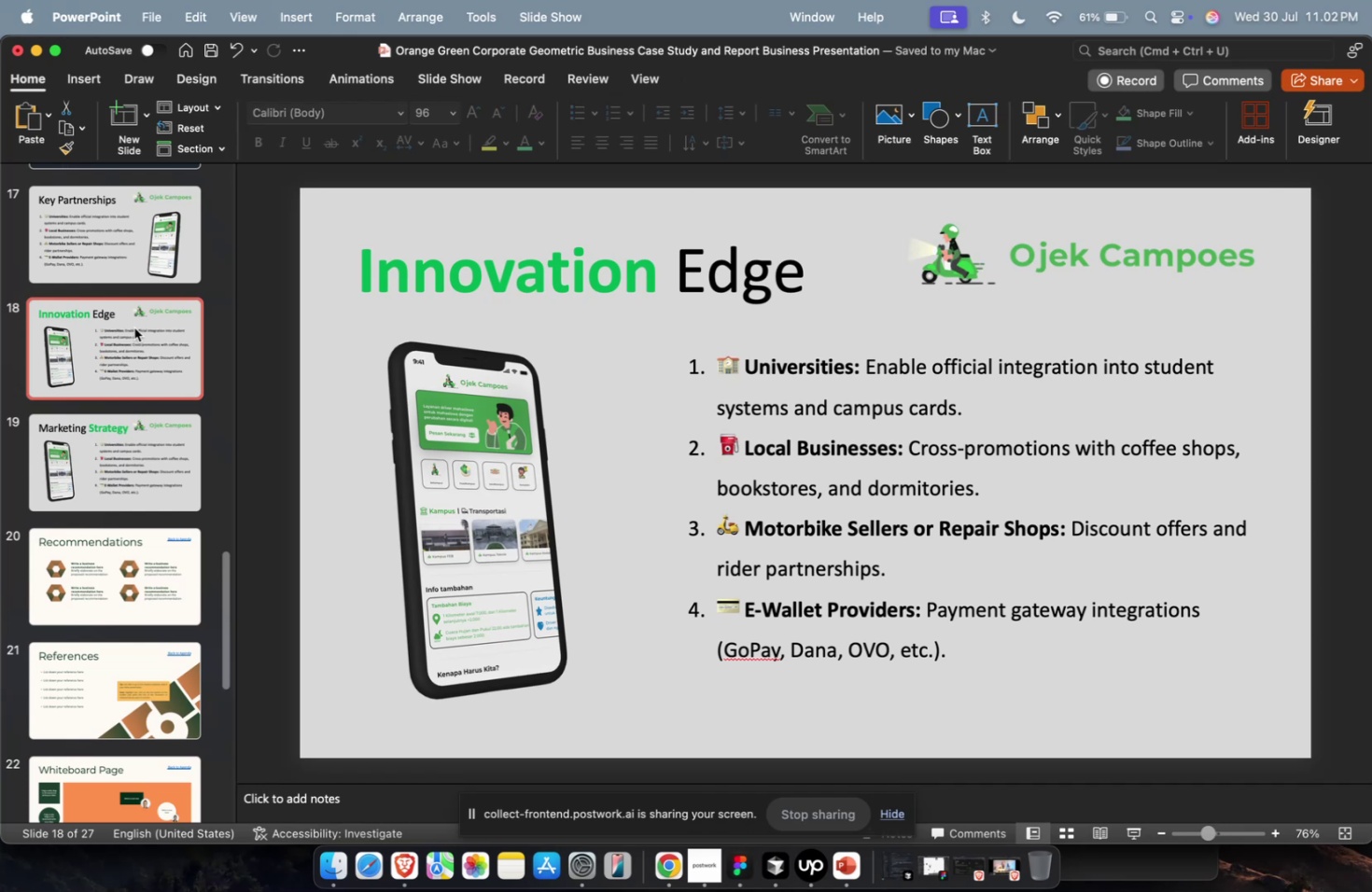 
wait(85.42)
 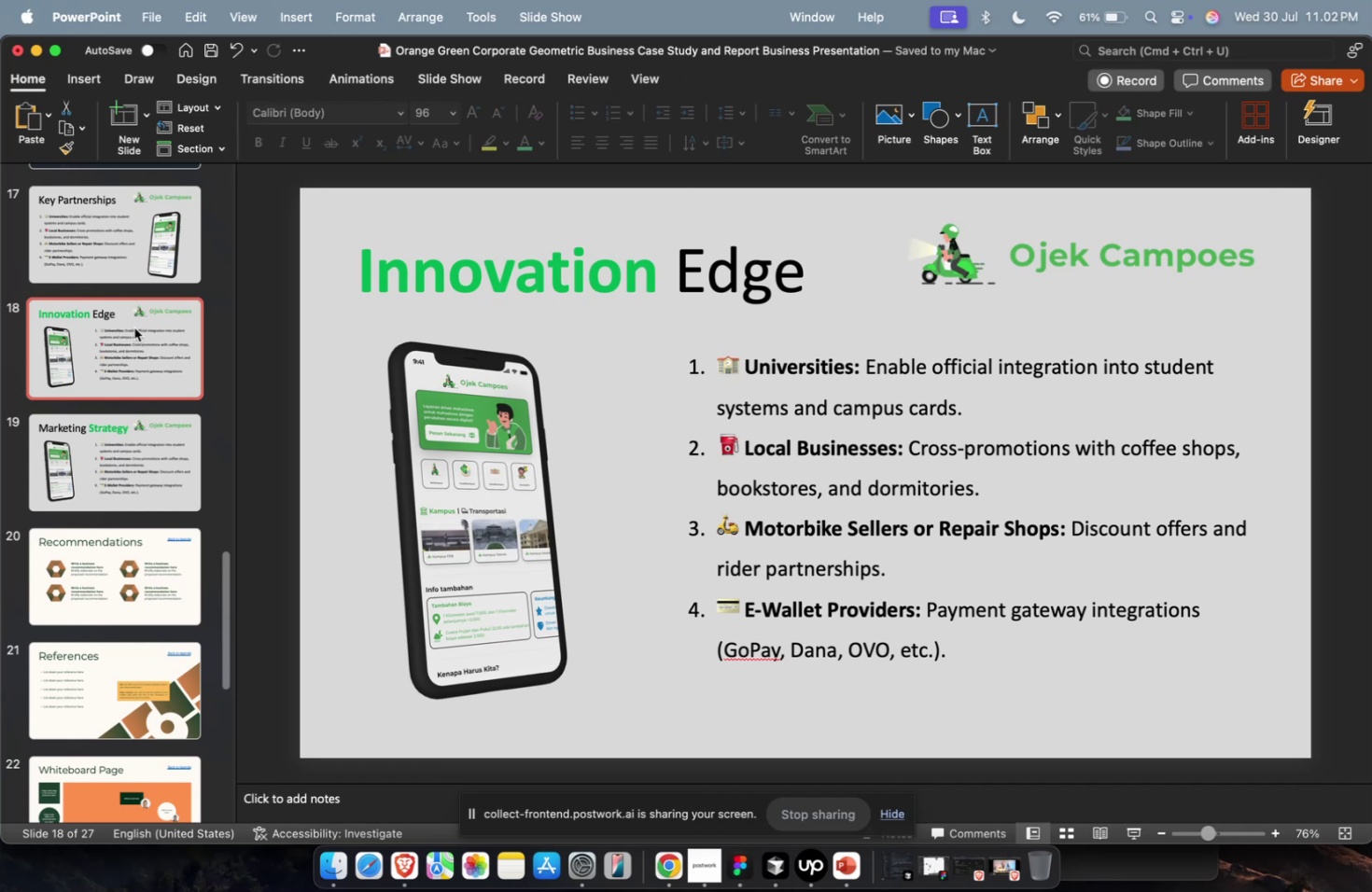 
left_click([127, 455])
 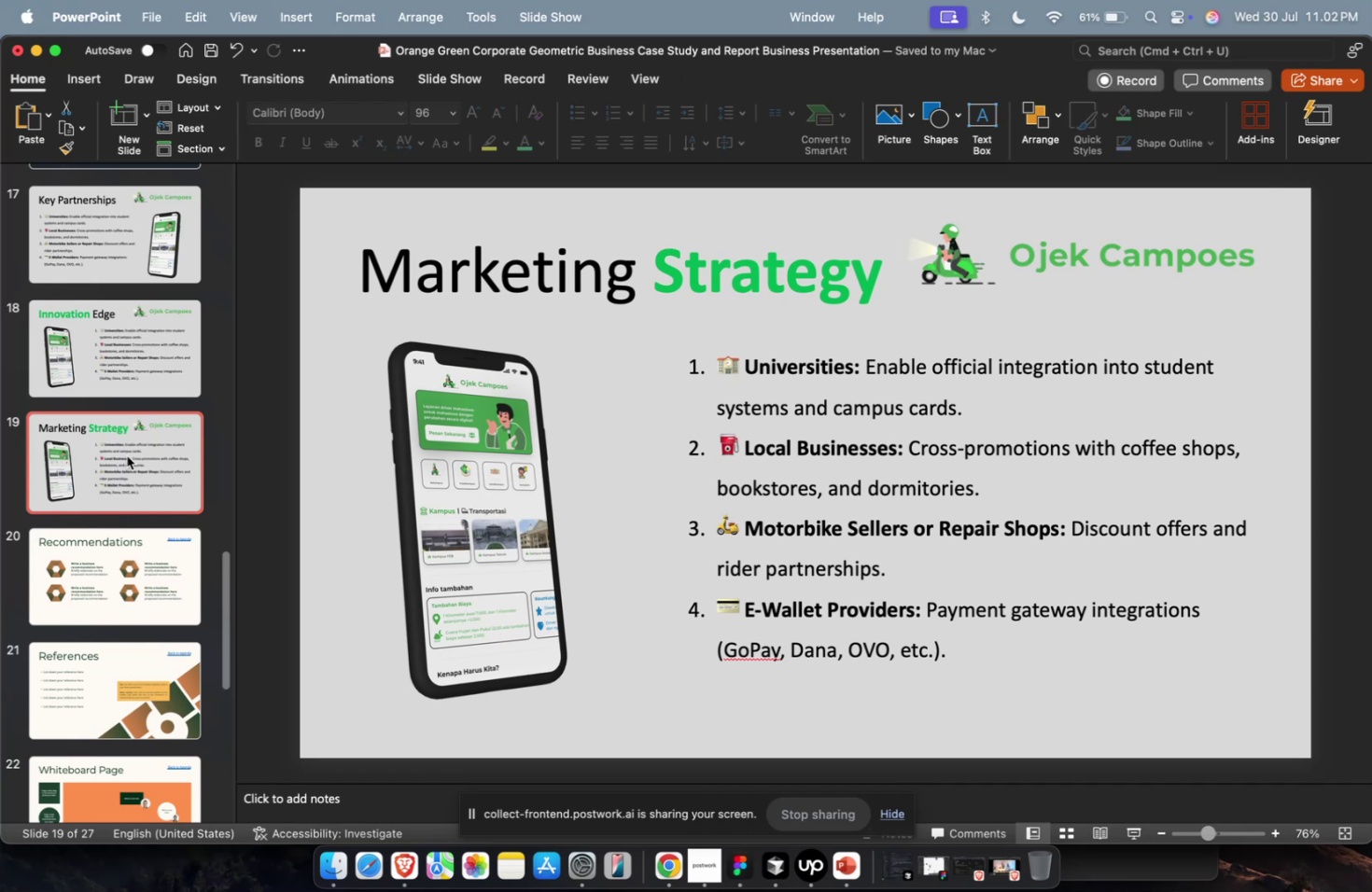 
wait(10.5)
 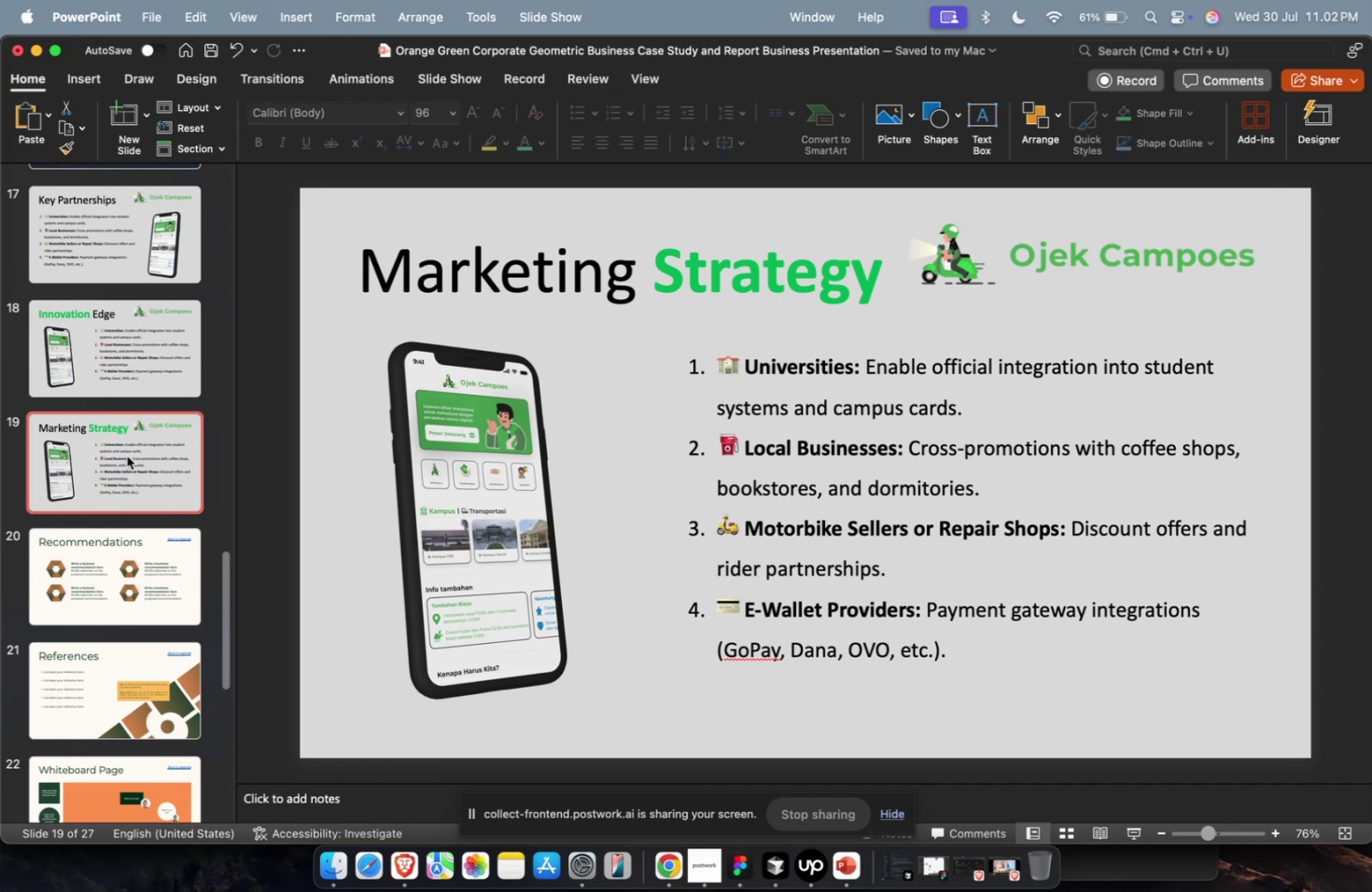 
double_click([167, 481])
 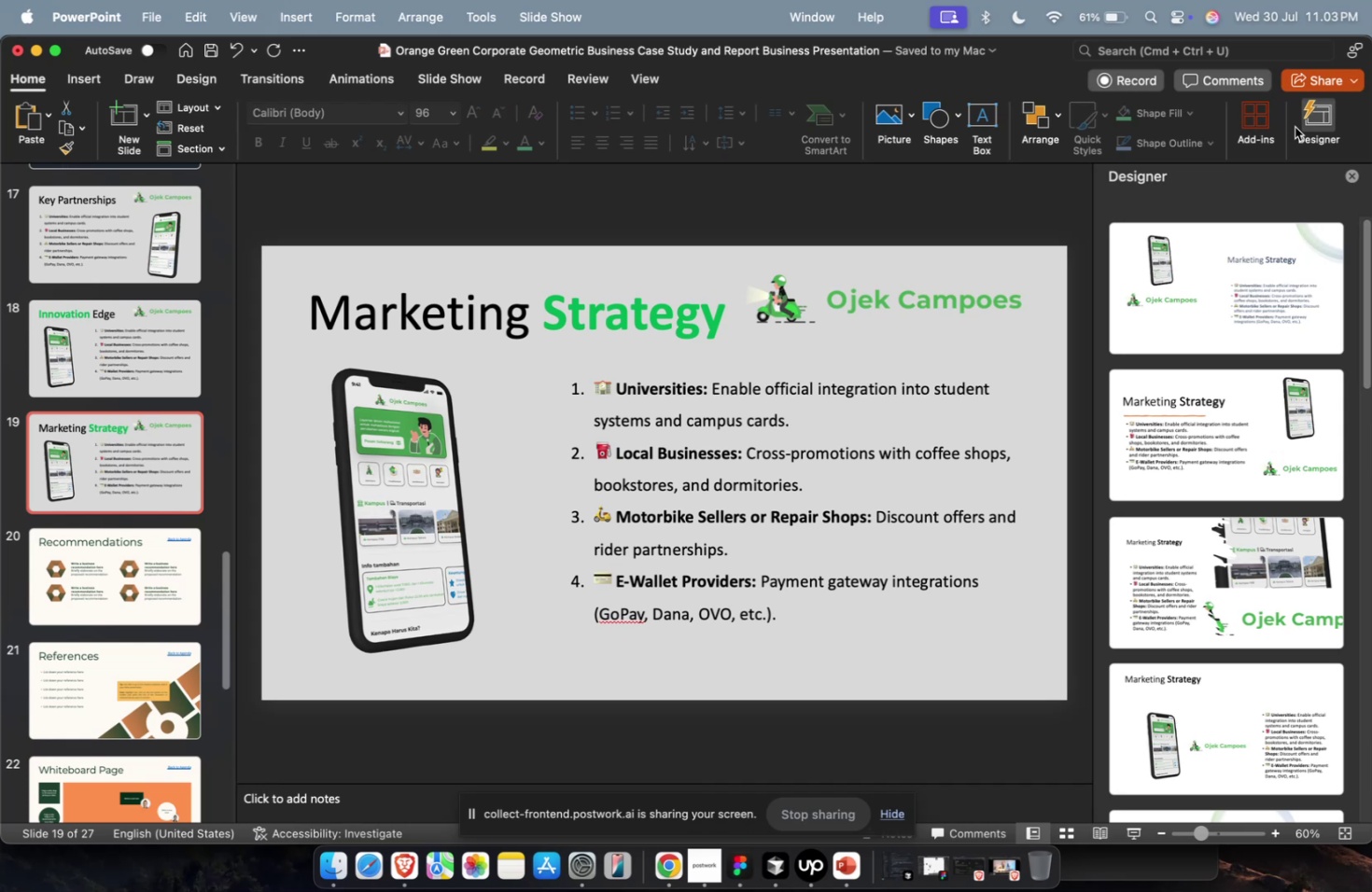 
wait(33.78)
 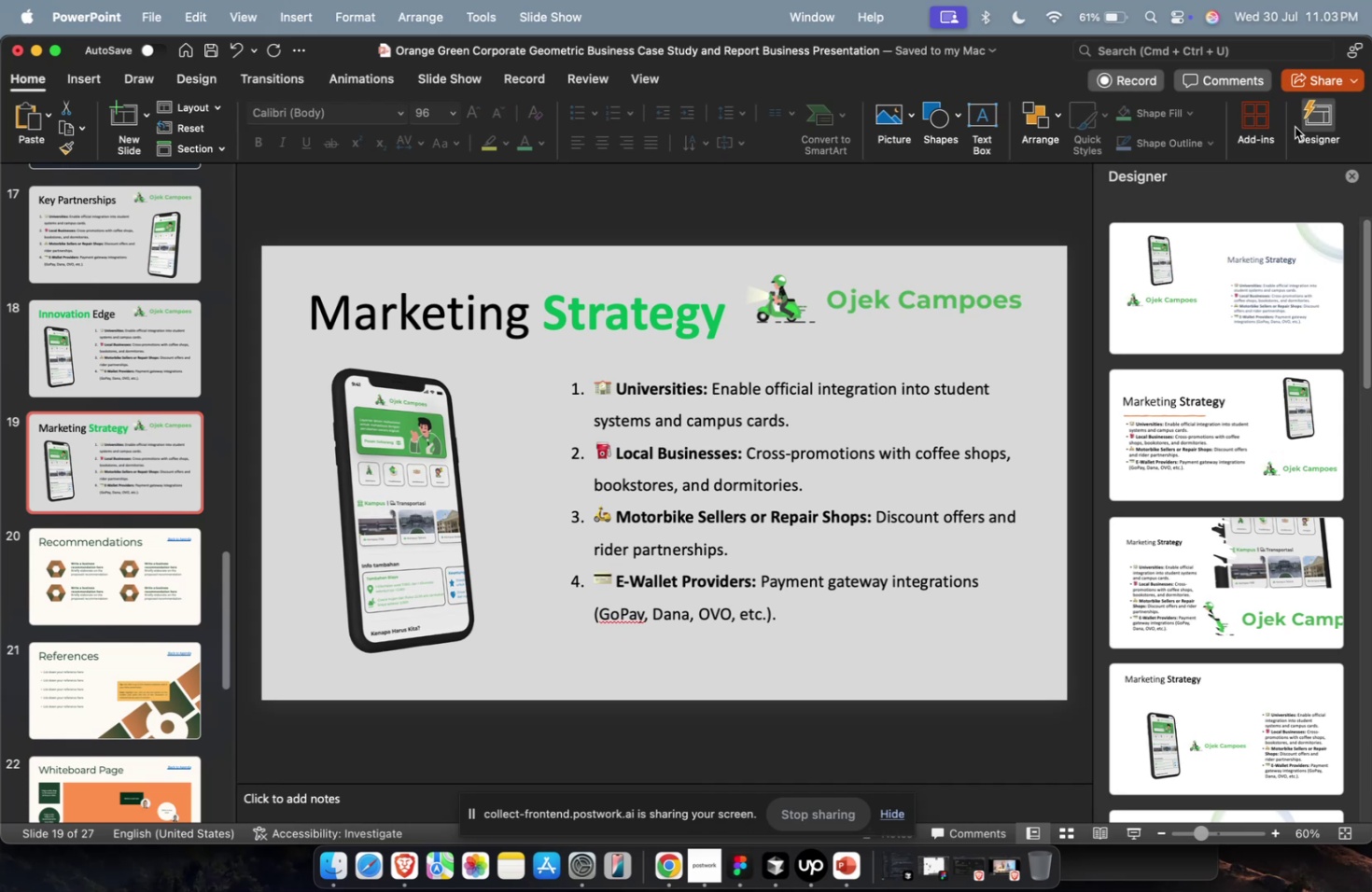 
scroll: coordinate [1295, 465], scroll_direction: down, amount: 150.0
 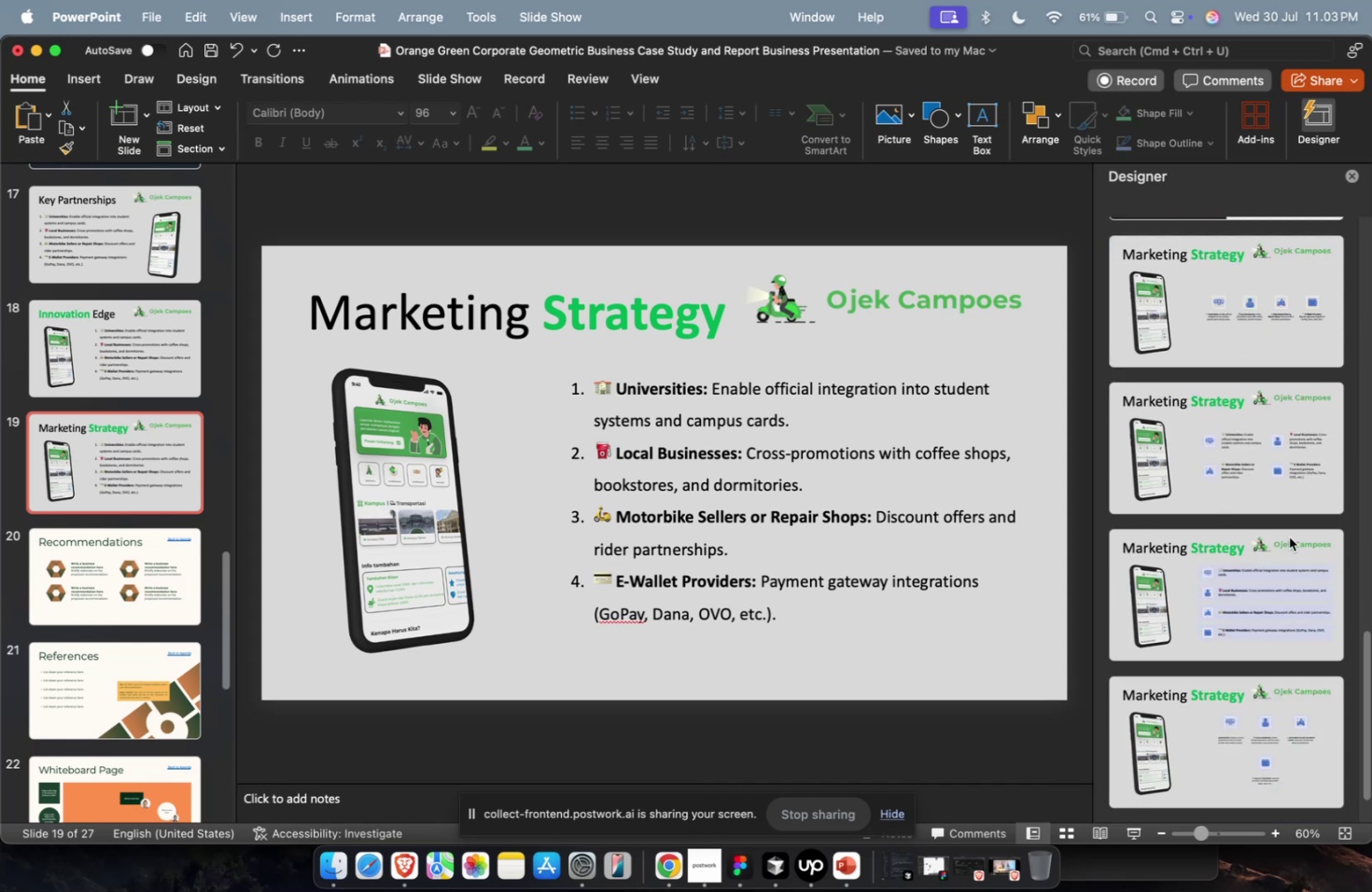 
left_click([1281, 590])
 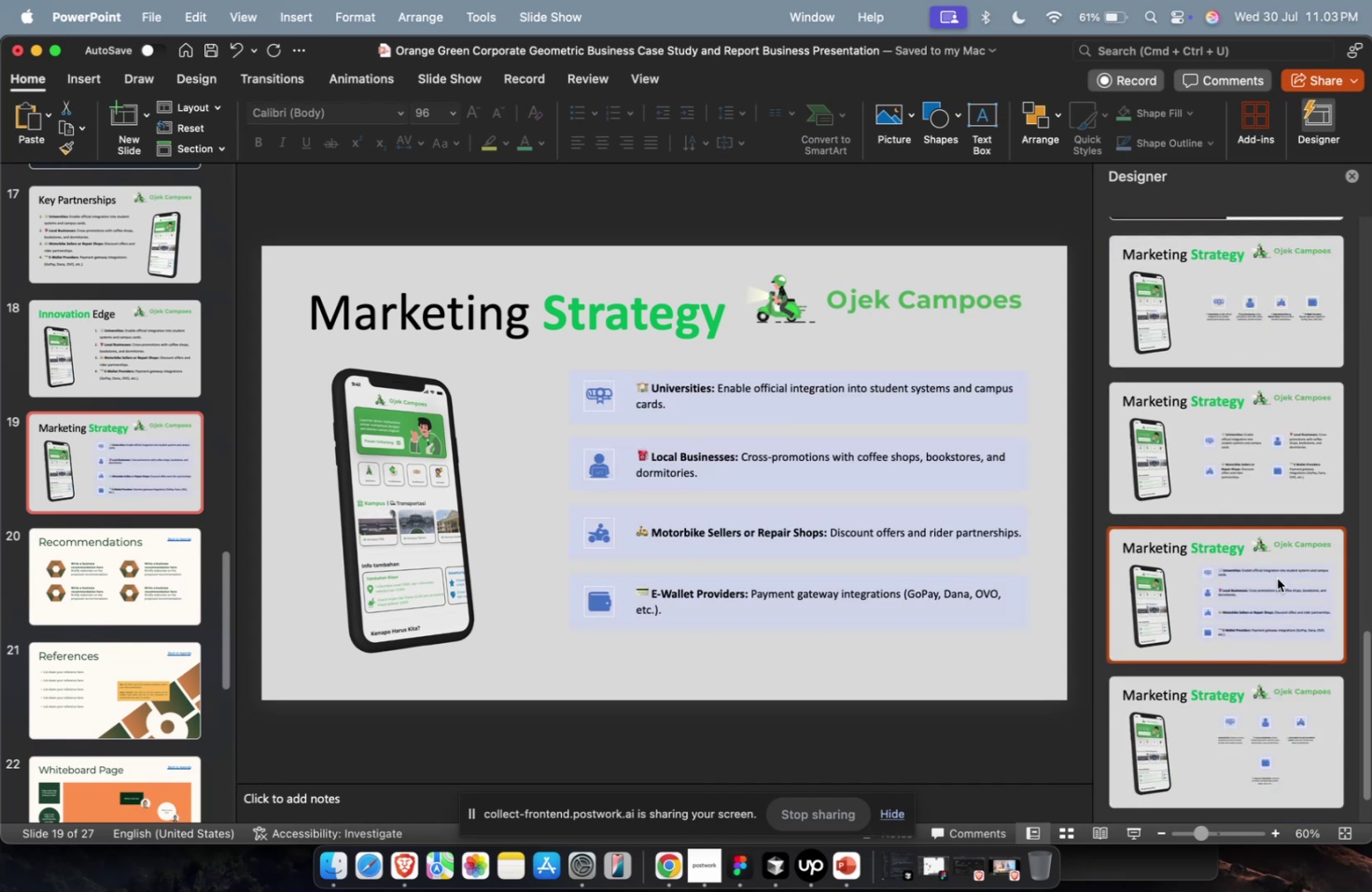 
scroll: coordinate [1275, 581], scroll_direction: down, amount: 19.0
 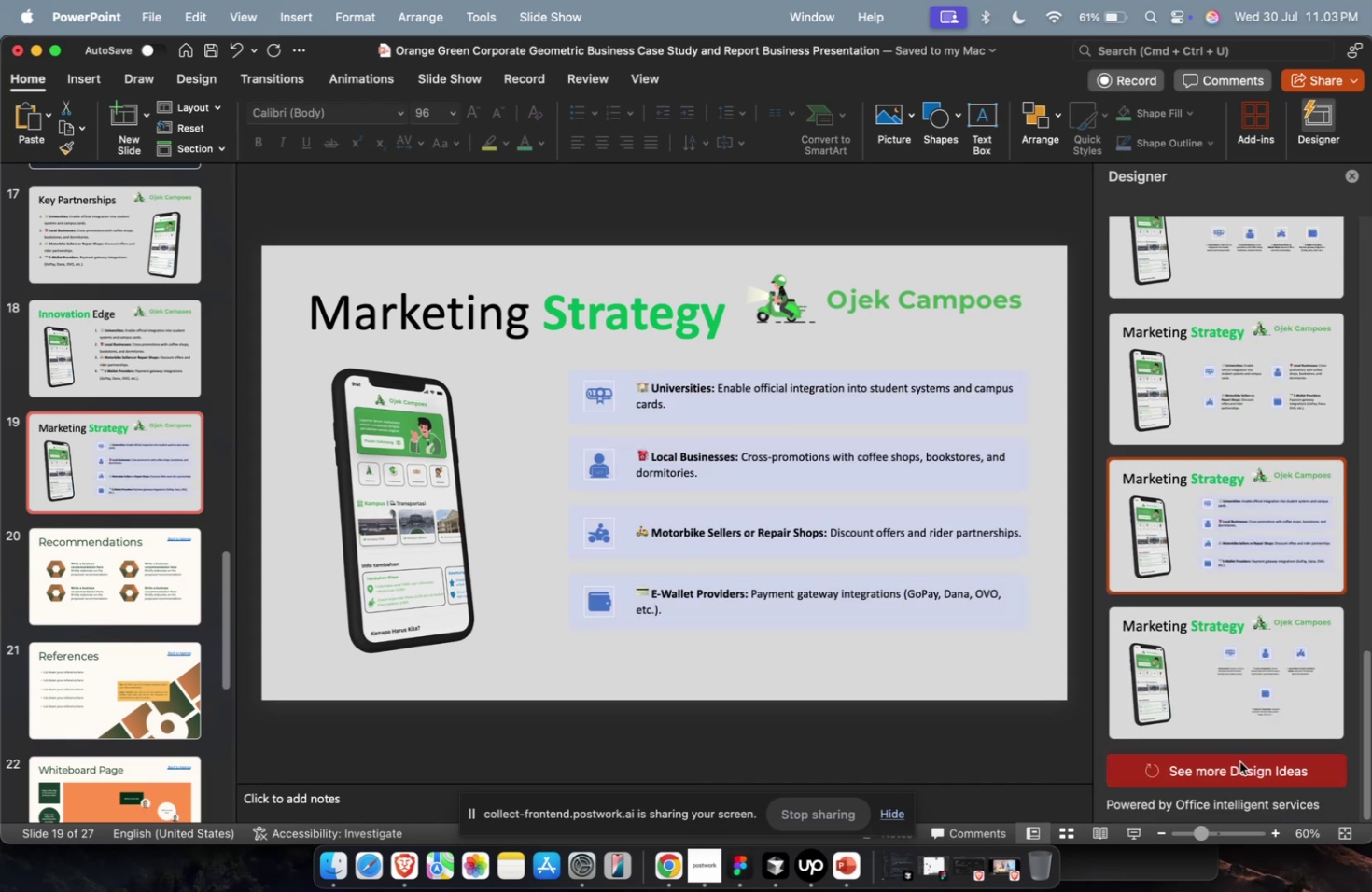 
left_click([1240, 766])
 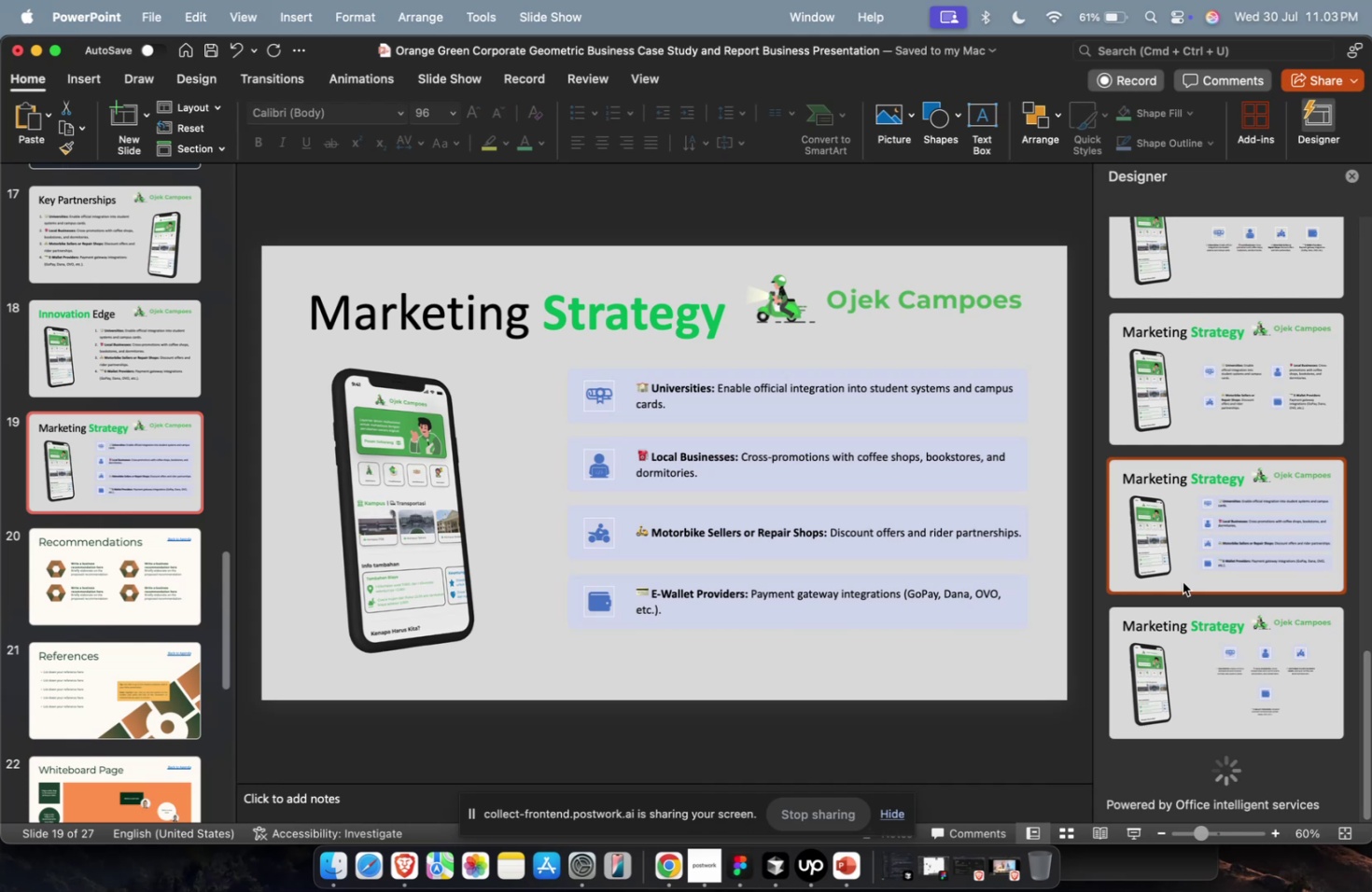 
scroll: coordinate [1182, 580], scroll_direction: down, amount: 39.0
 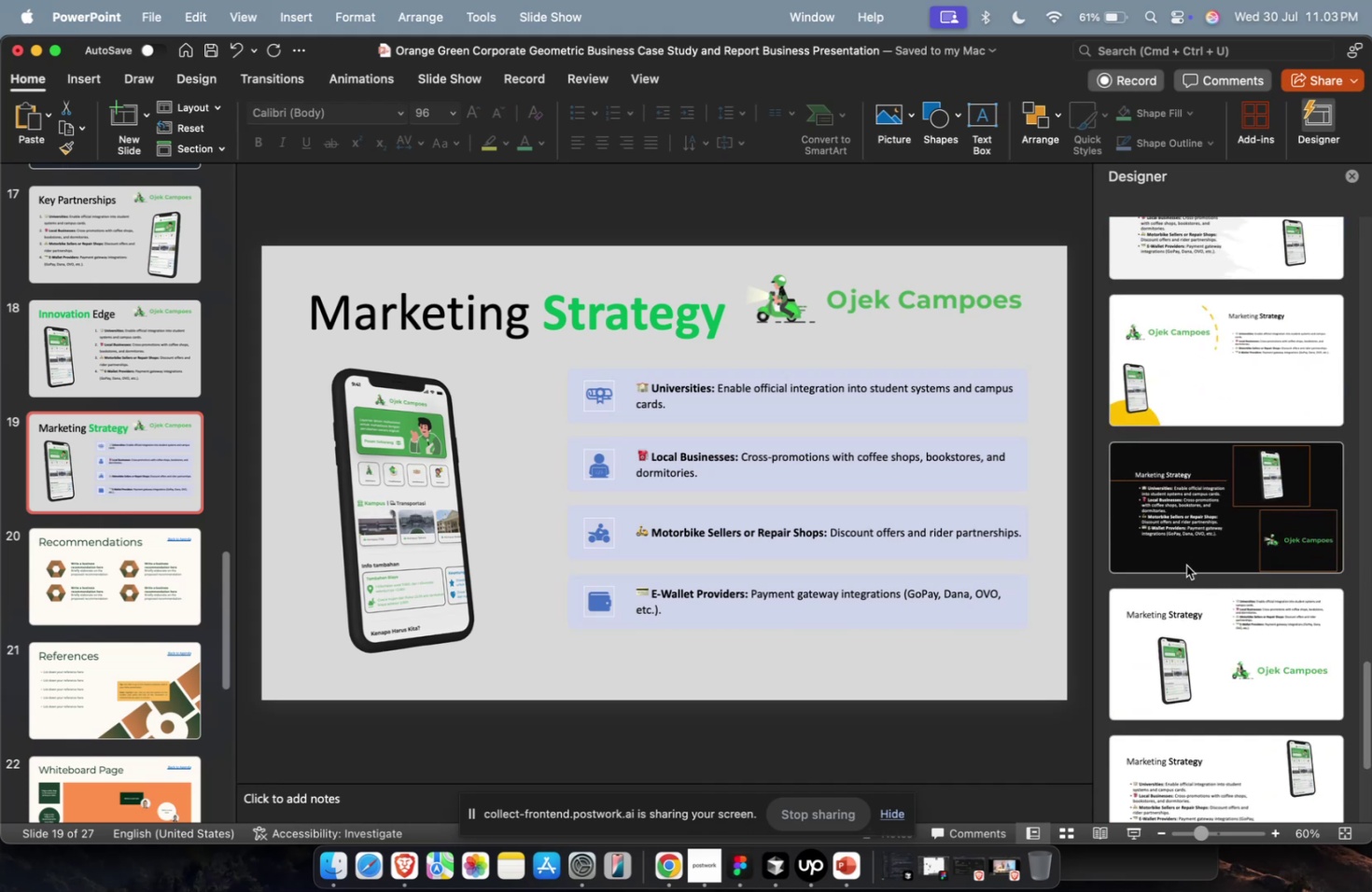 
left_click([1188, 555])
 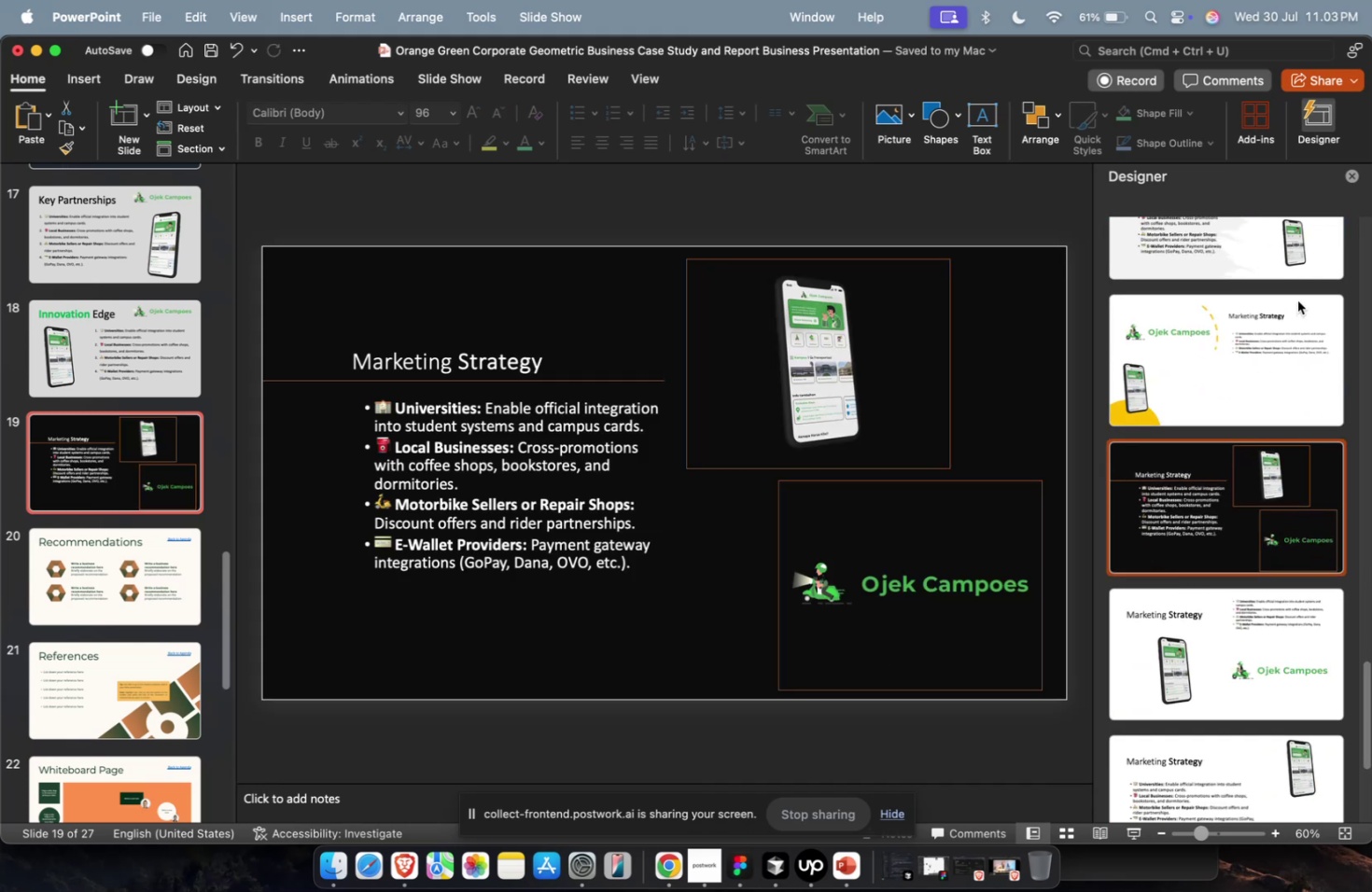 
scroll: coordinate [1217, 525], scroll_direction: down, amount: 42.0
 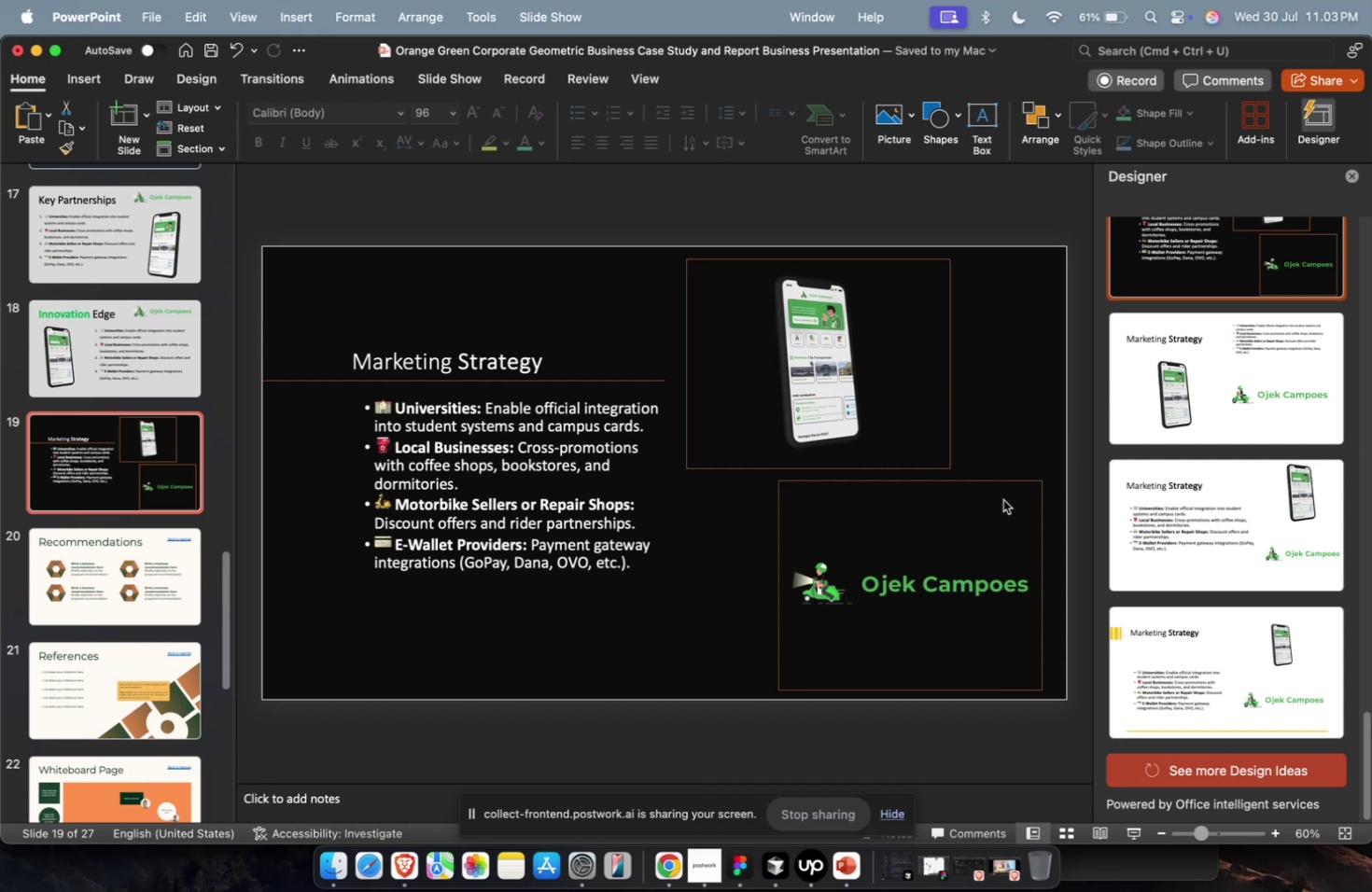 
left_click([917, 571])
 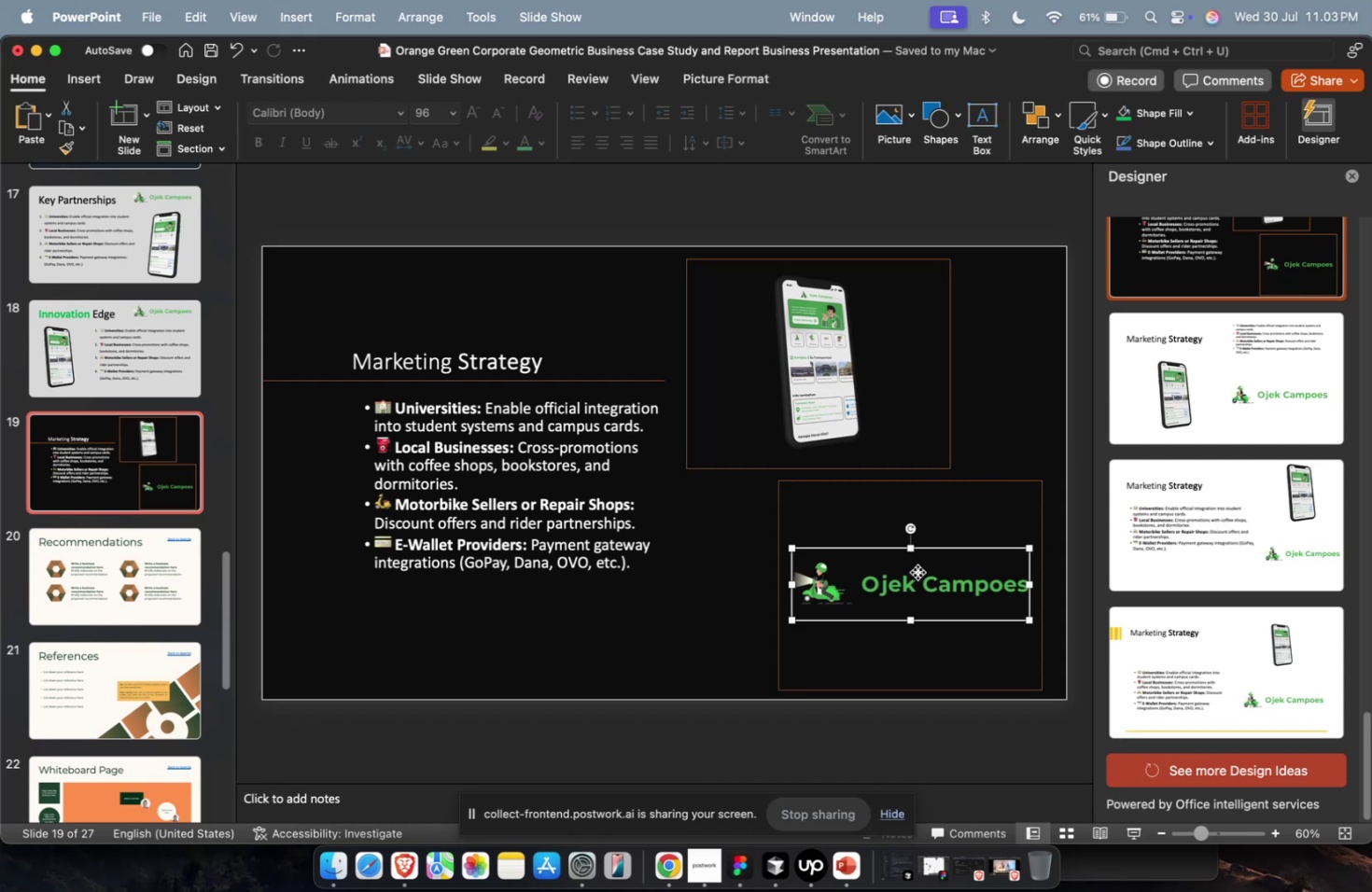 
key(Meta+X)
 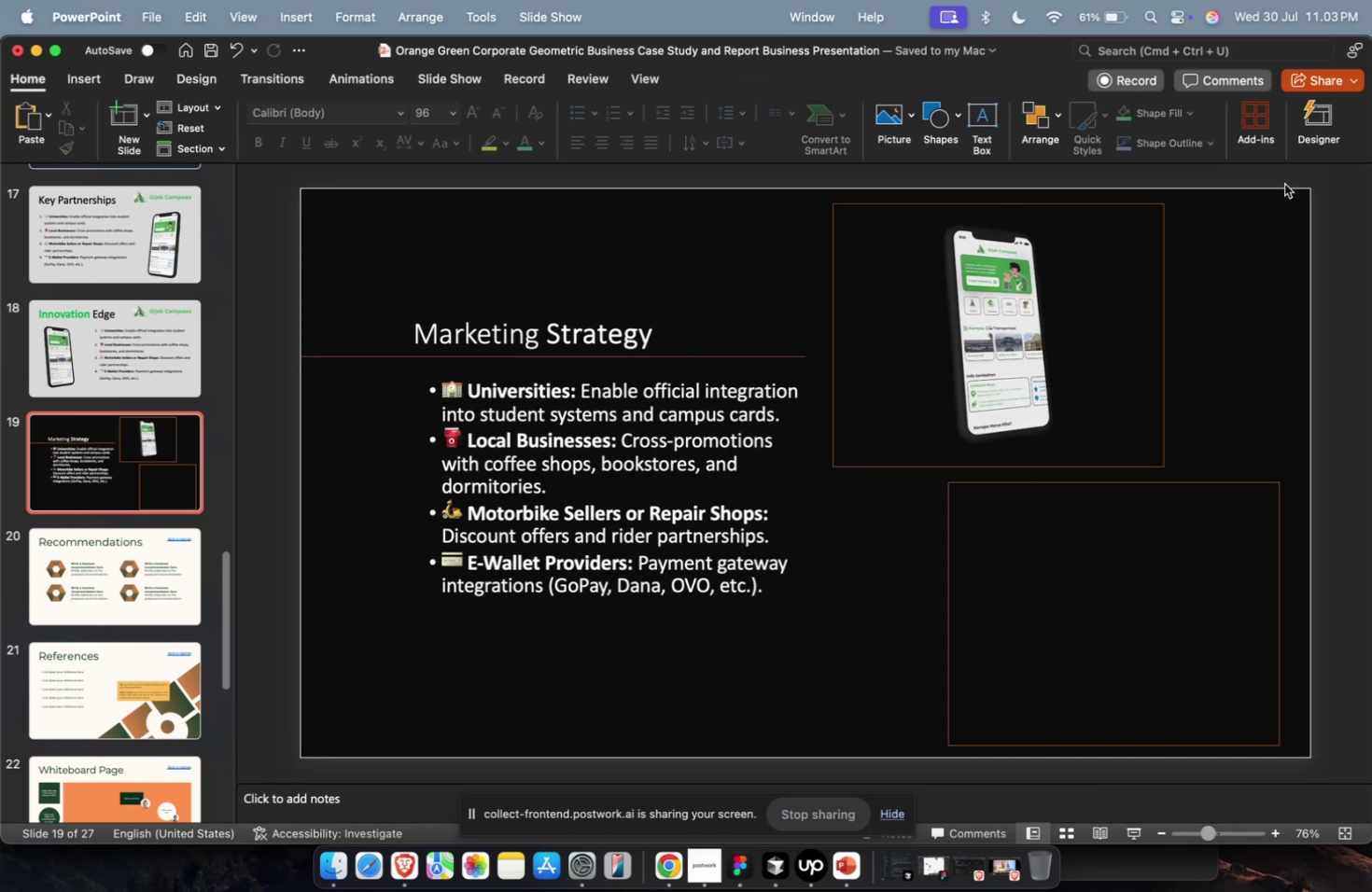 
mouse_move([1315, 137])
 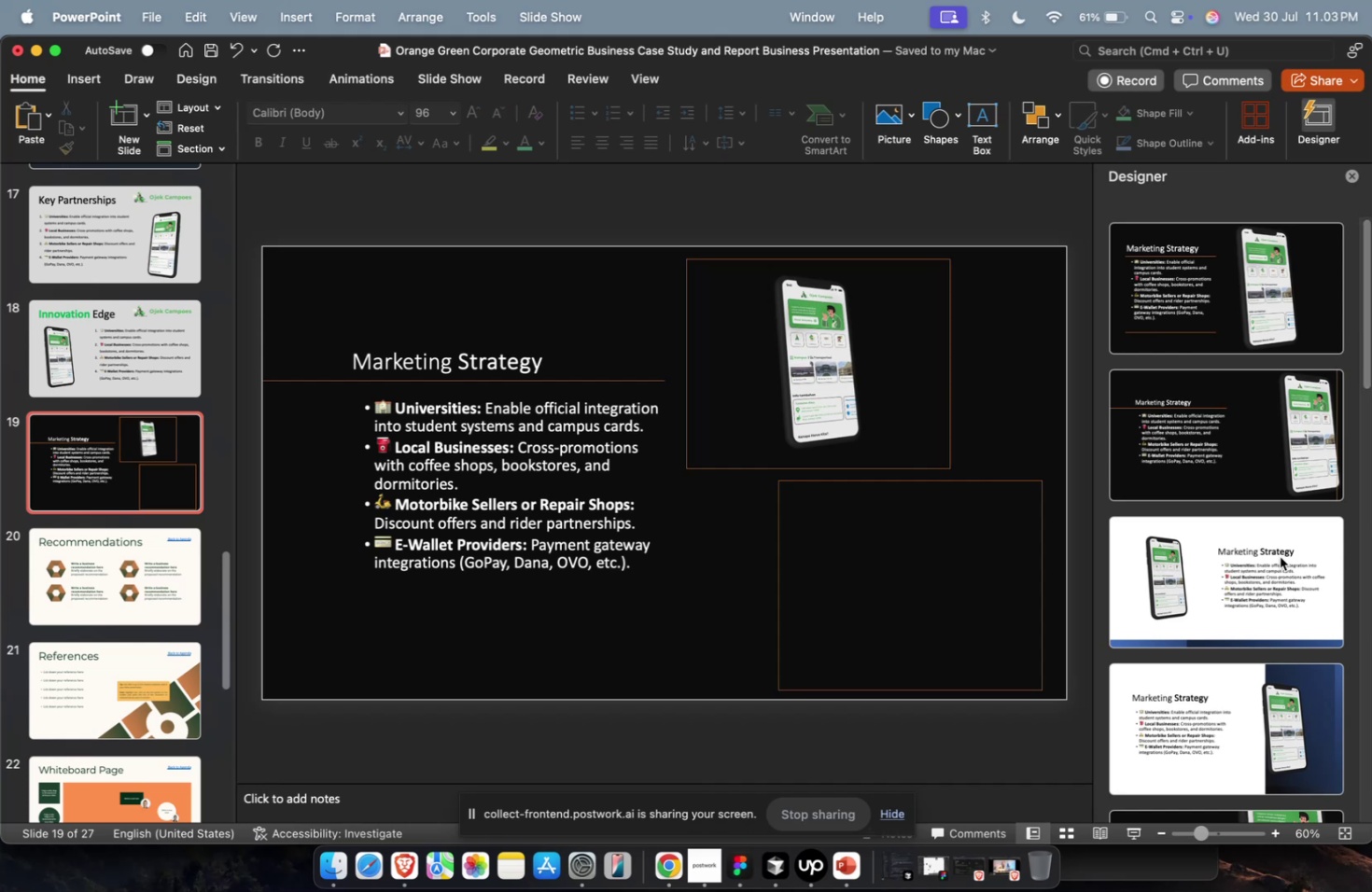 
left_click([1279, 556])
 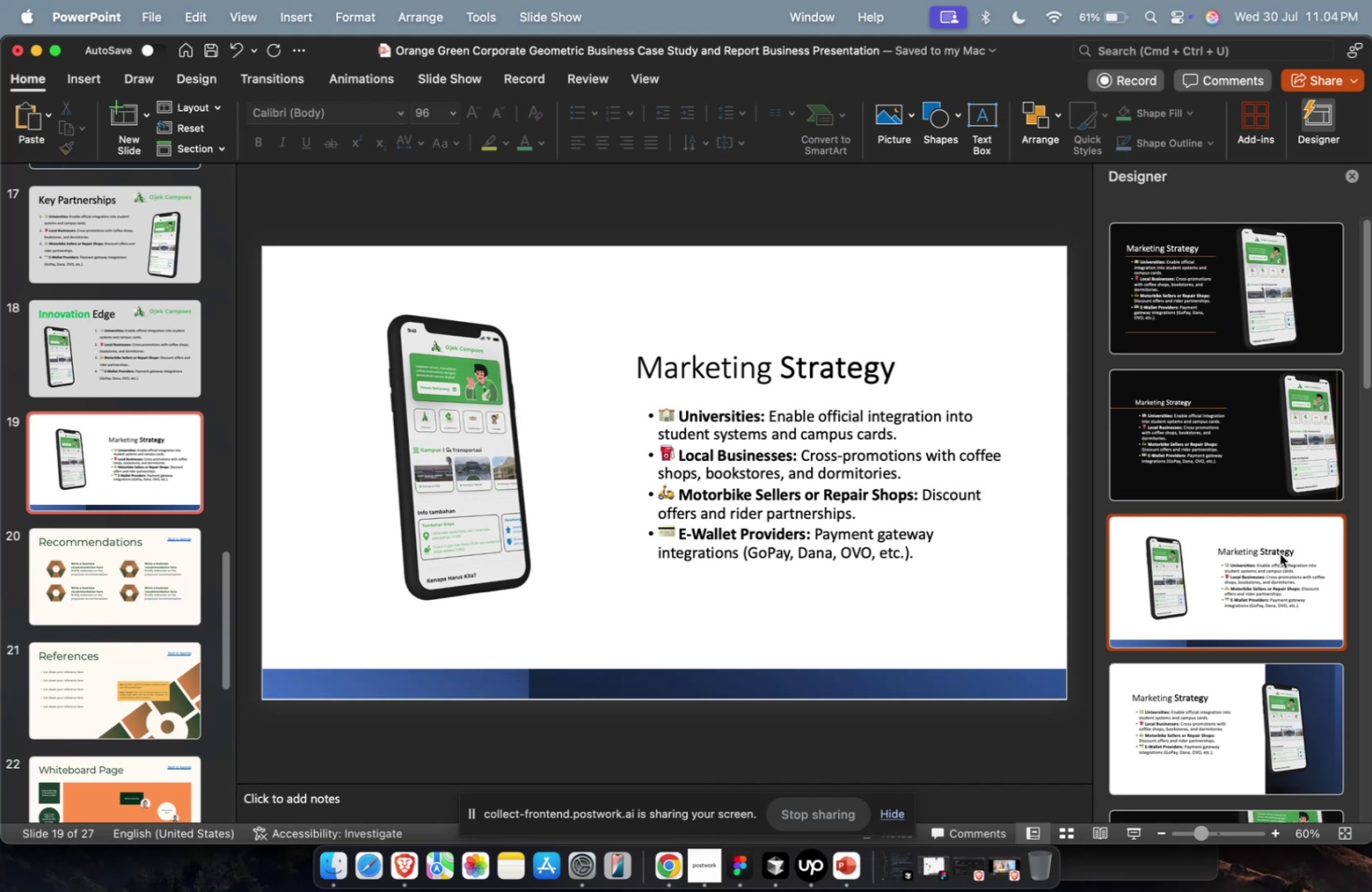 
wait(61.93)
 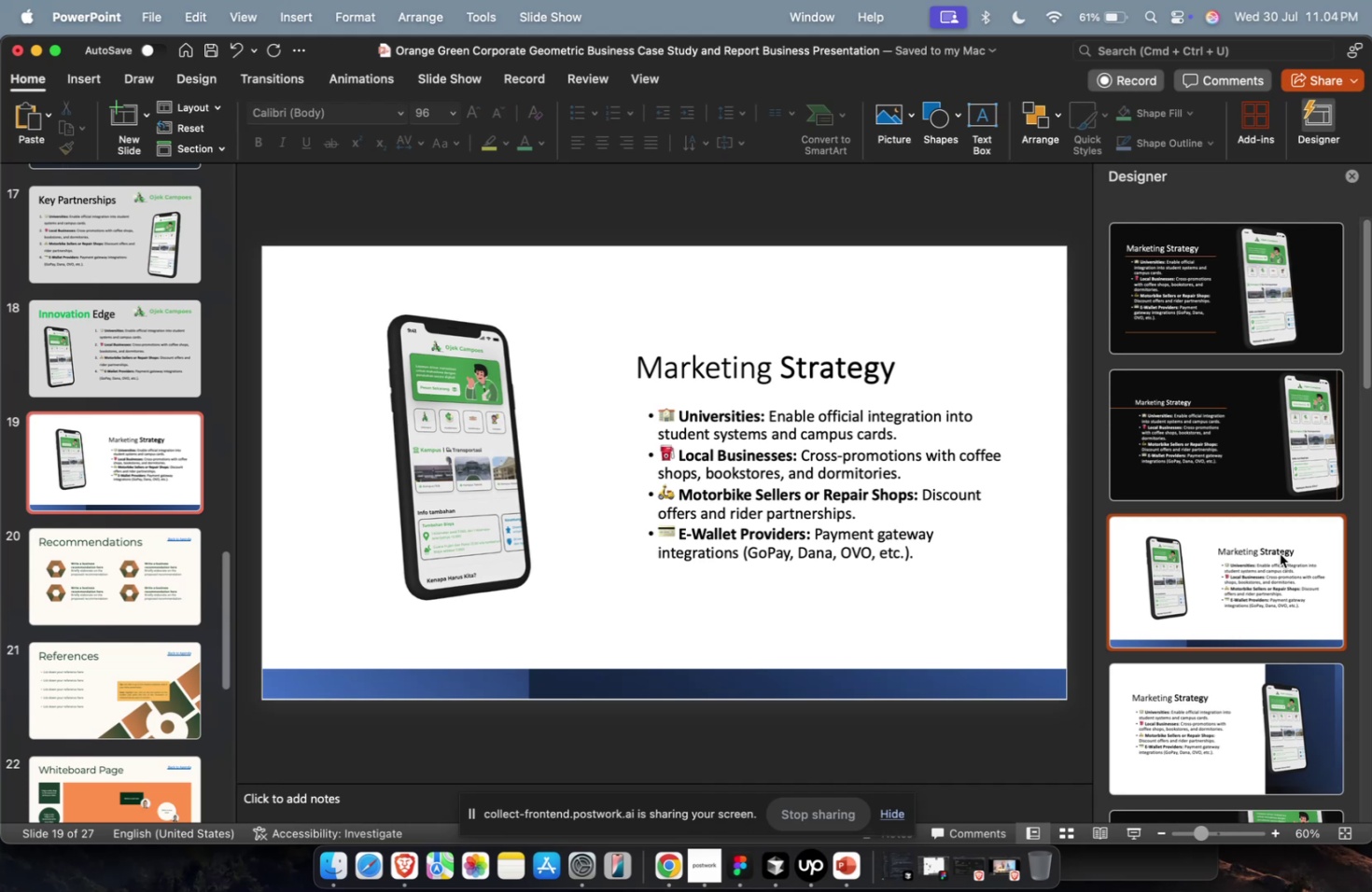 
left_click([824, 620])
 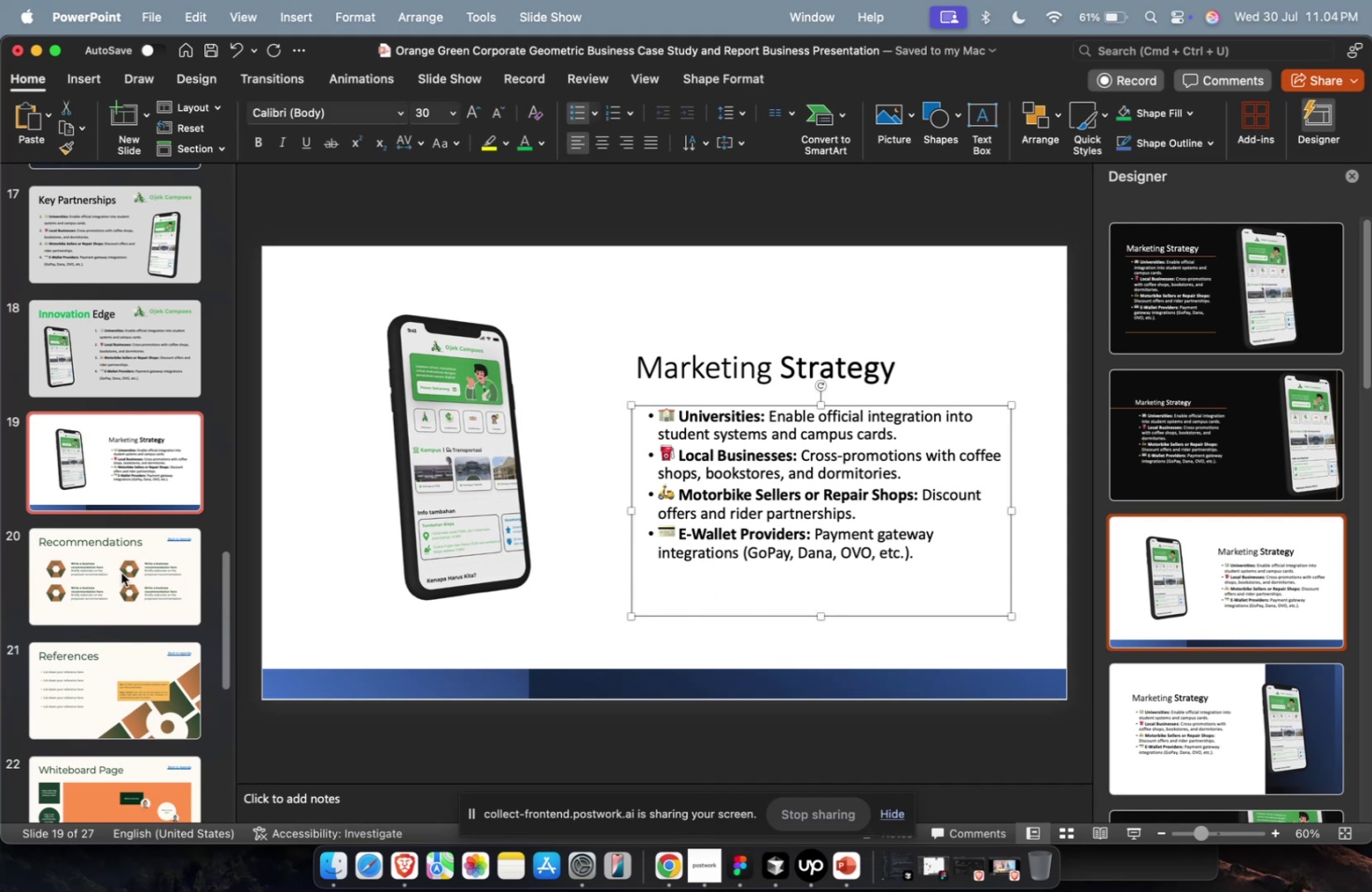 
double_click([114, 486])
 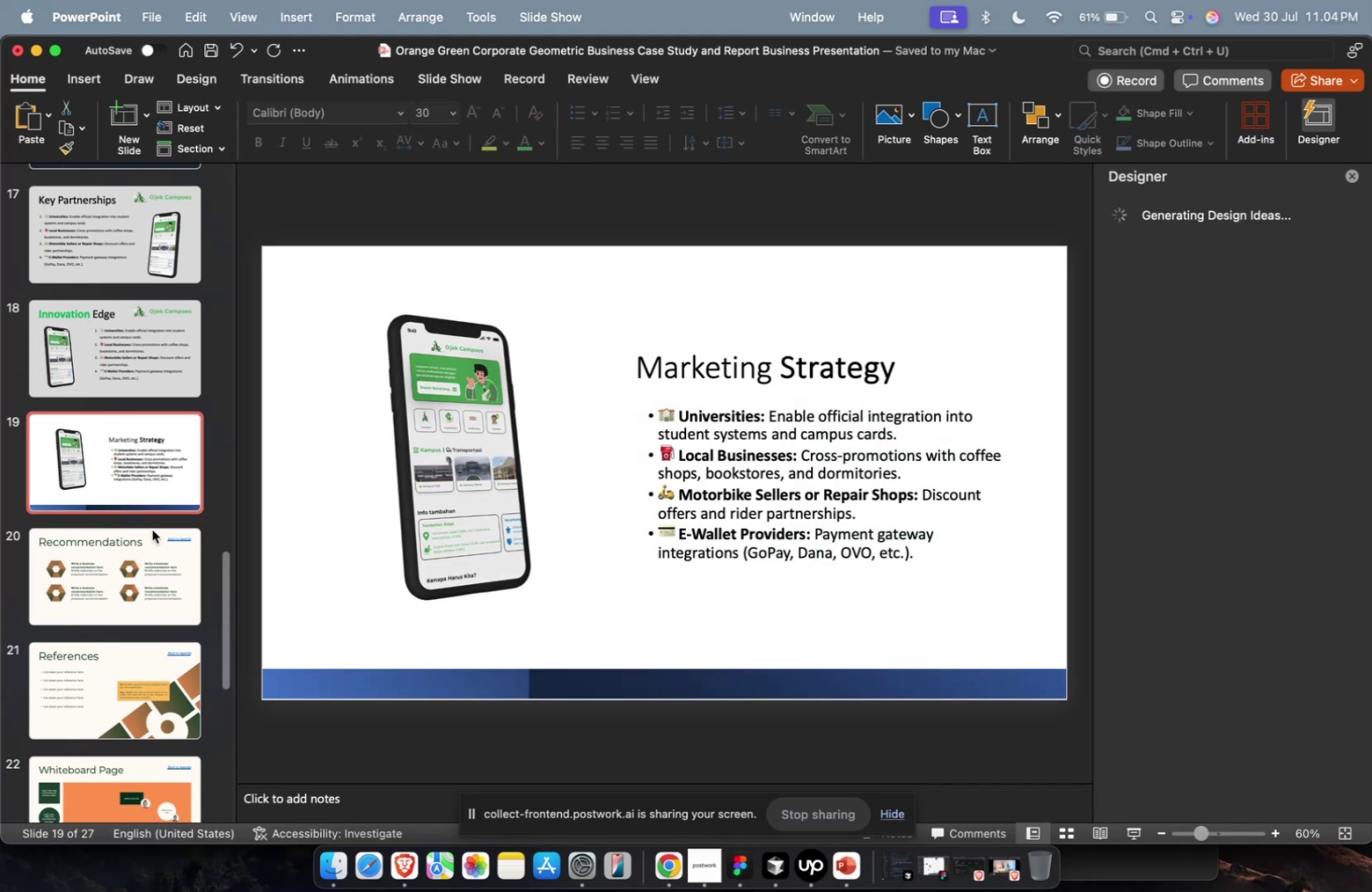 
key(Meta+CommandLeft)
 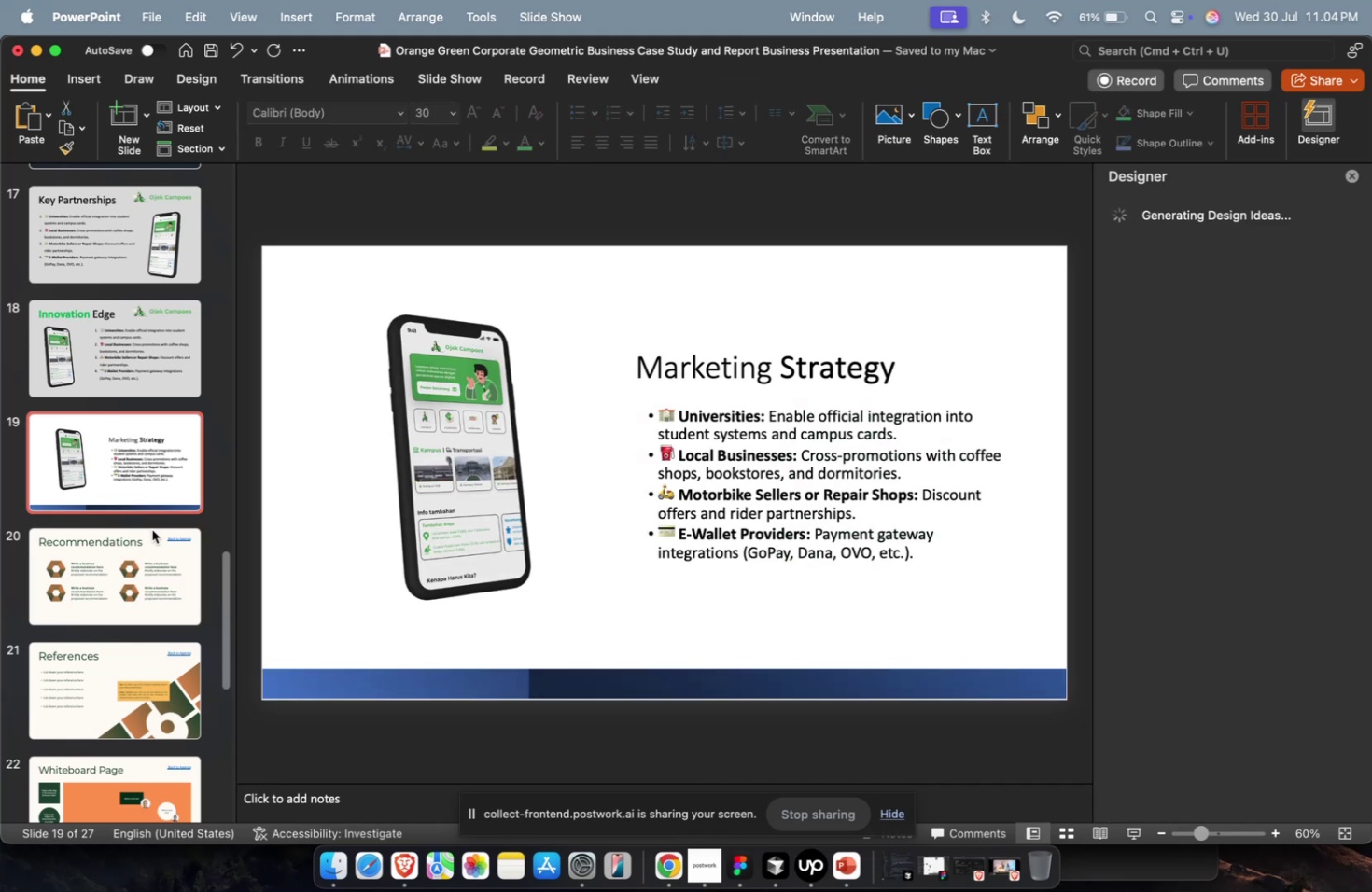 
key(Meta+1)
 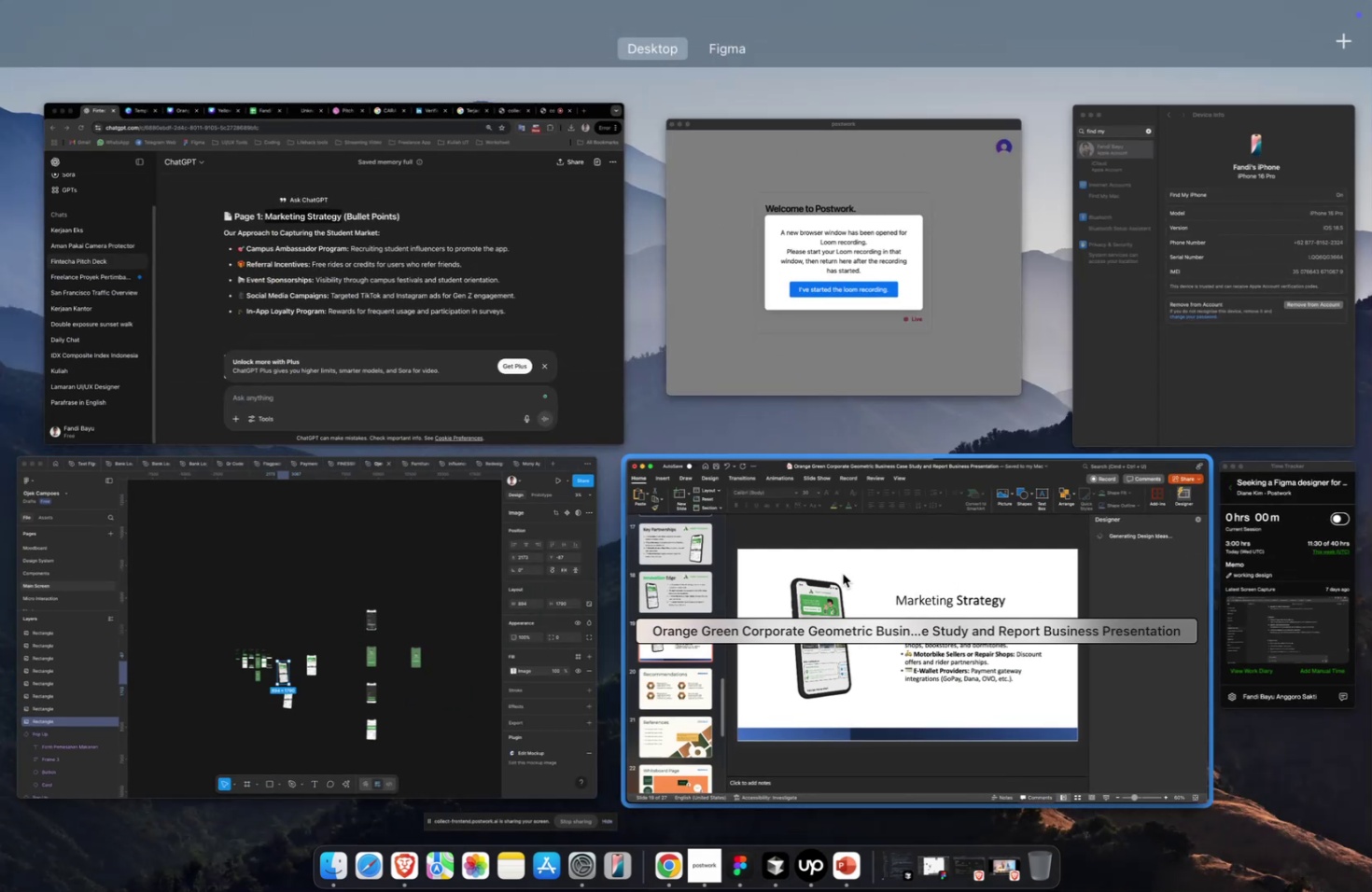 
left_click([945, 573])
 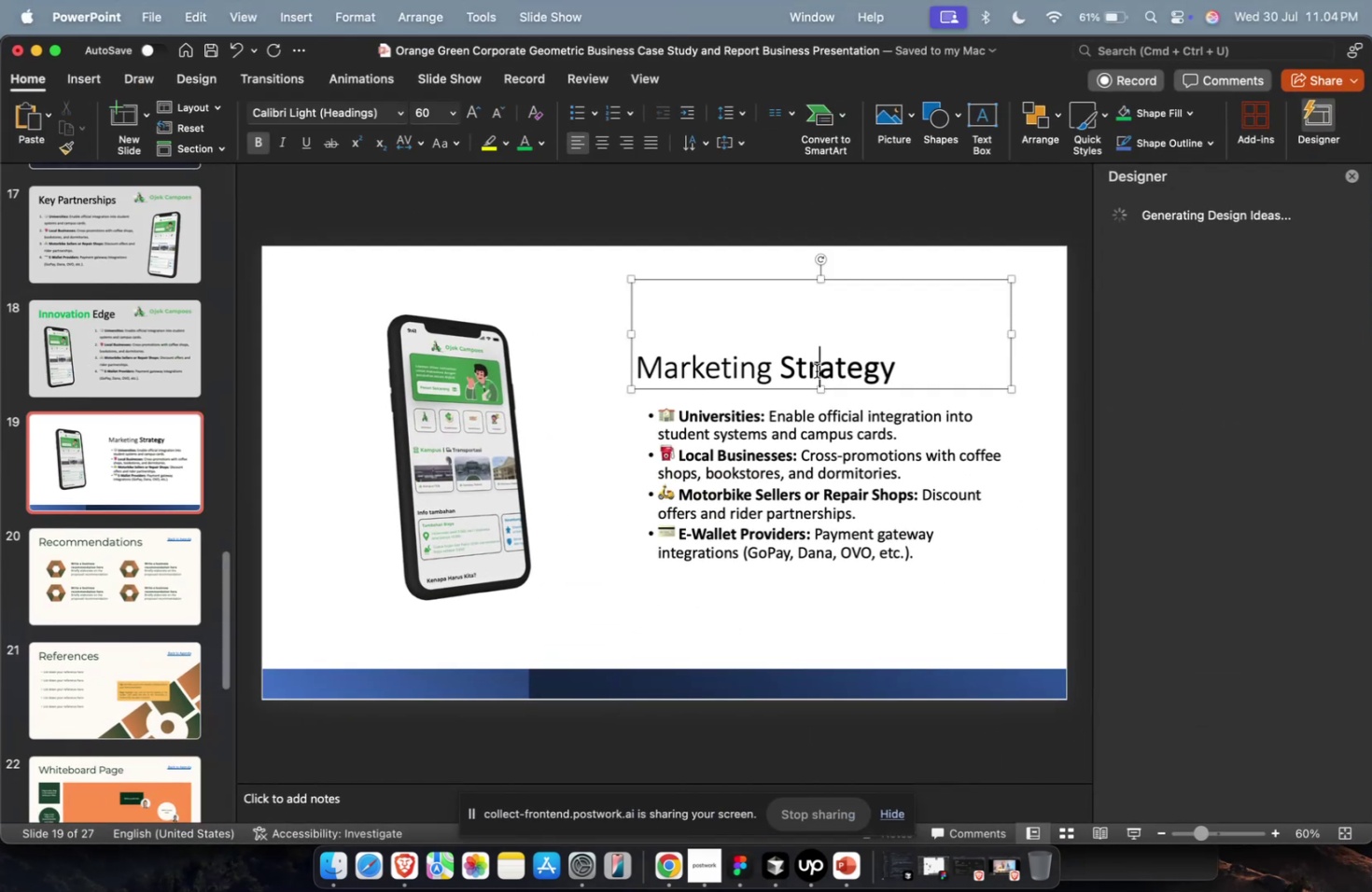 
double_click([816, 370])
 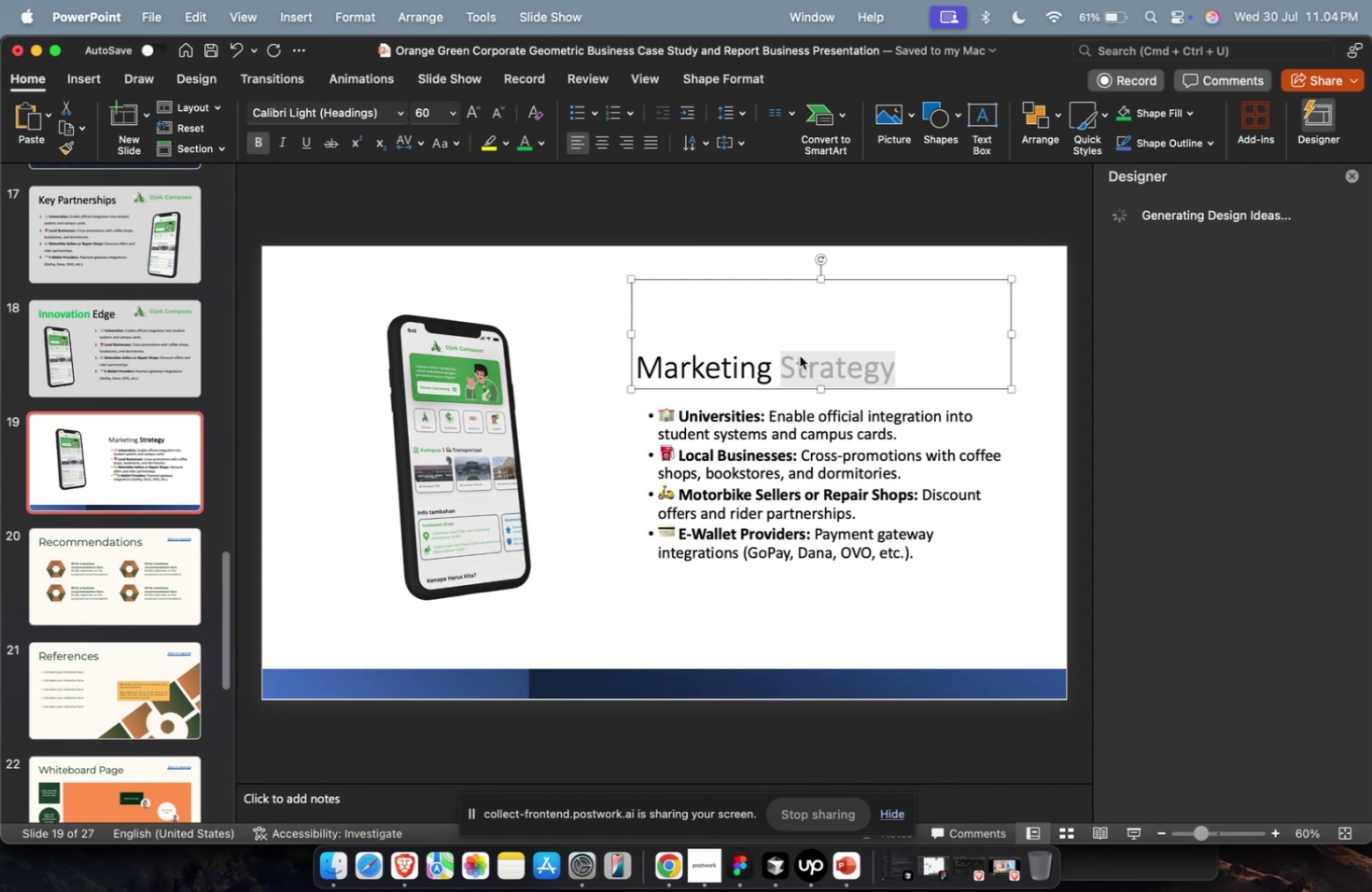 
key(Meta+B)
 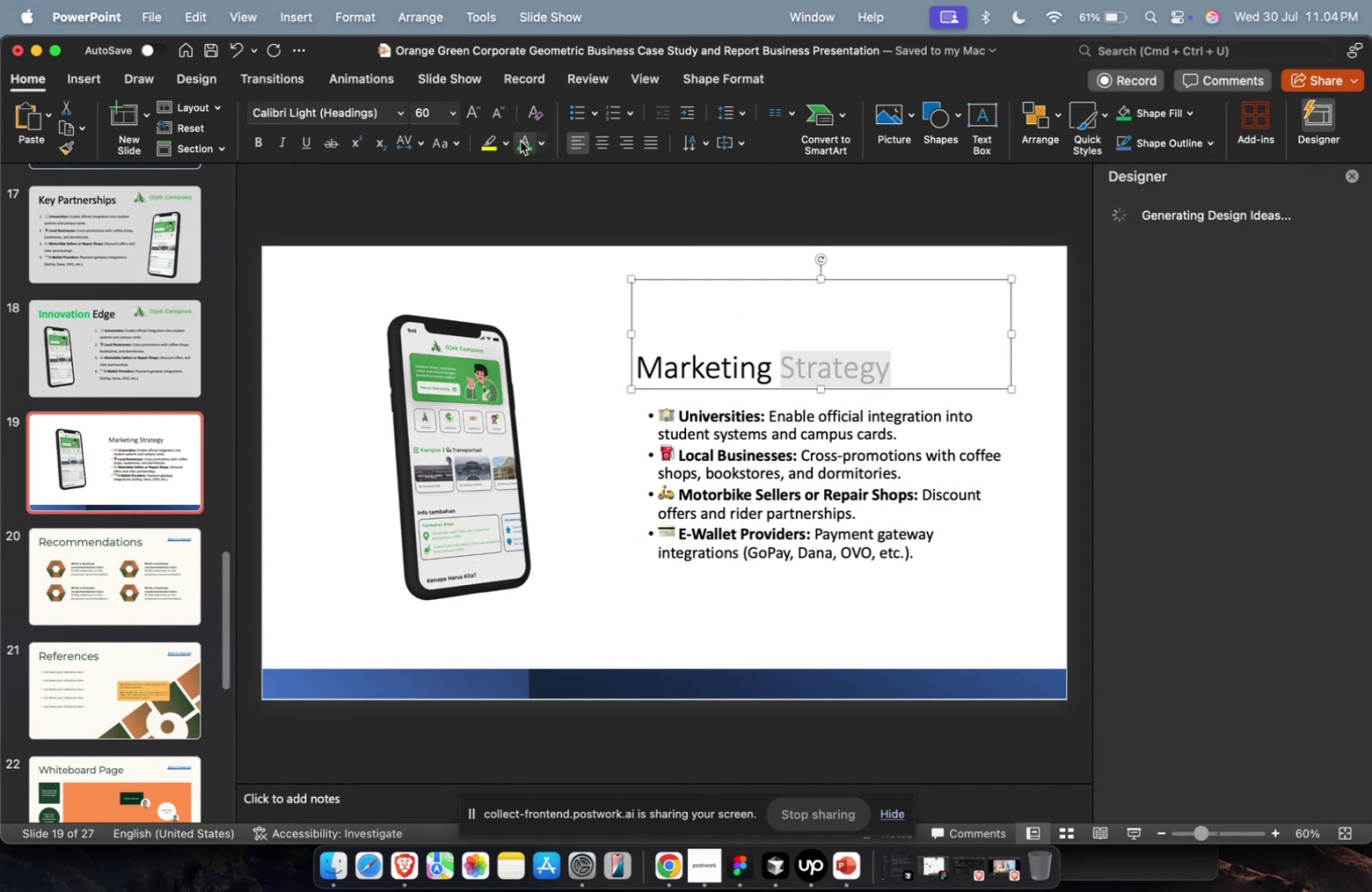 
key(Meta+B)
 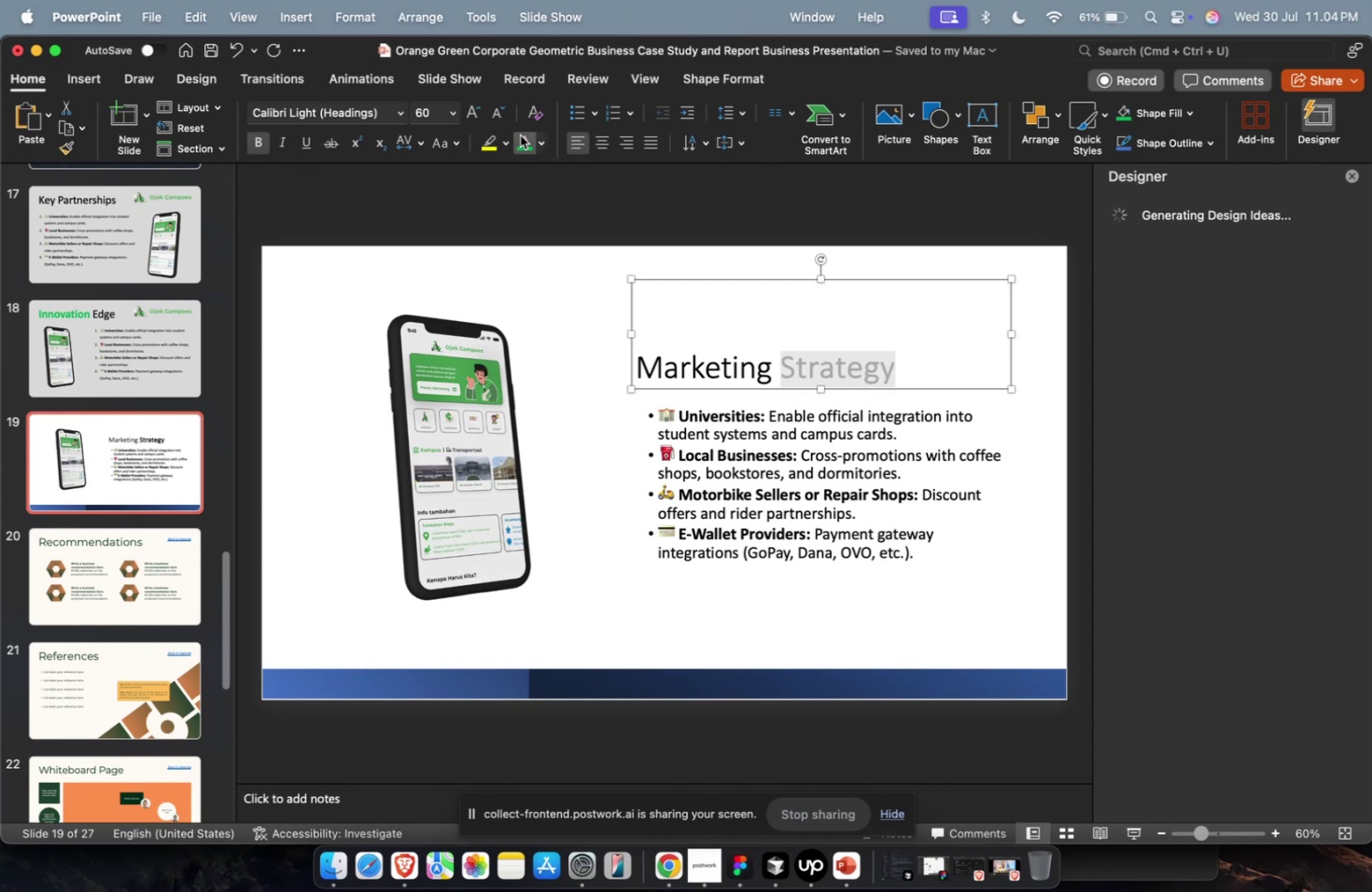 
left_click([520, 135])
 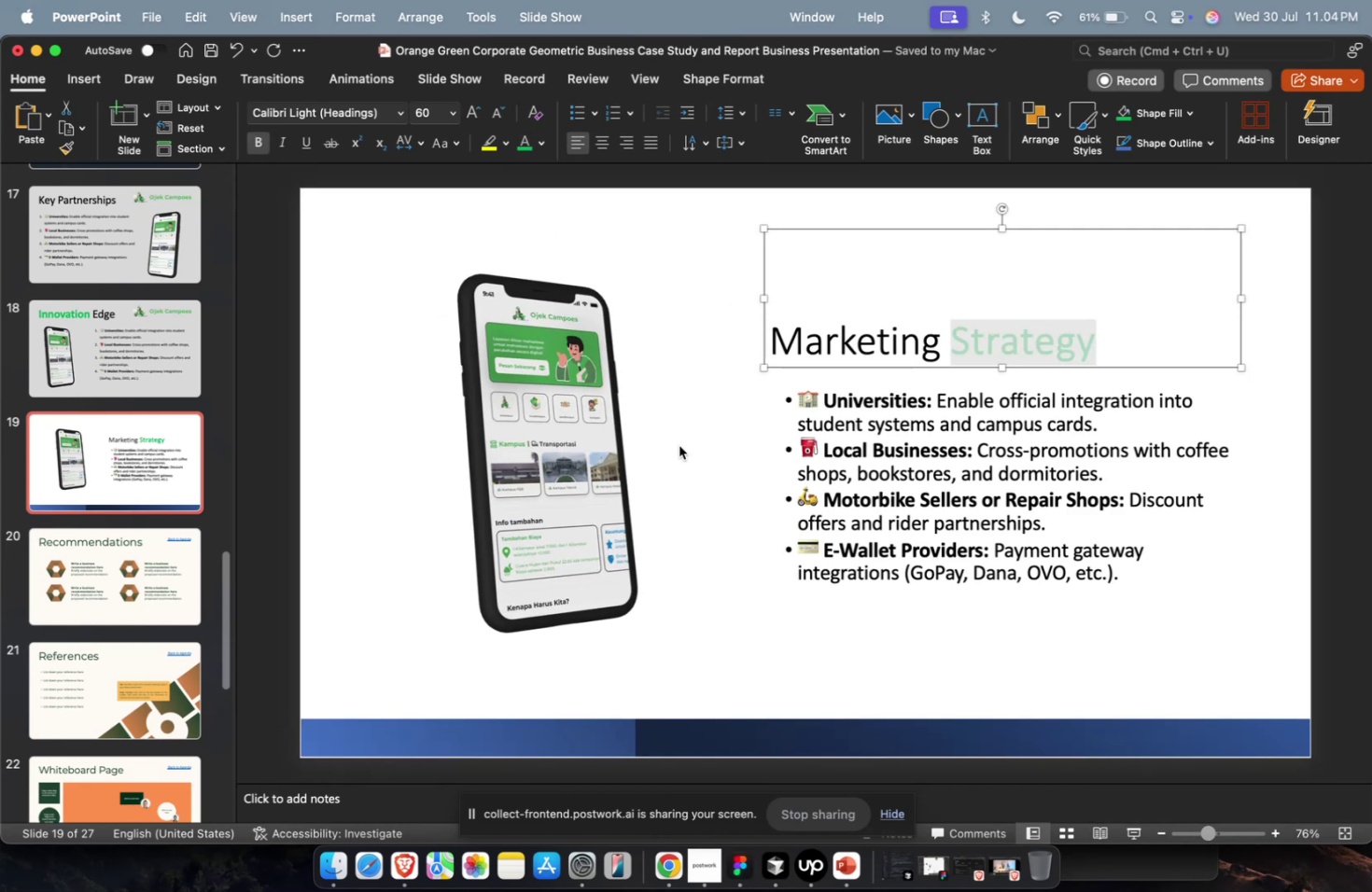 
left_click([758, 501])
 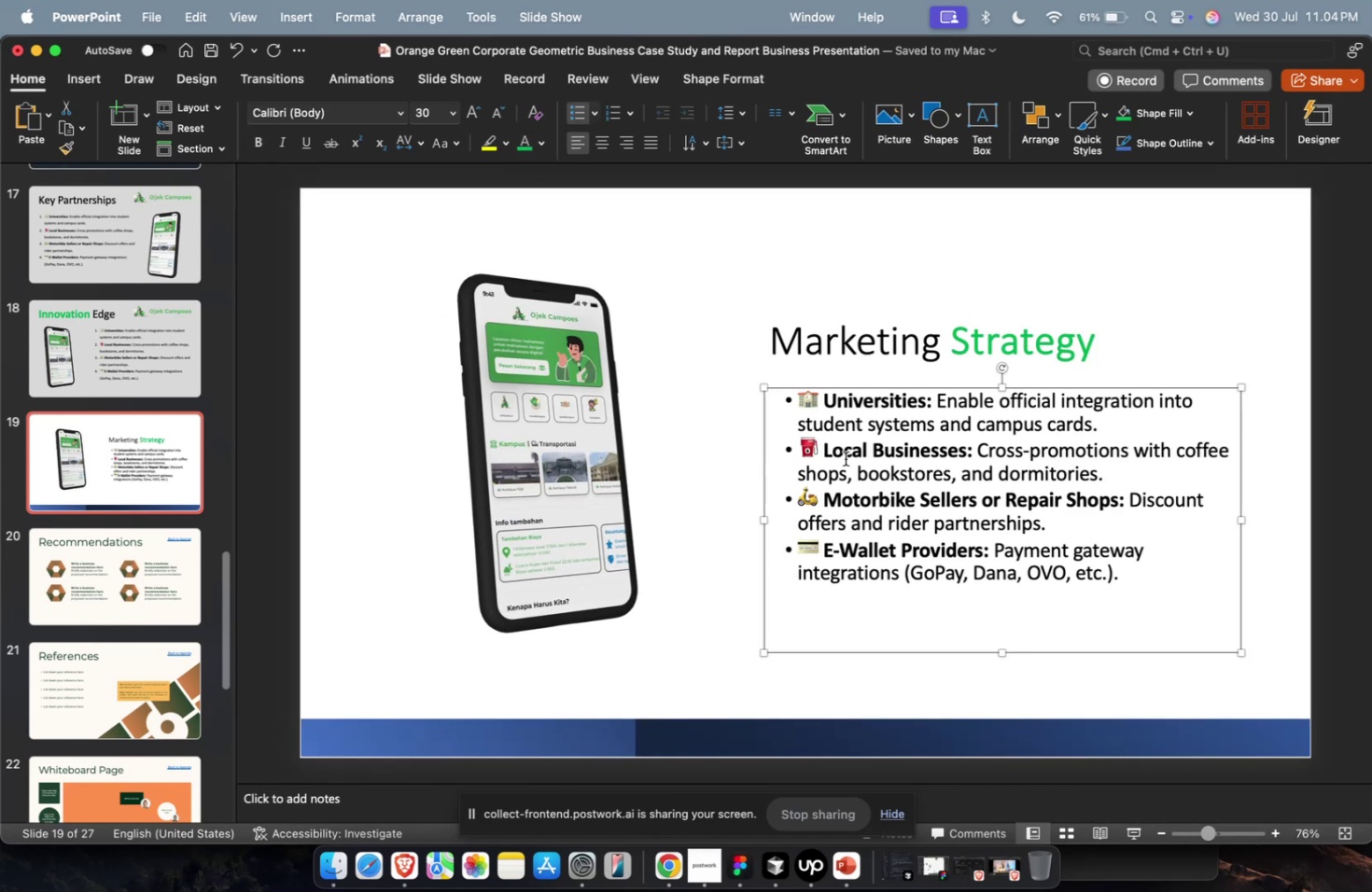 
key(Escape)
 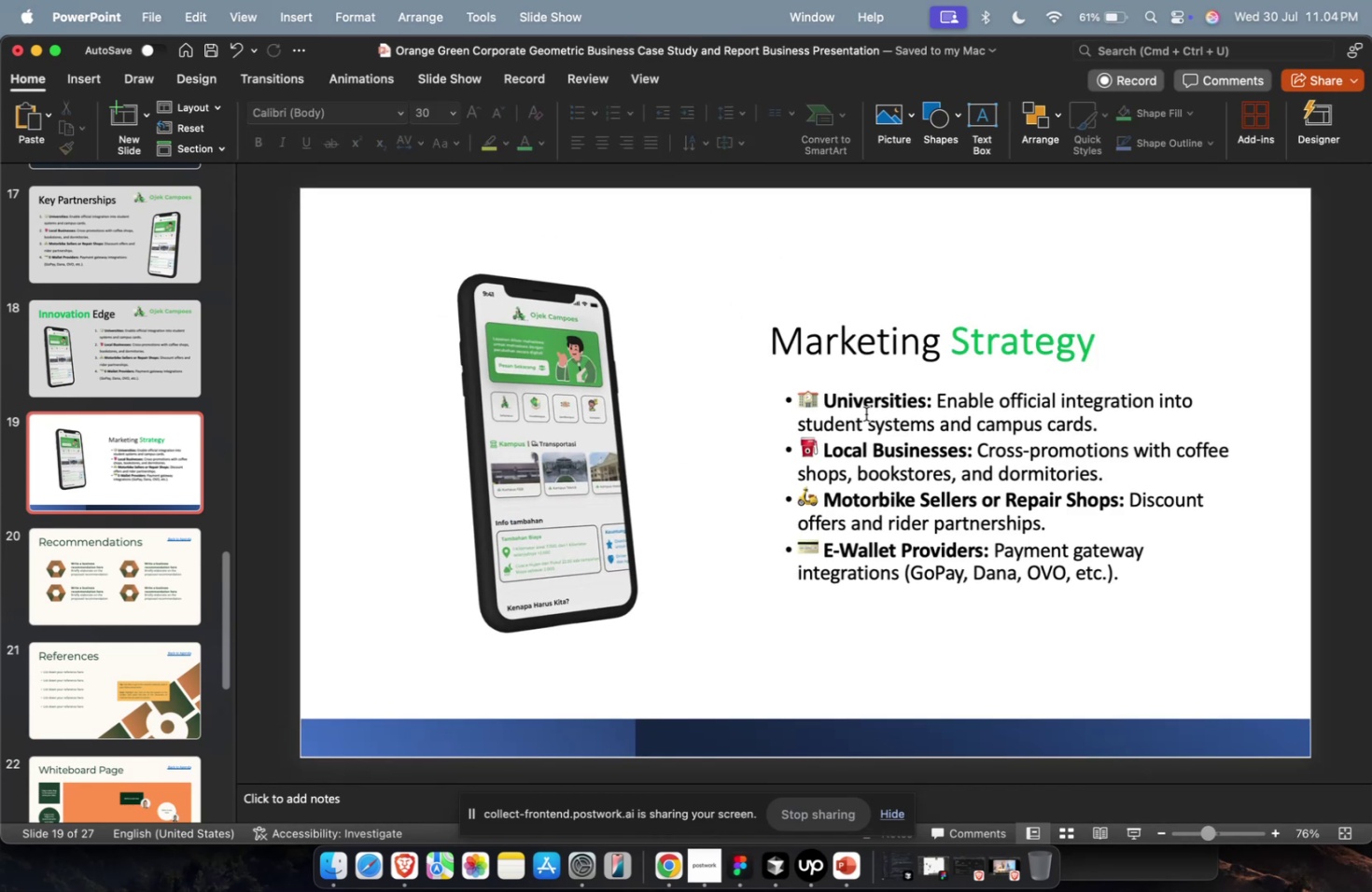 
left_click([865, 421])
 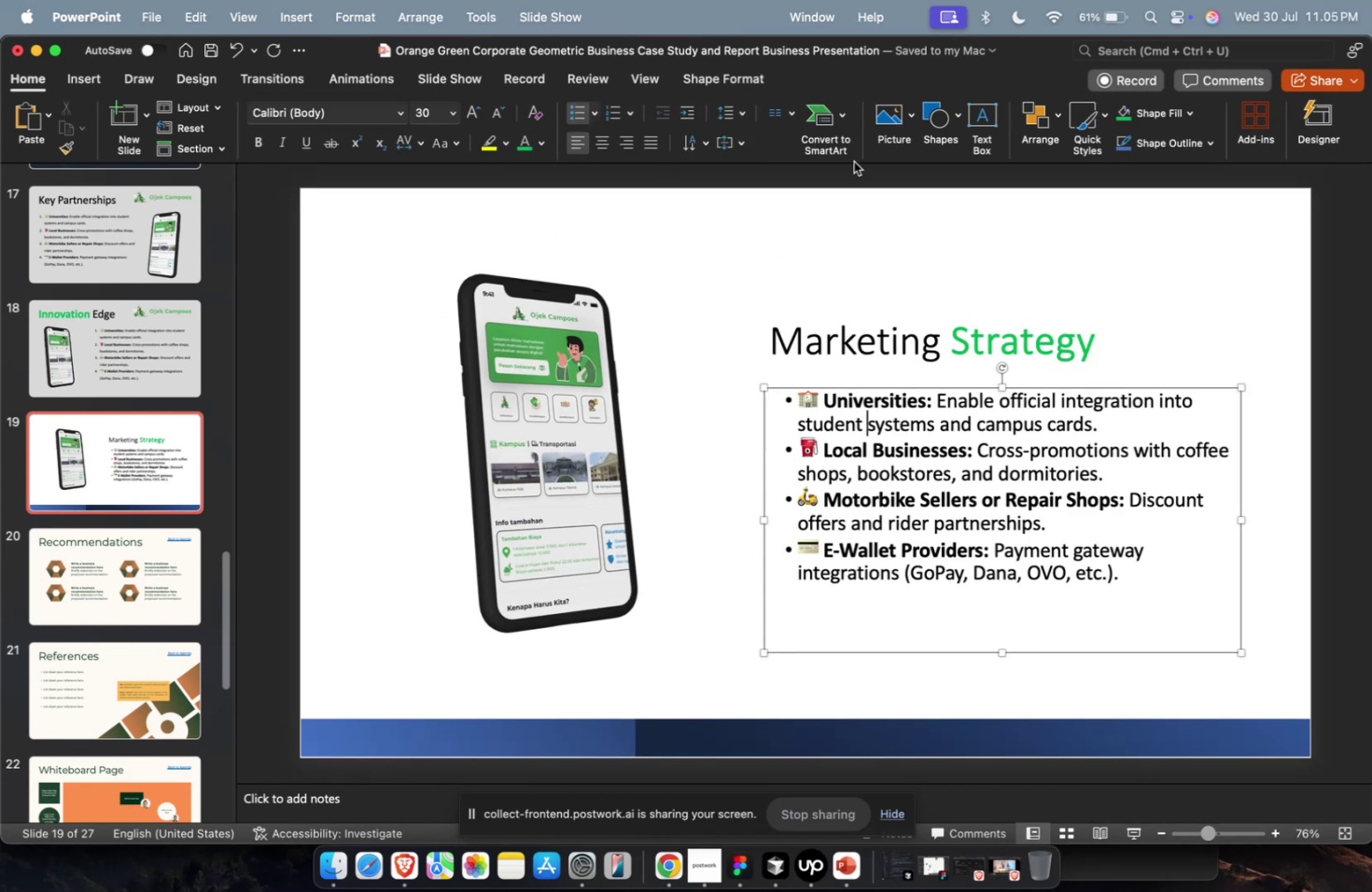 
key(Escape)
 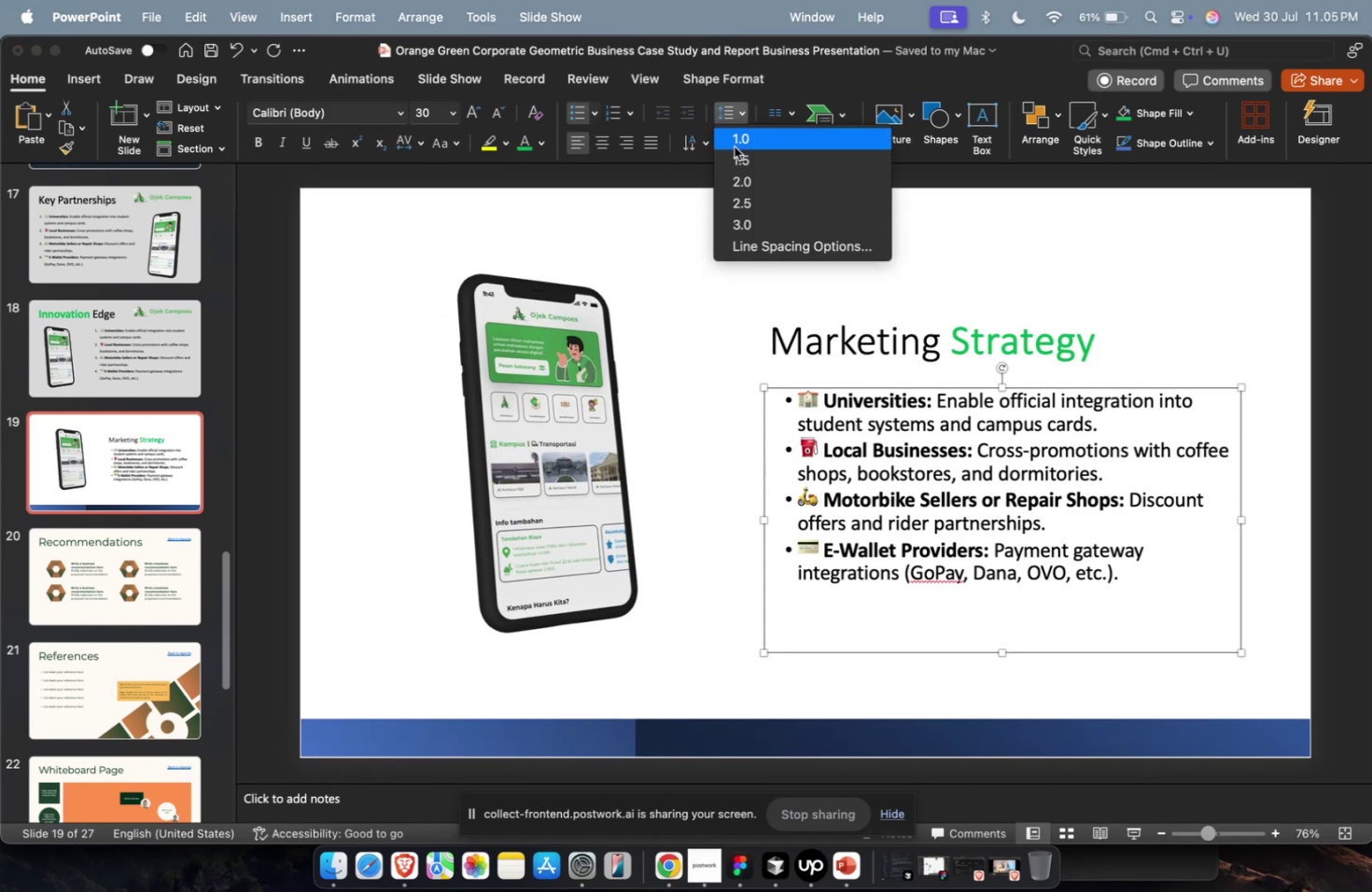 
double_click([736, 153])
 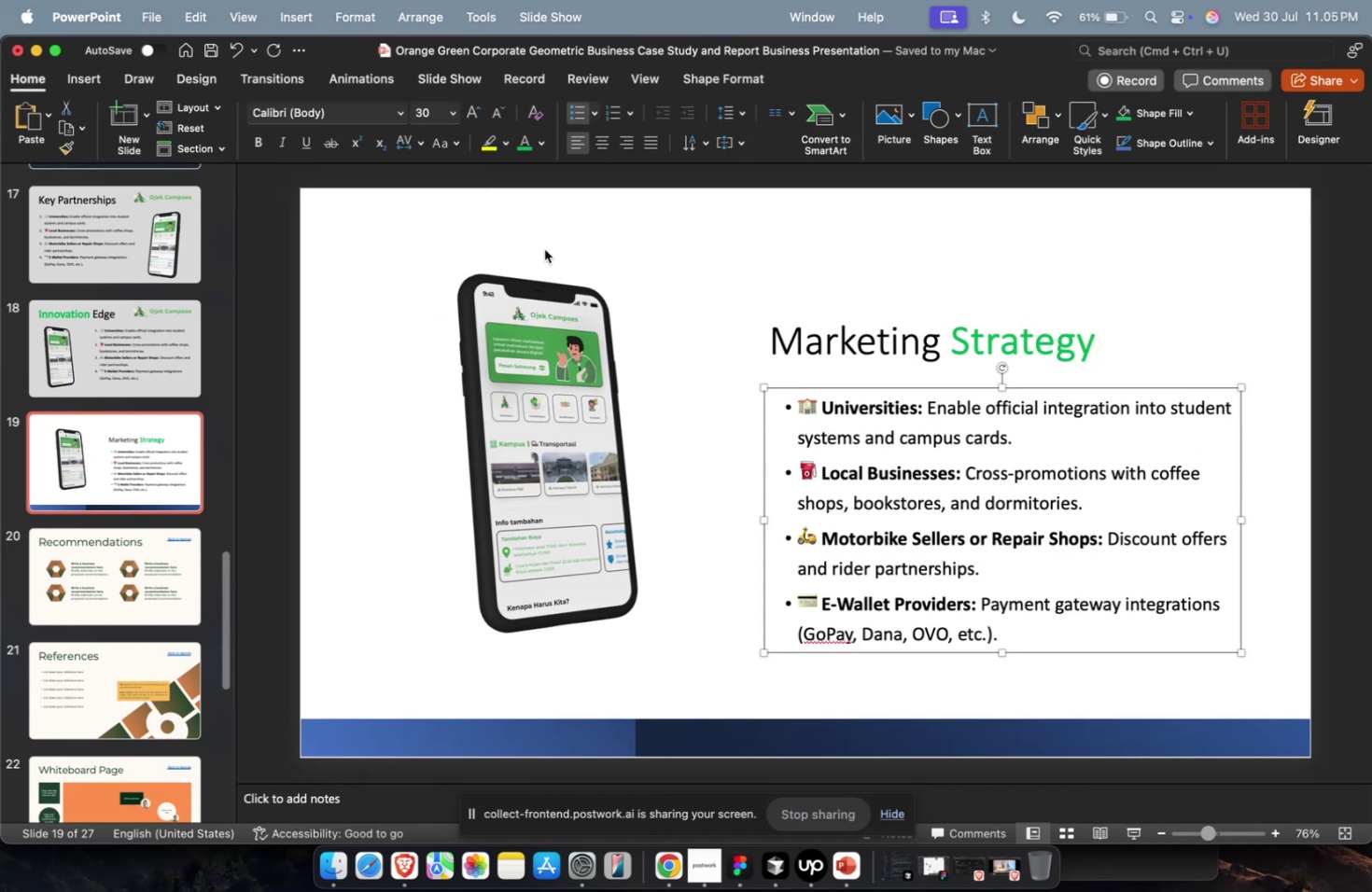 
key(Meta+CommandLeft)
 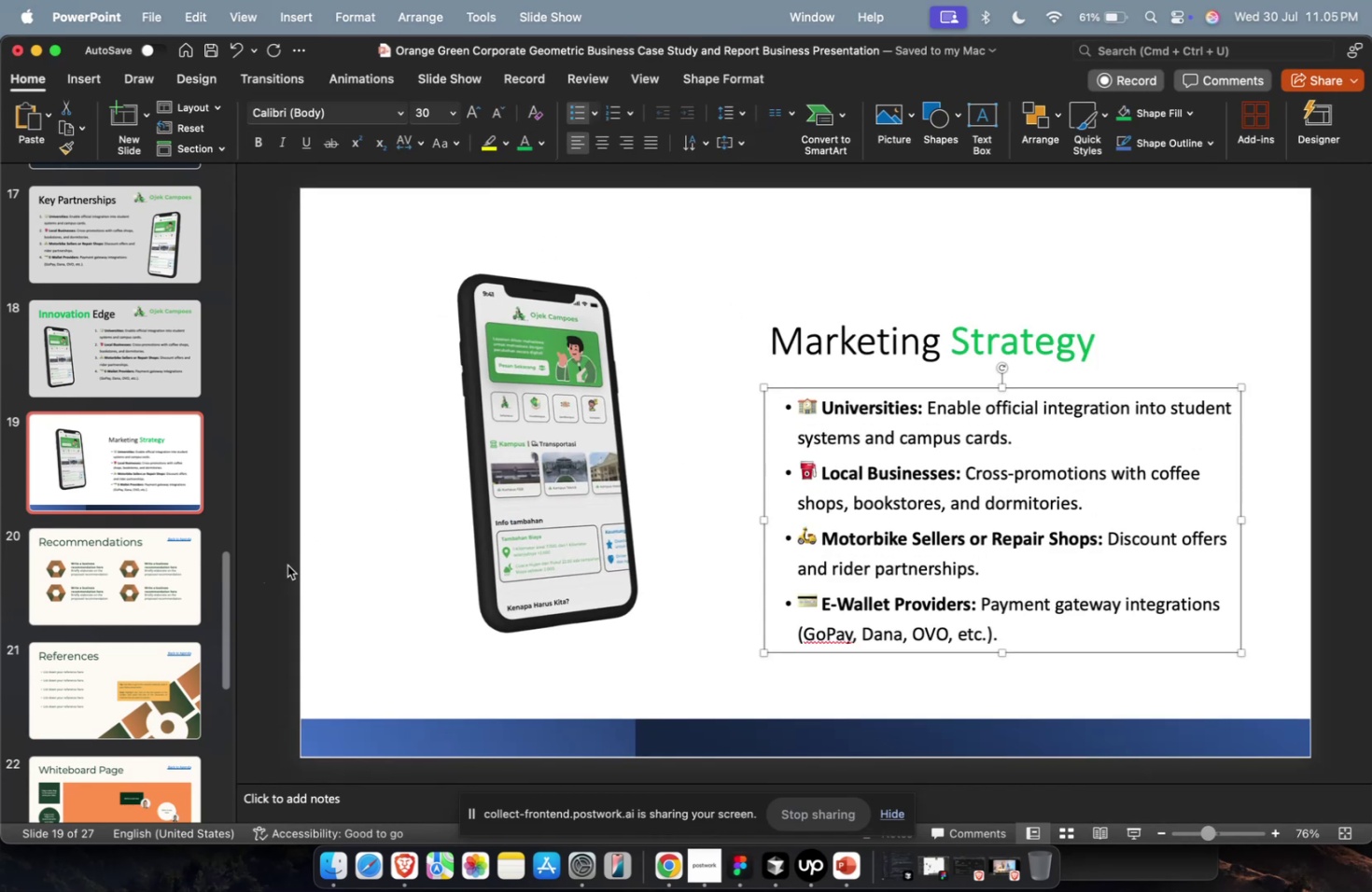 
key(Meta+1)
 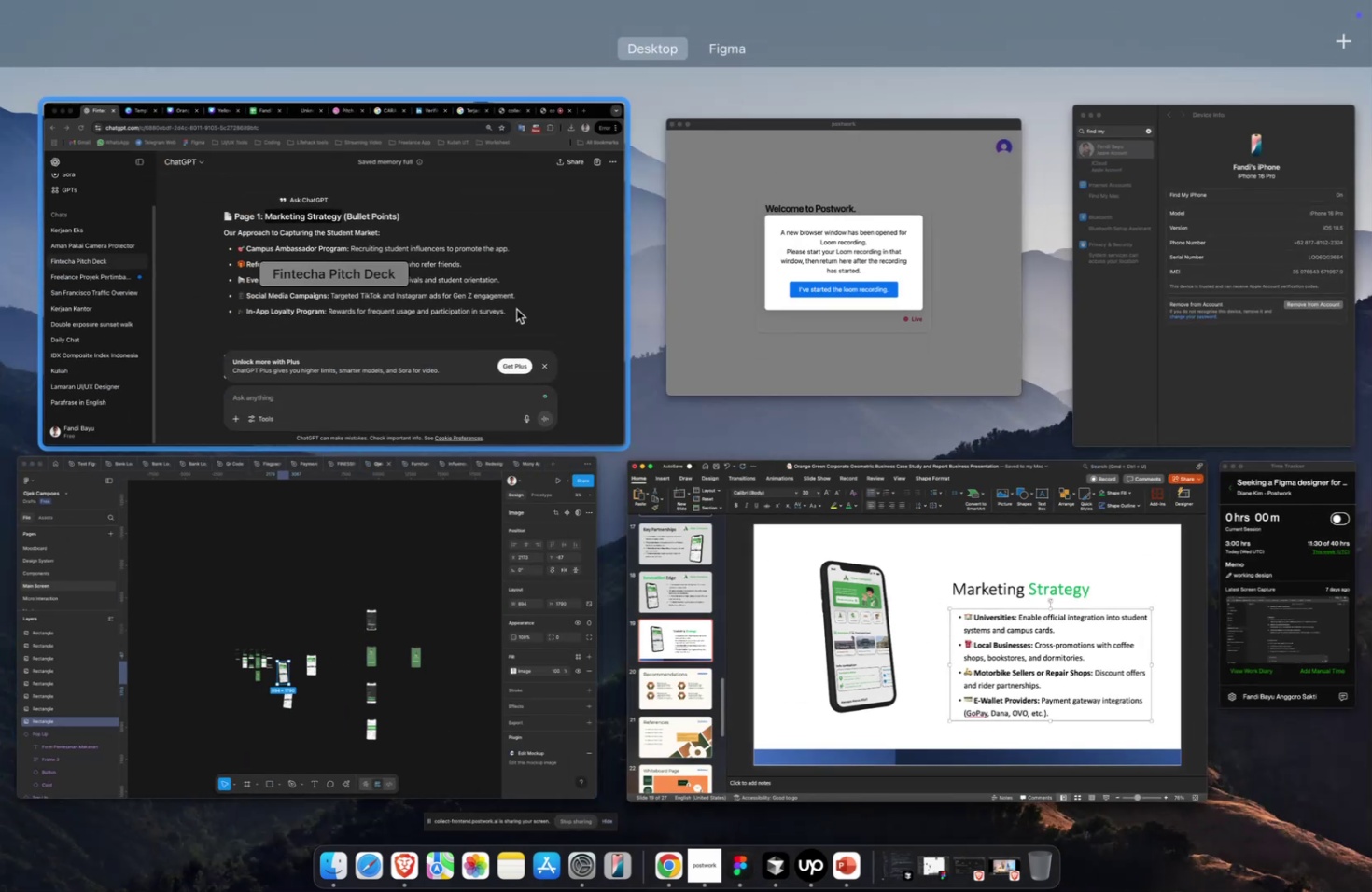 
left_click([516, 309])
 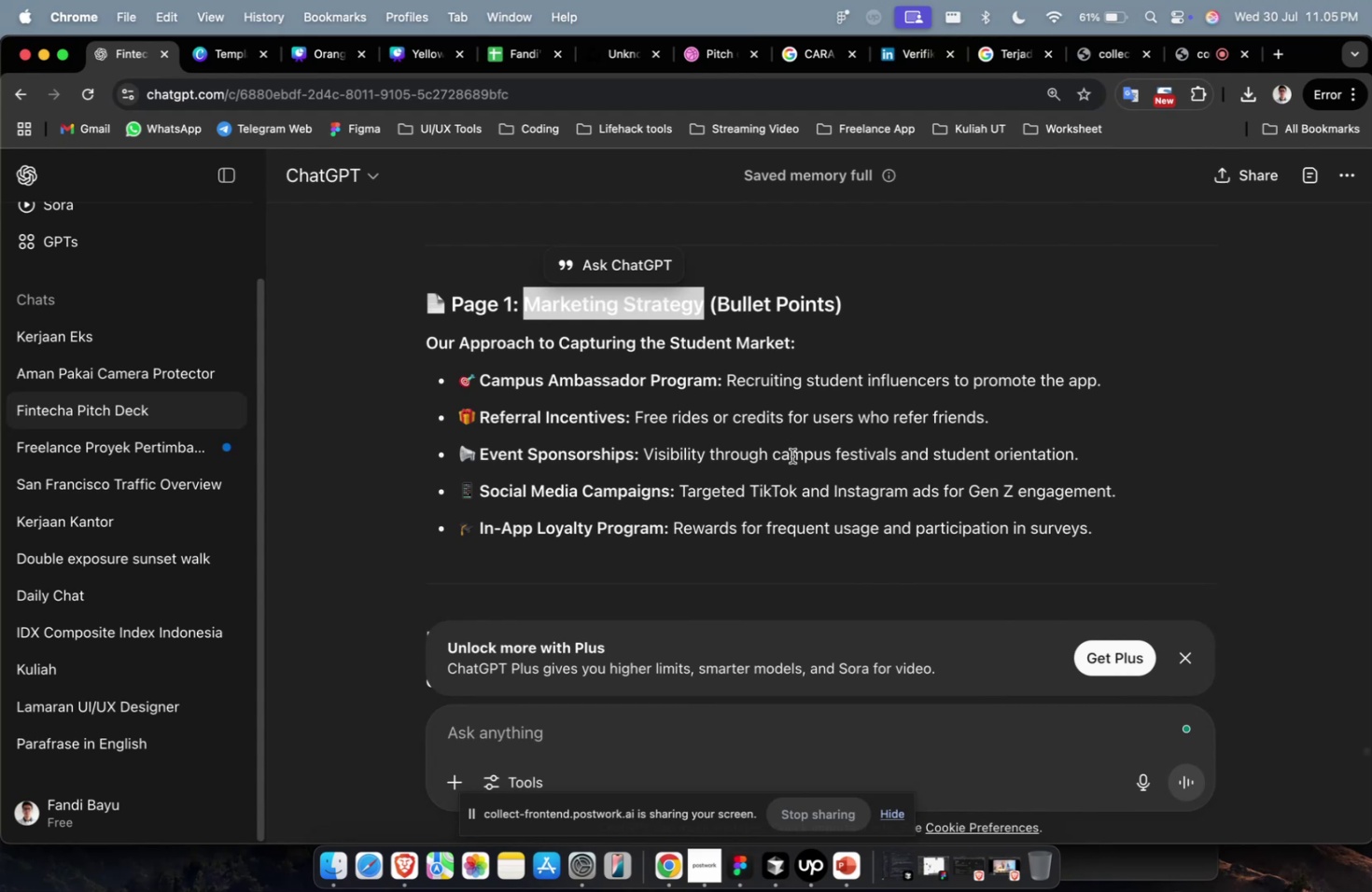 
key(Meta+CommandLeft)
 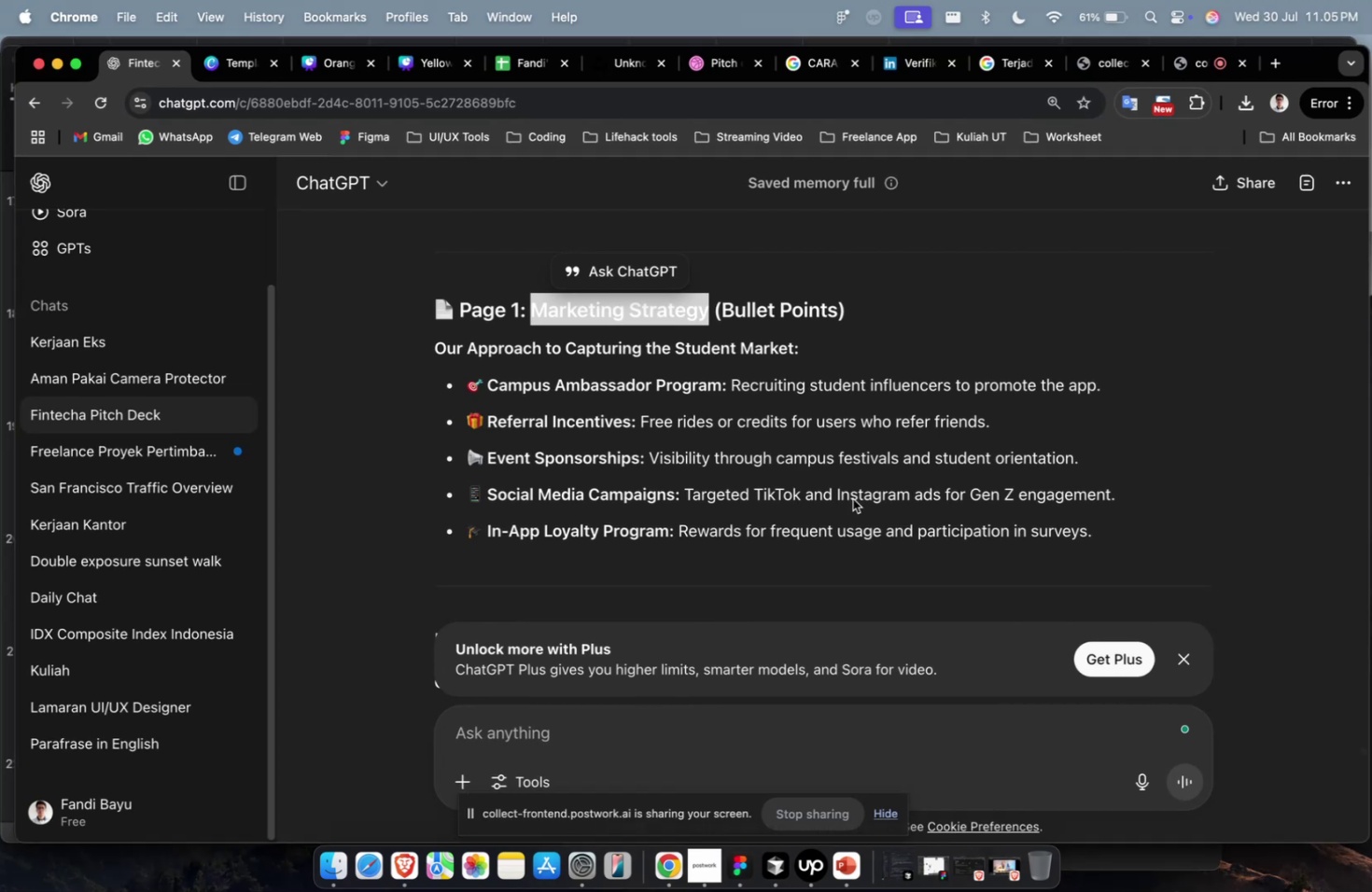 
key(Meta+1)
 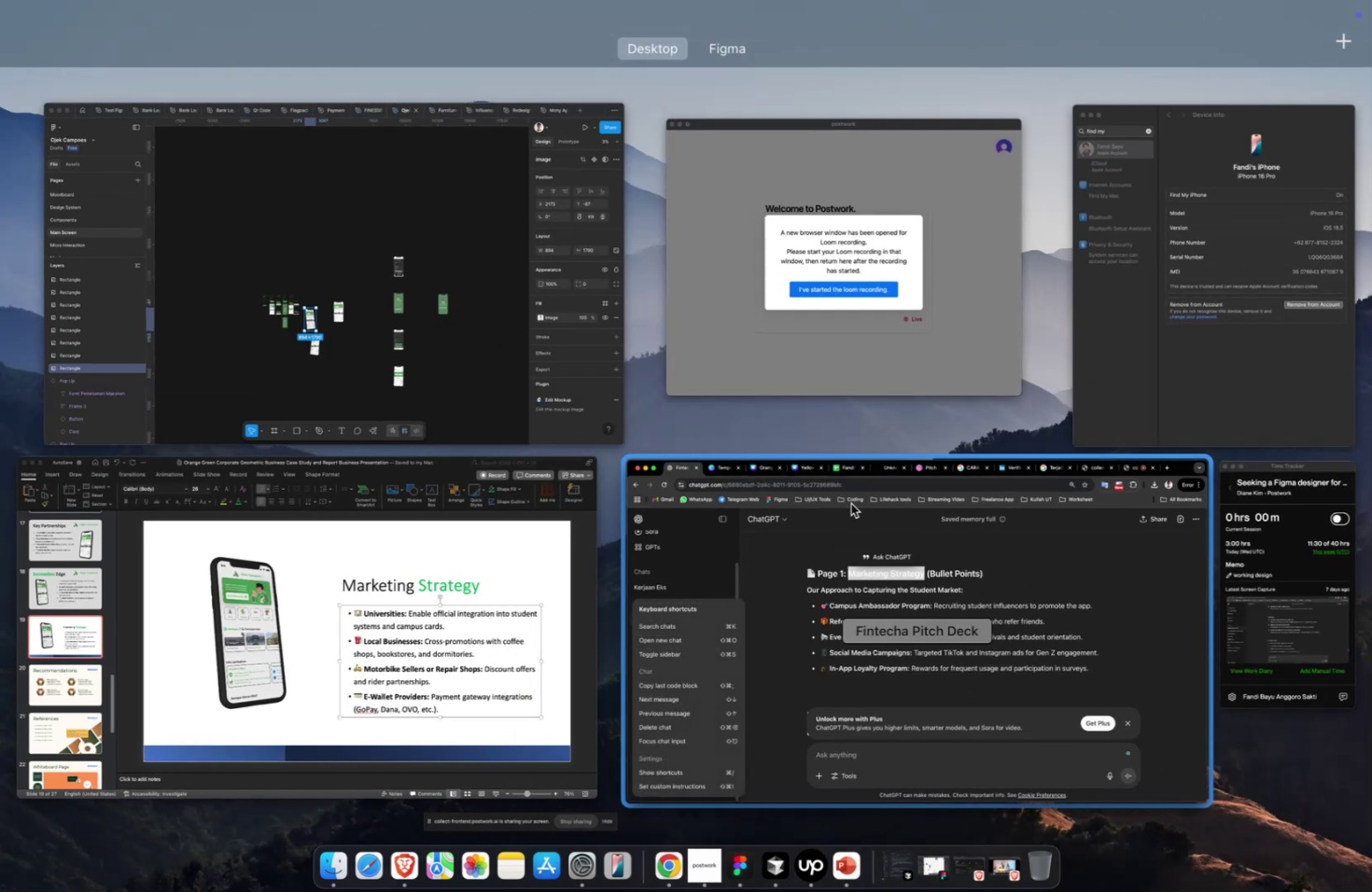 
left_click([850, 503])
 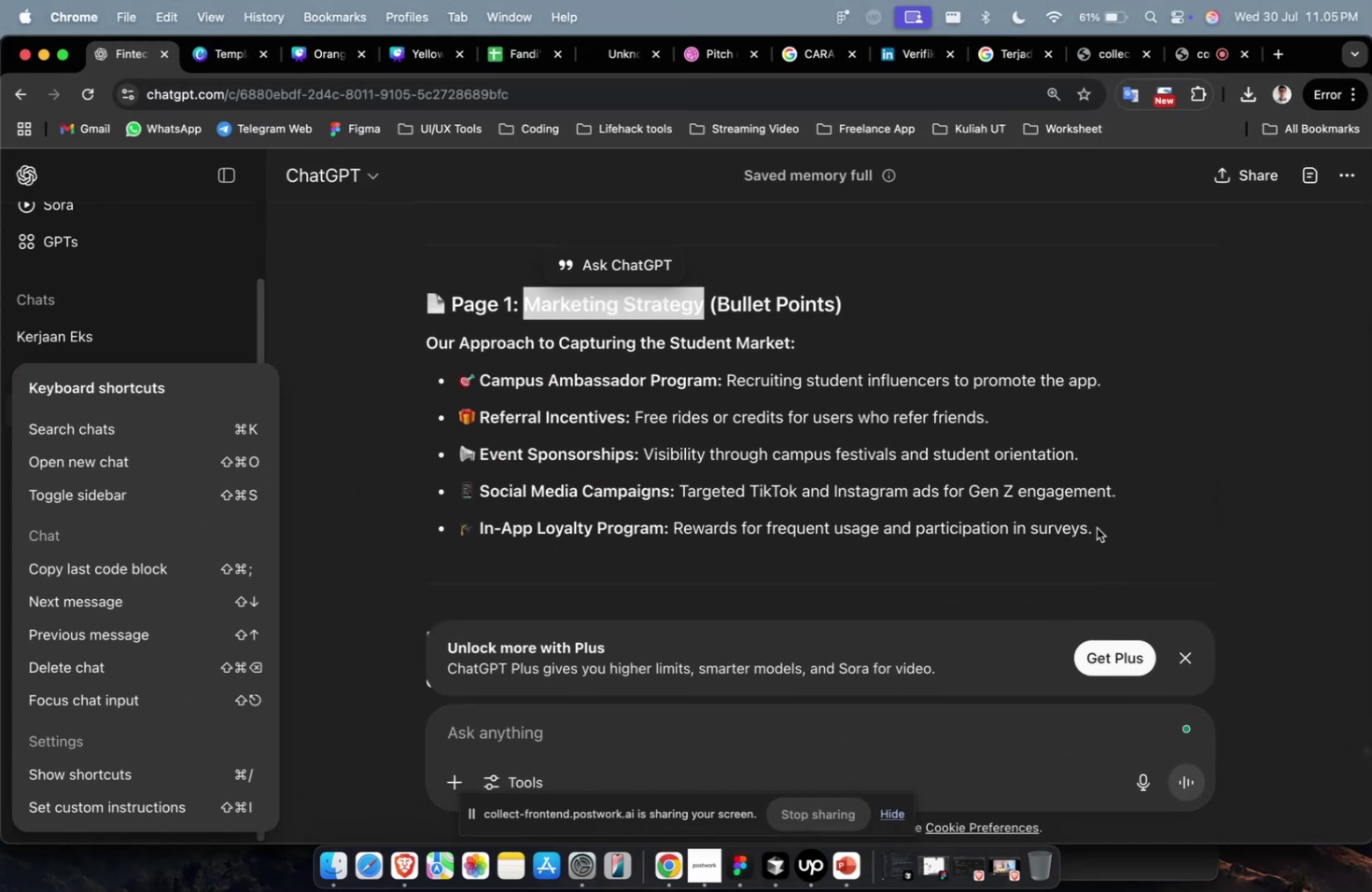 
left_click_drag(start_coordinate=[1099, 527], to_coordinate=[442, 371])
 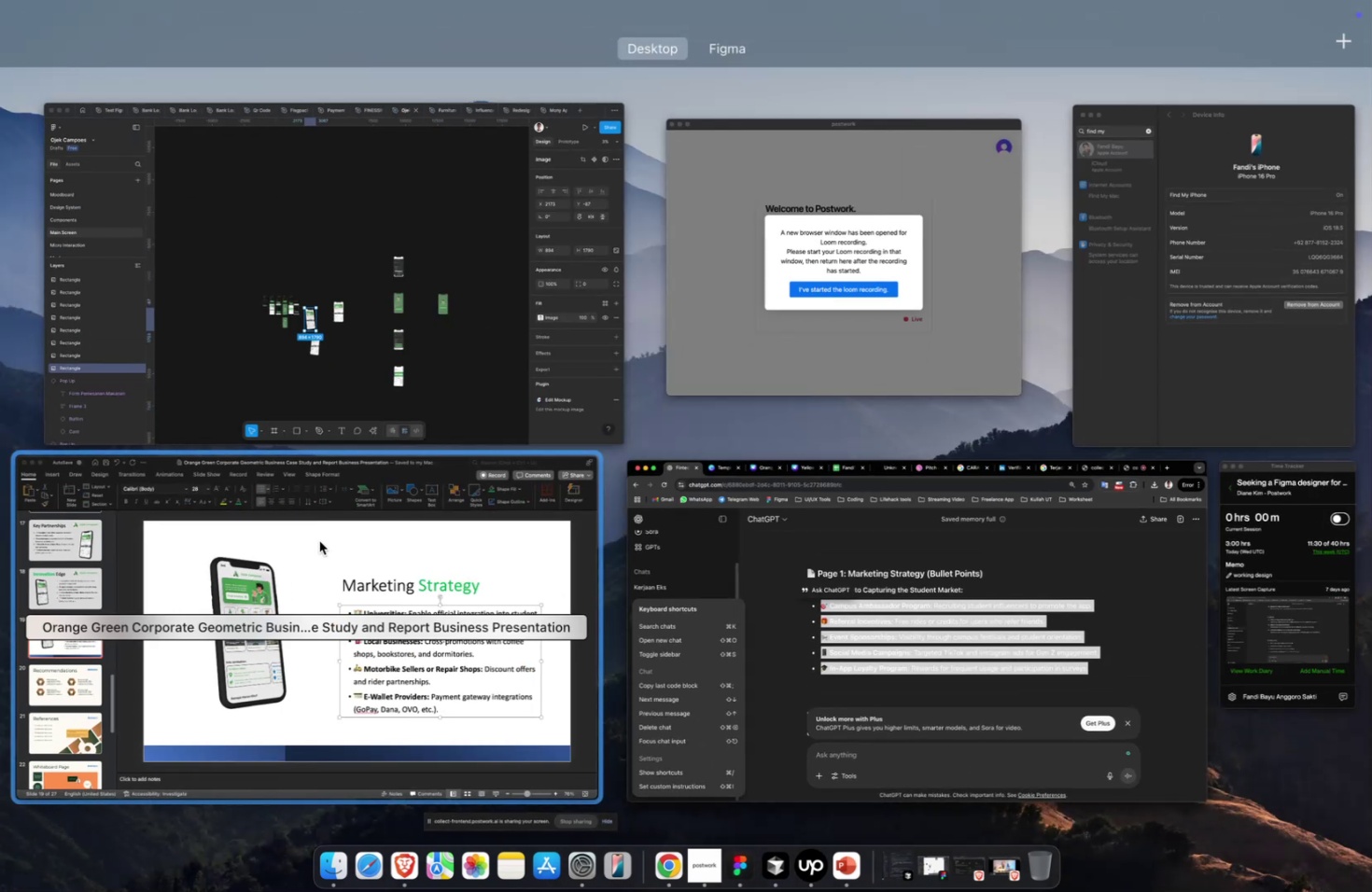 
key(Meta+CommandLeft)
 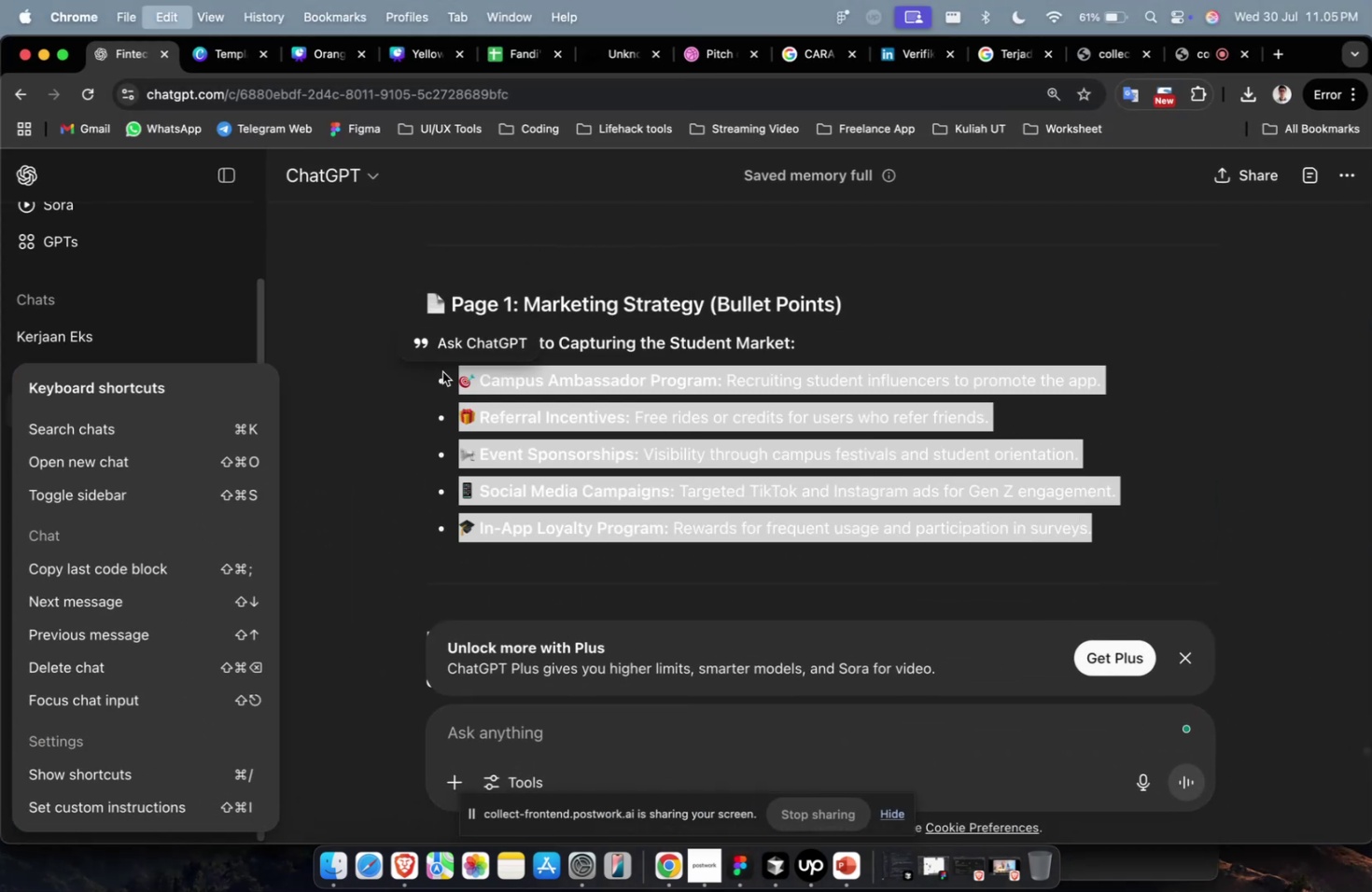 
key(Meta+C)
 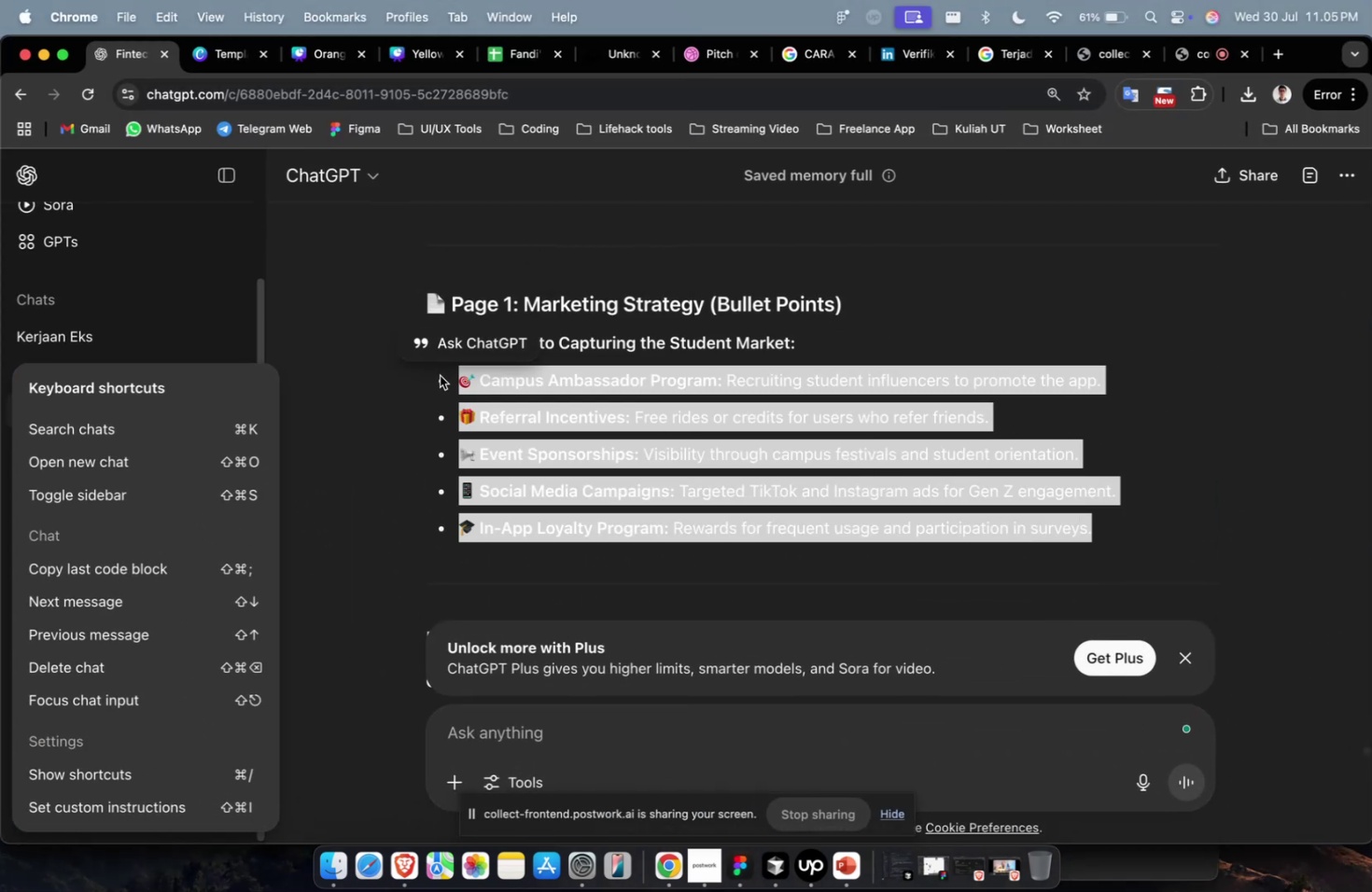 
key(Meta+1)
 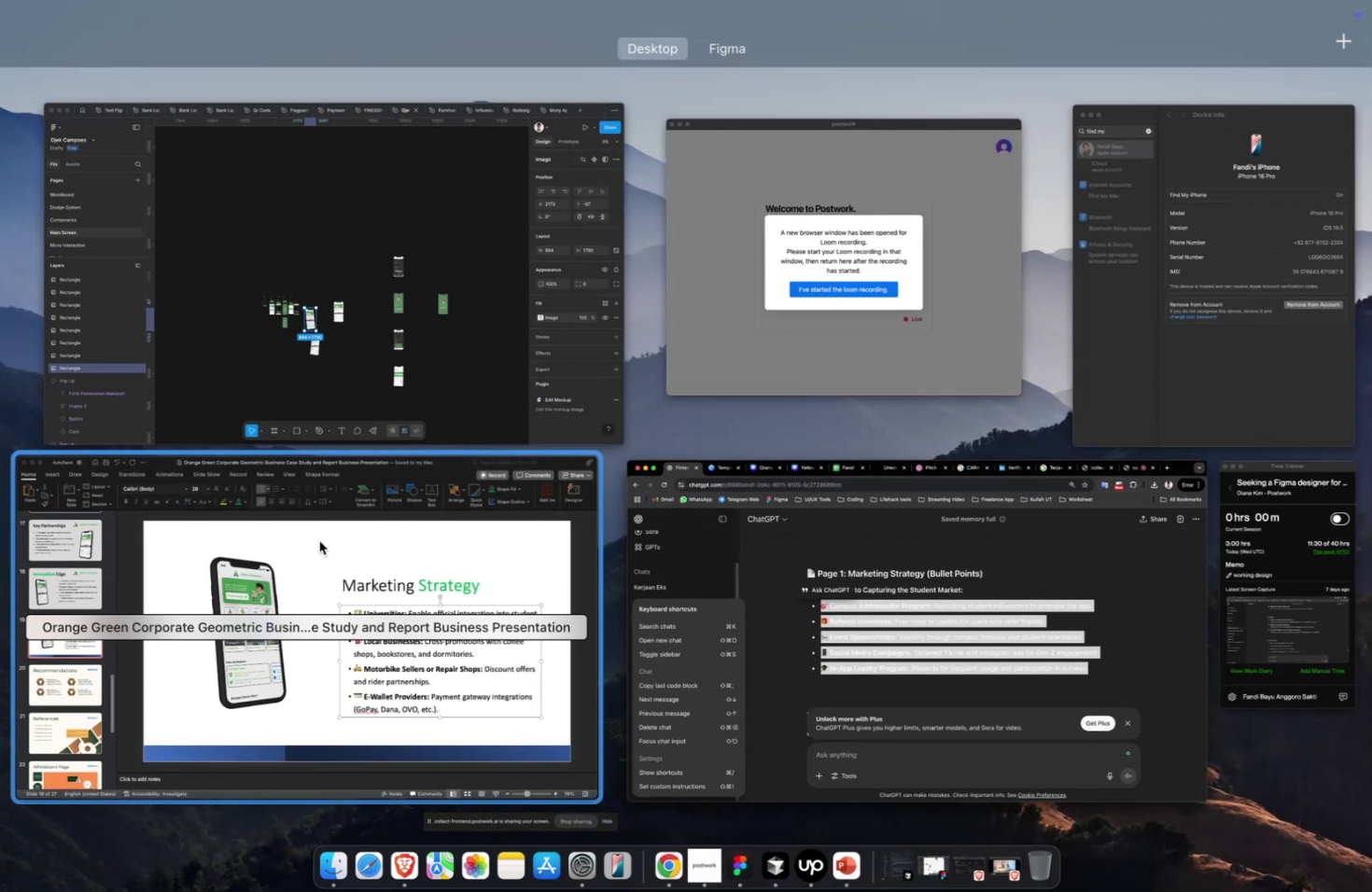 
left_click([319, 540])
 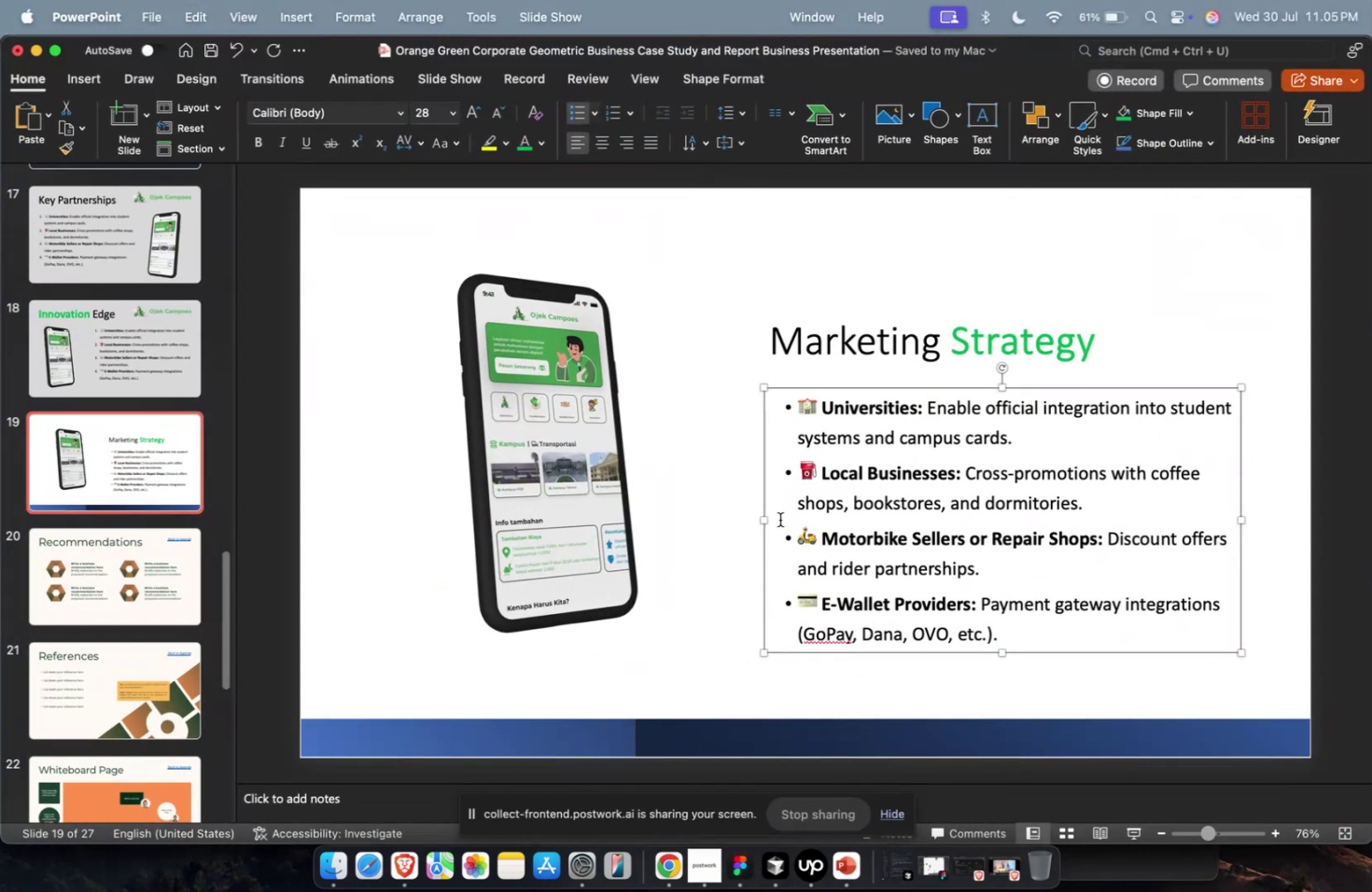 
double_click([779, 519])
 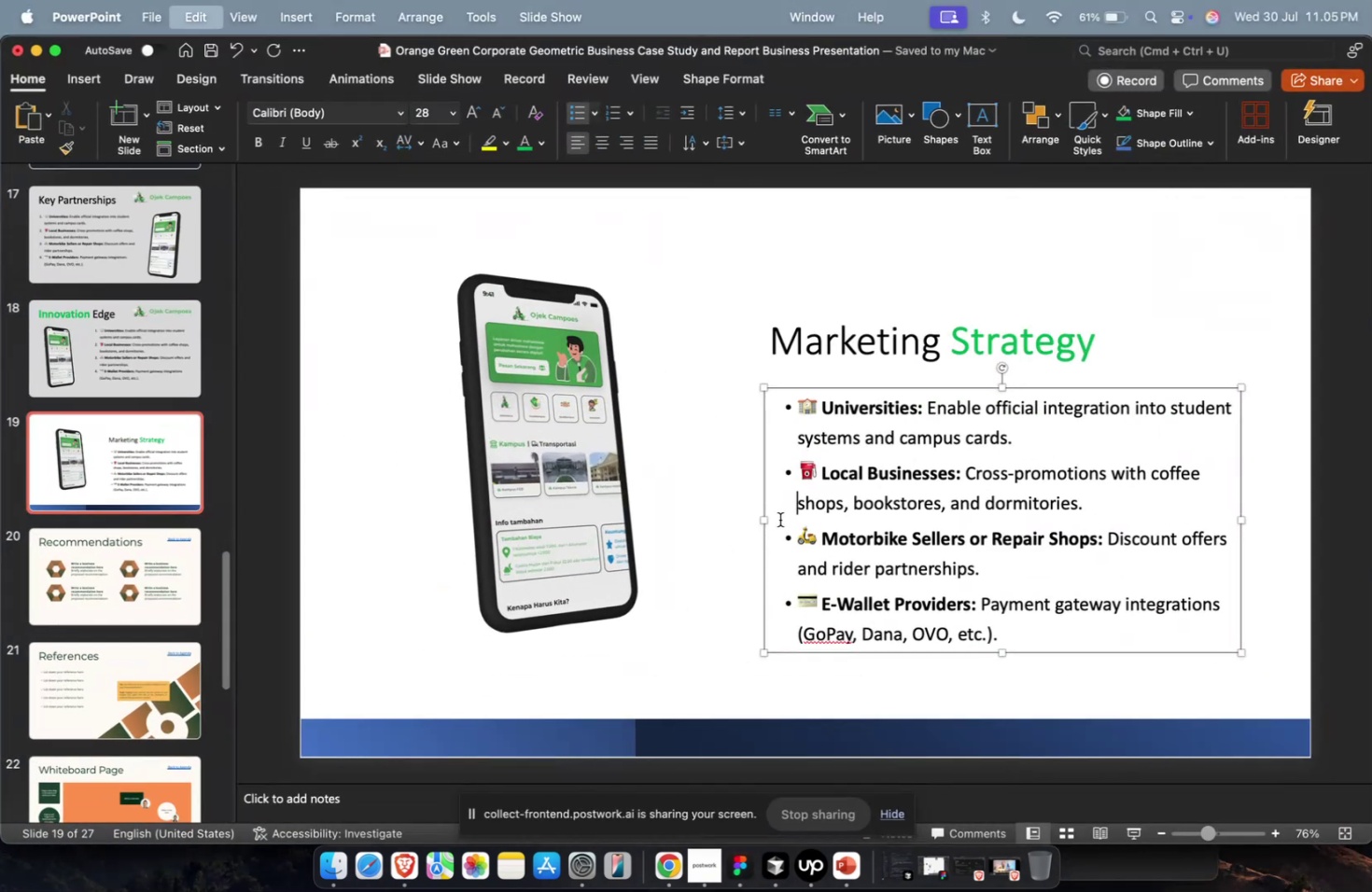 
key(Meta+A)
 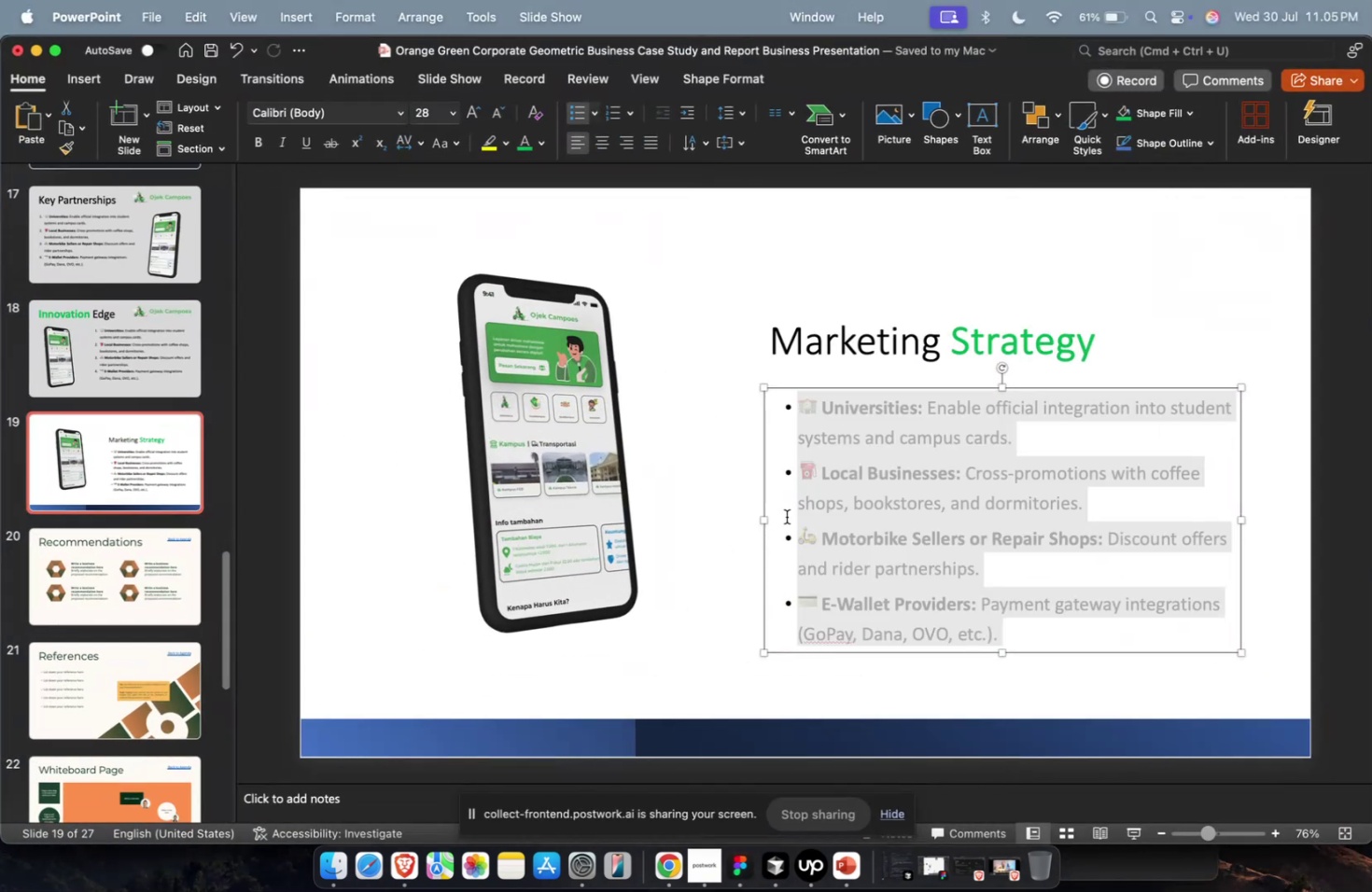 
key(Meta+V)
 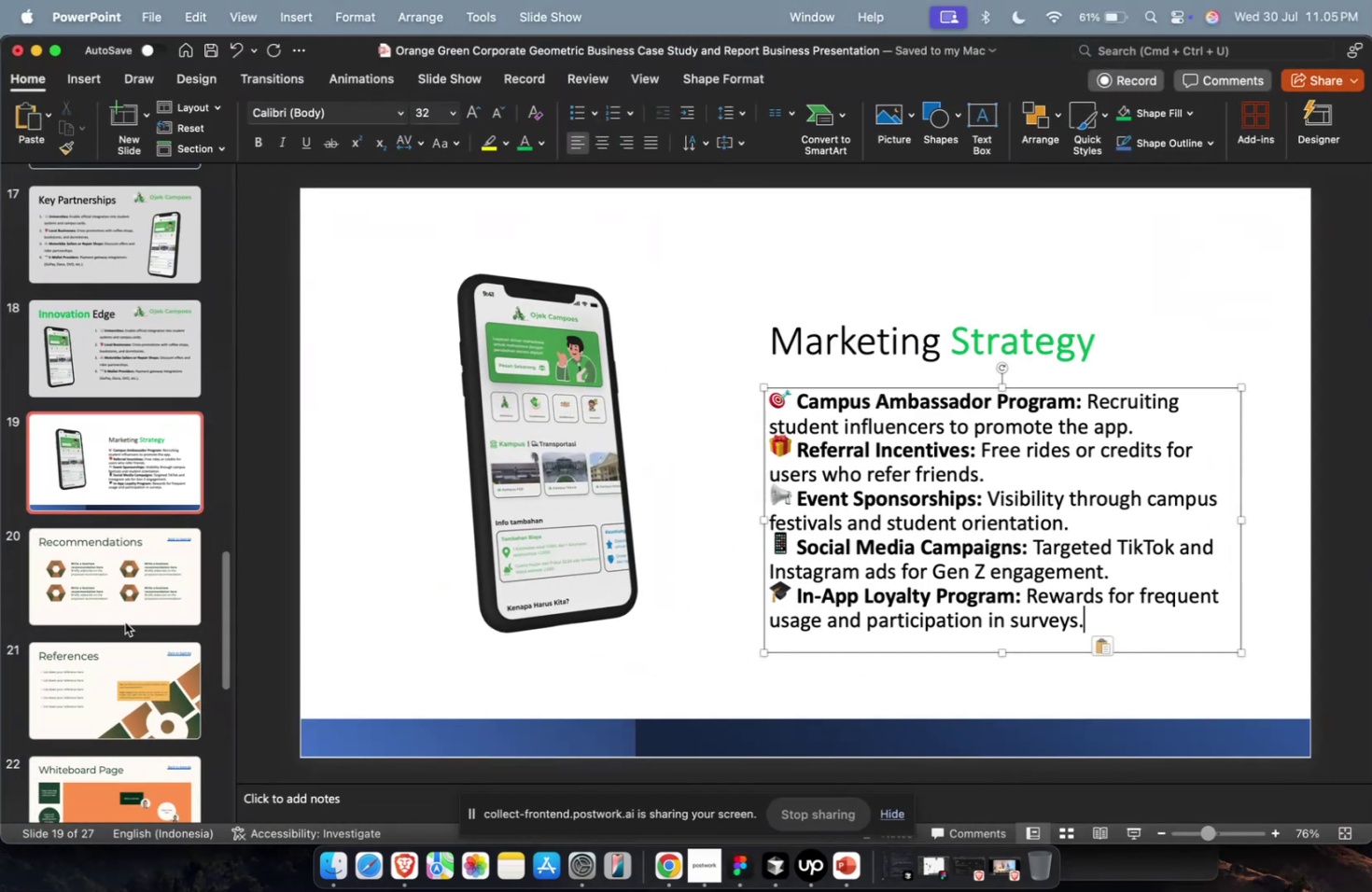 
scroll: coordinate [117, 608], scroll_direction: down, amount: 4.0
 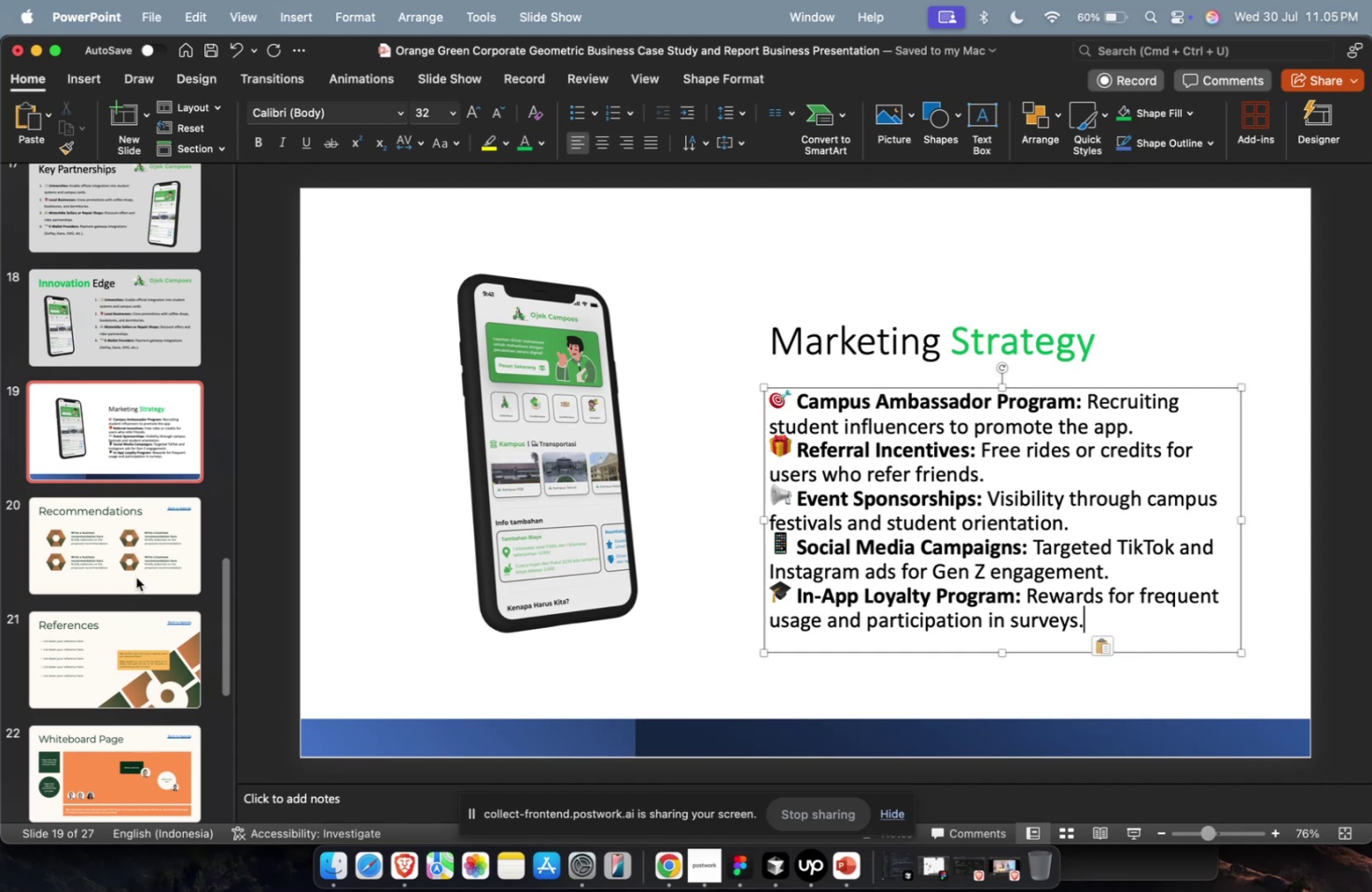 
wait(50.07)
 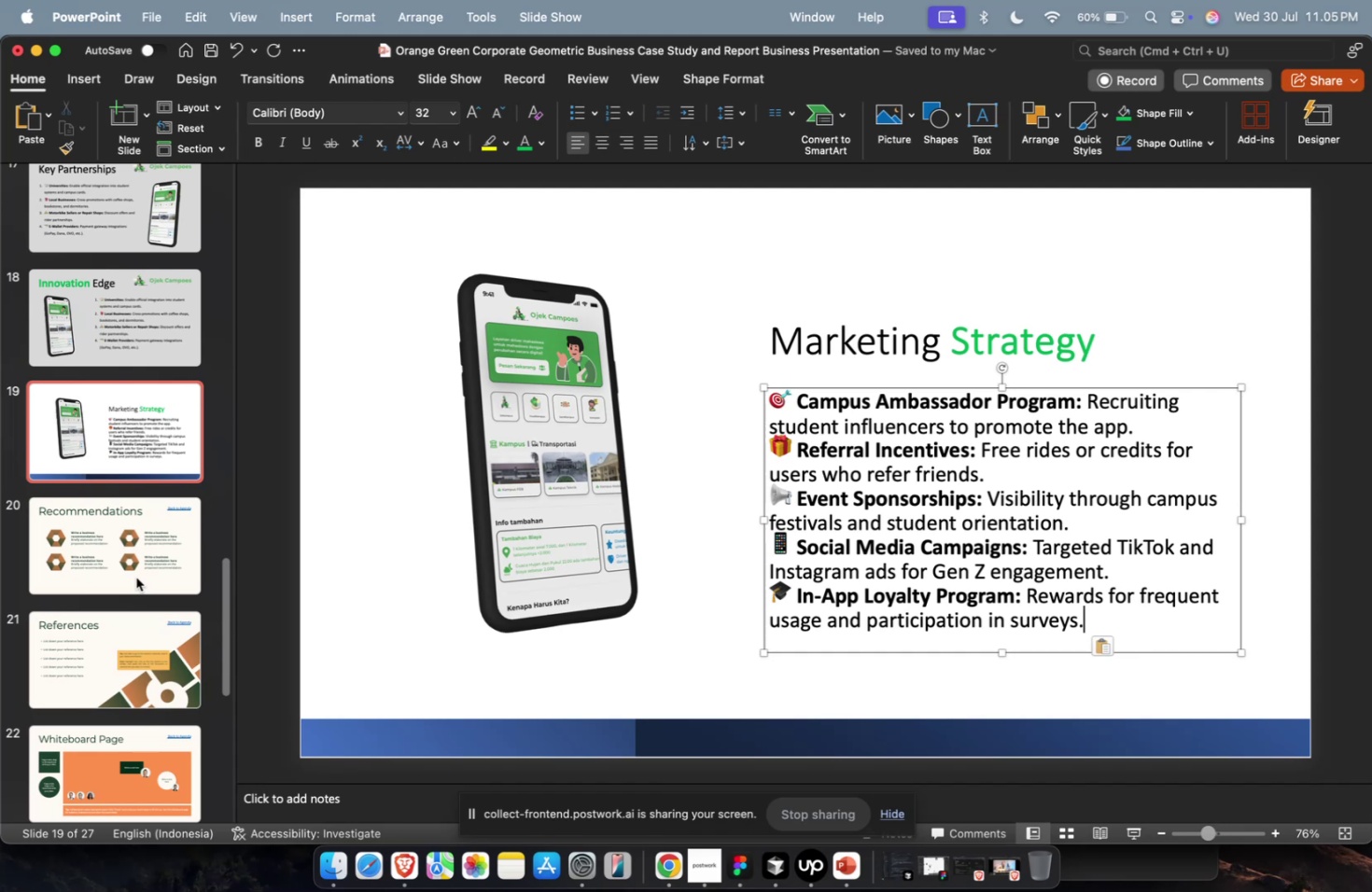 
left_click([734, 119])
 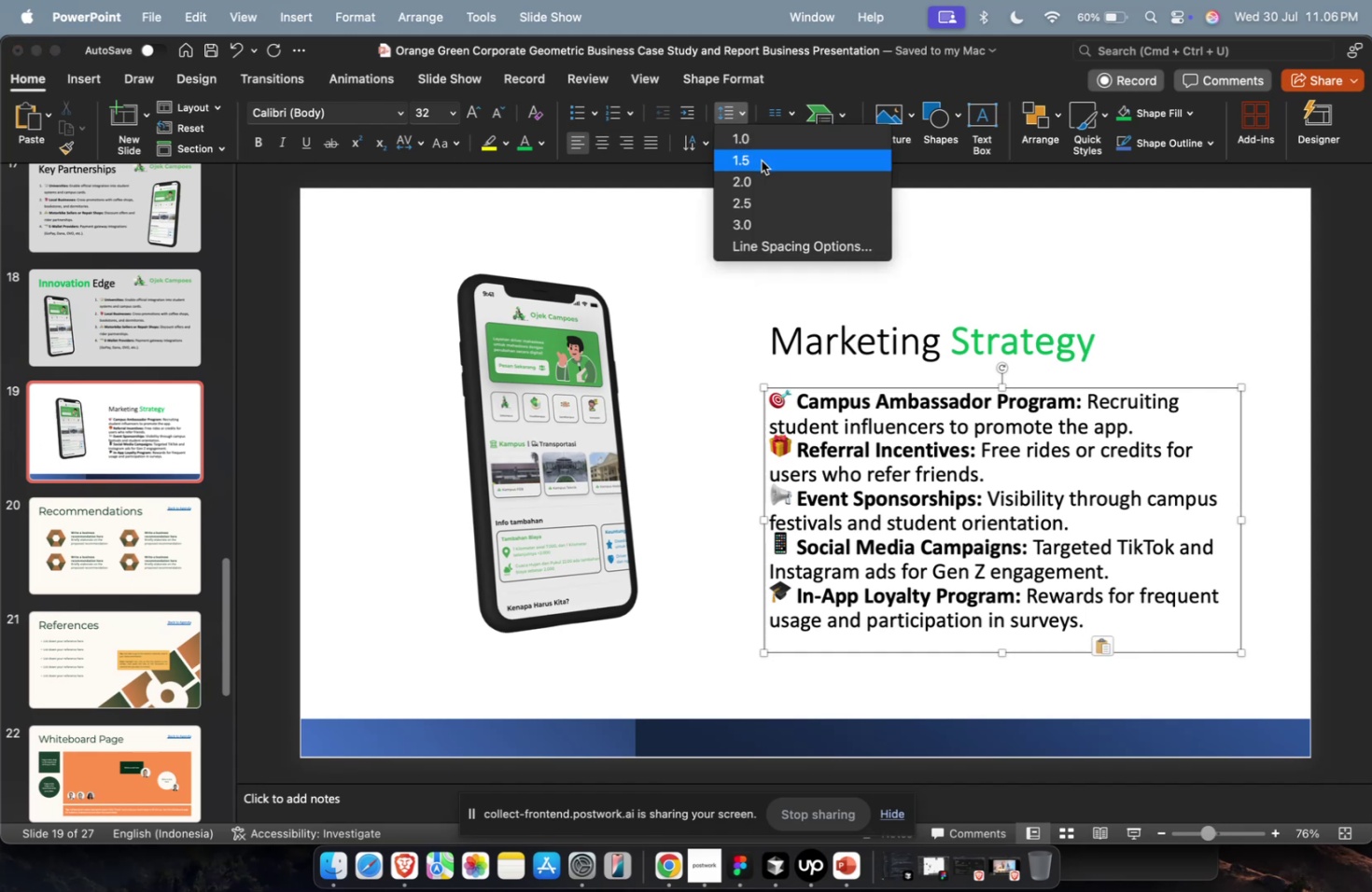 
double_click([761, 160])
 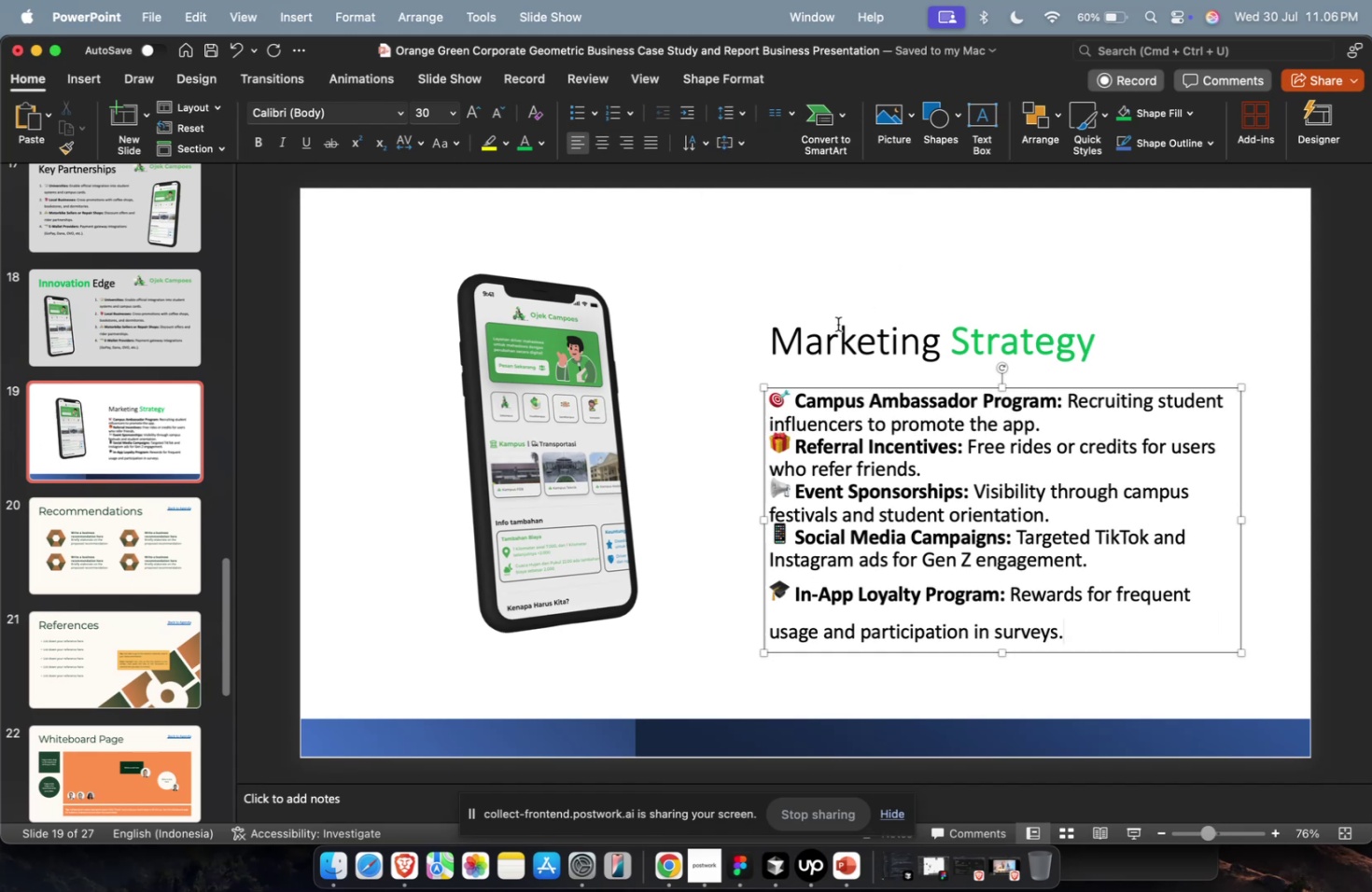 
key(Escape)
 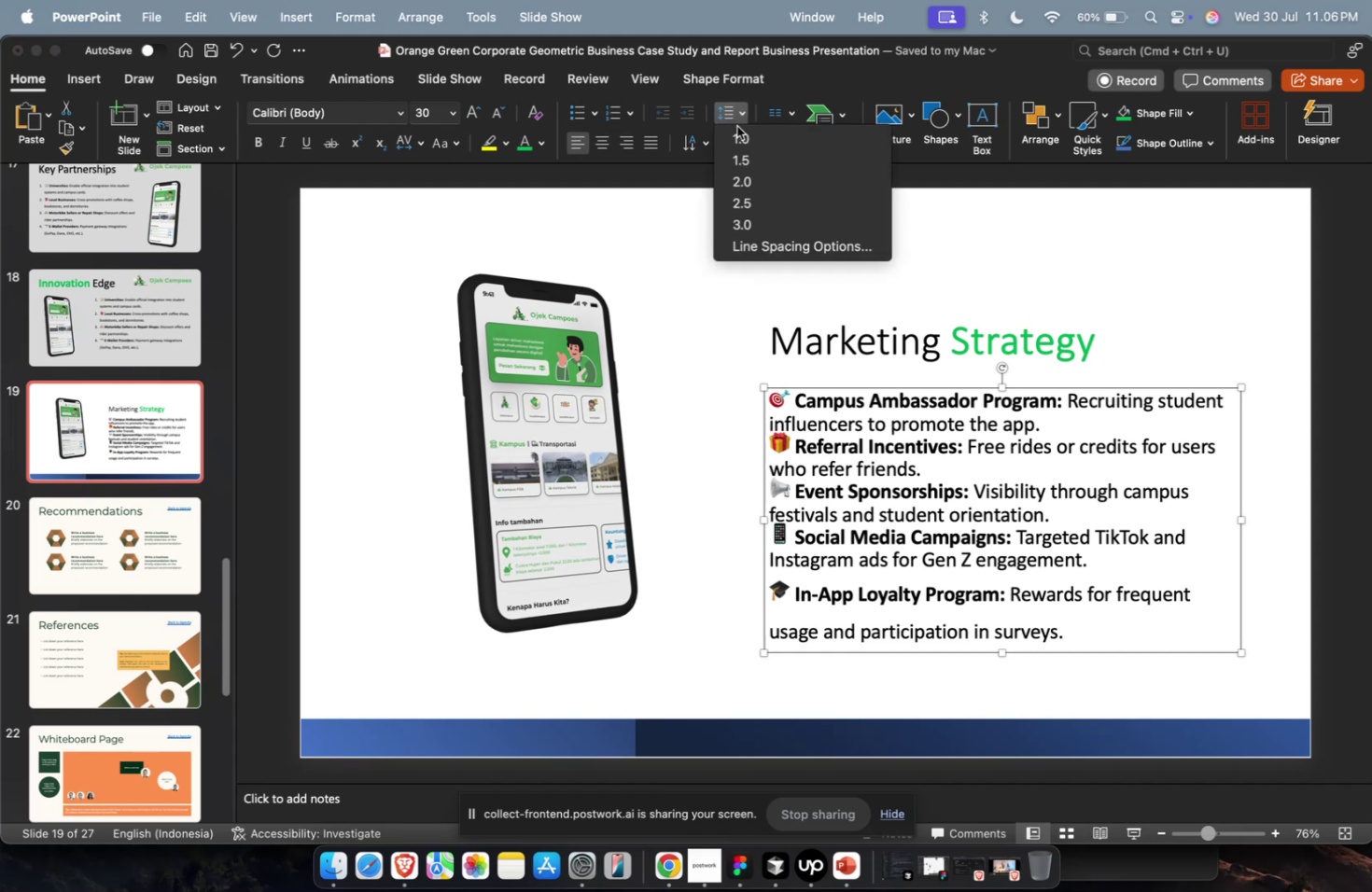 
double_click([742, 135])
 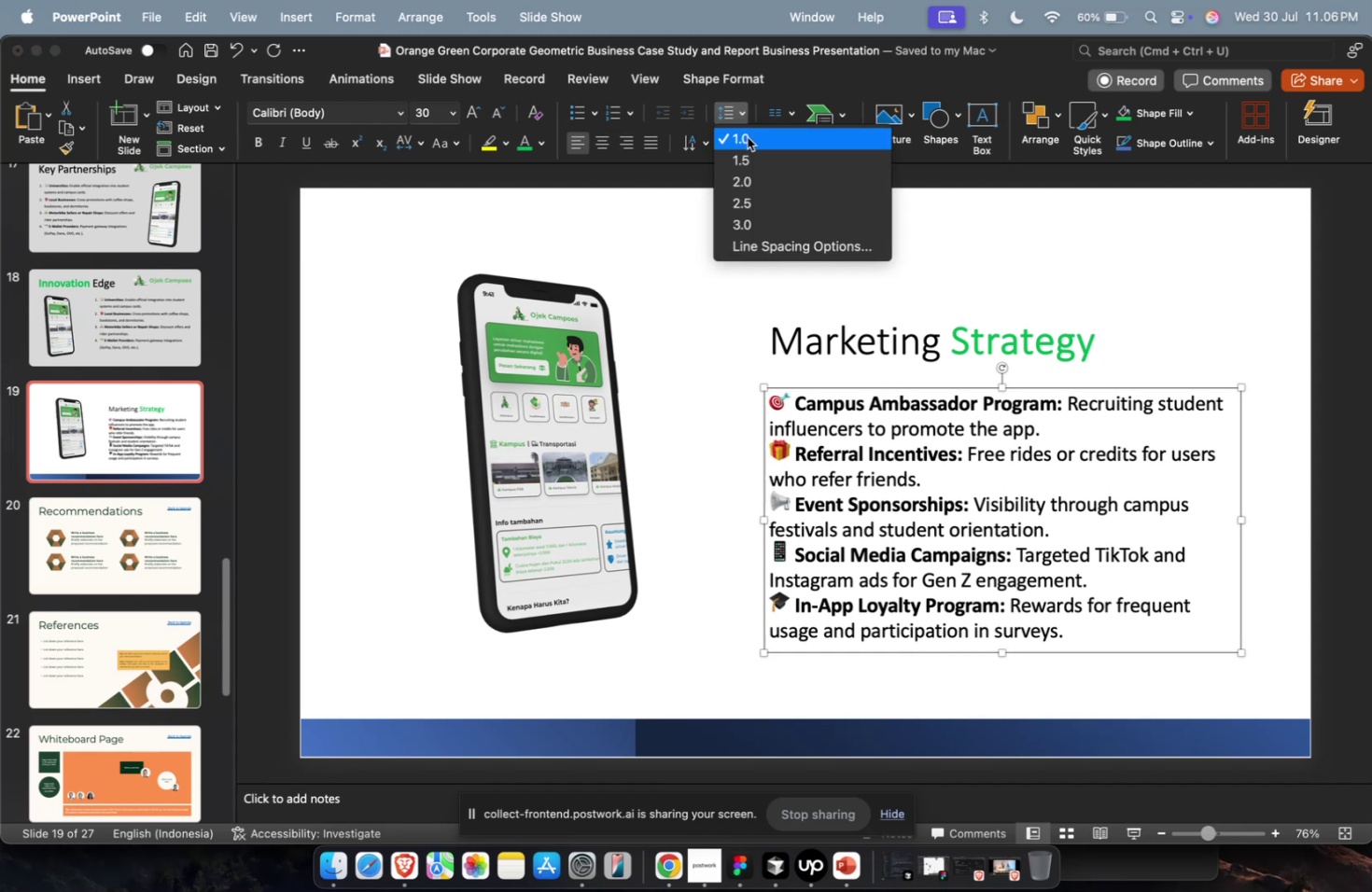 
double_click([751, 155])
 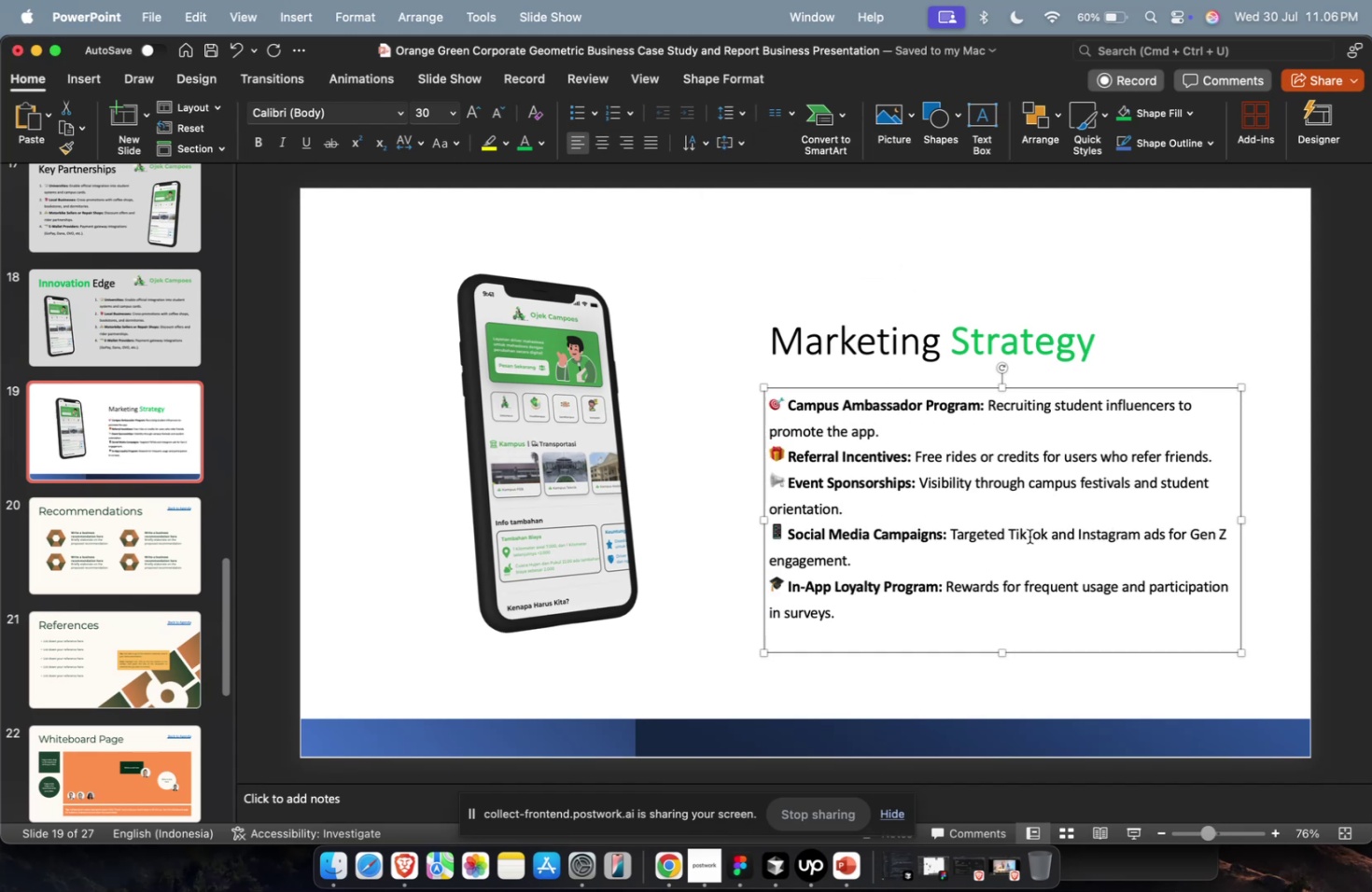 
key(Escape)
 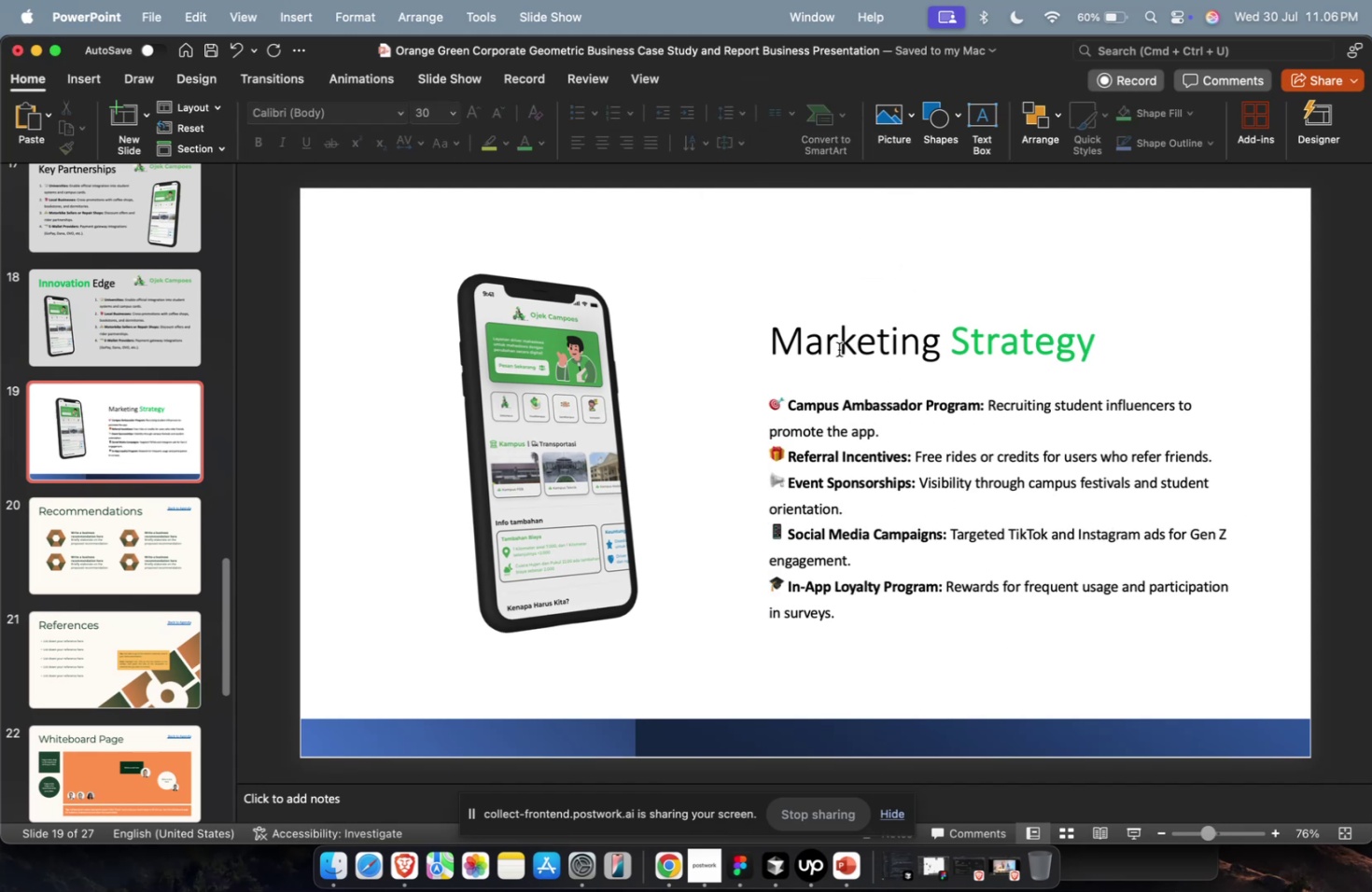 
left_click([841, 344])
 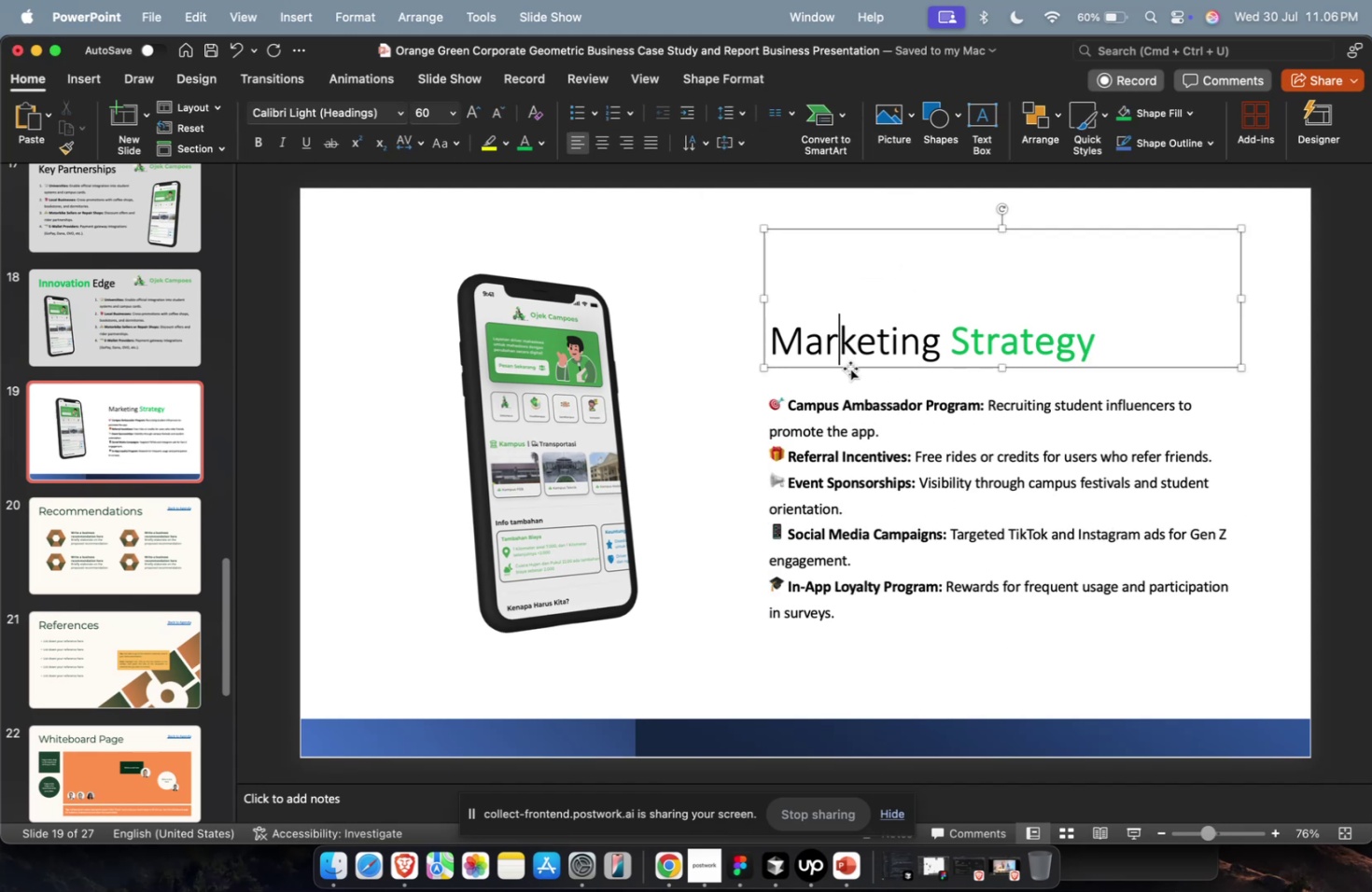 
left_click_drag(start_coordinate=[849, 368], to_coordinate=[842, 362])
 